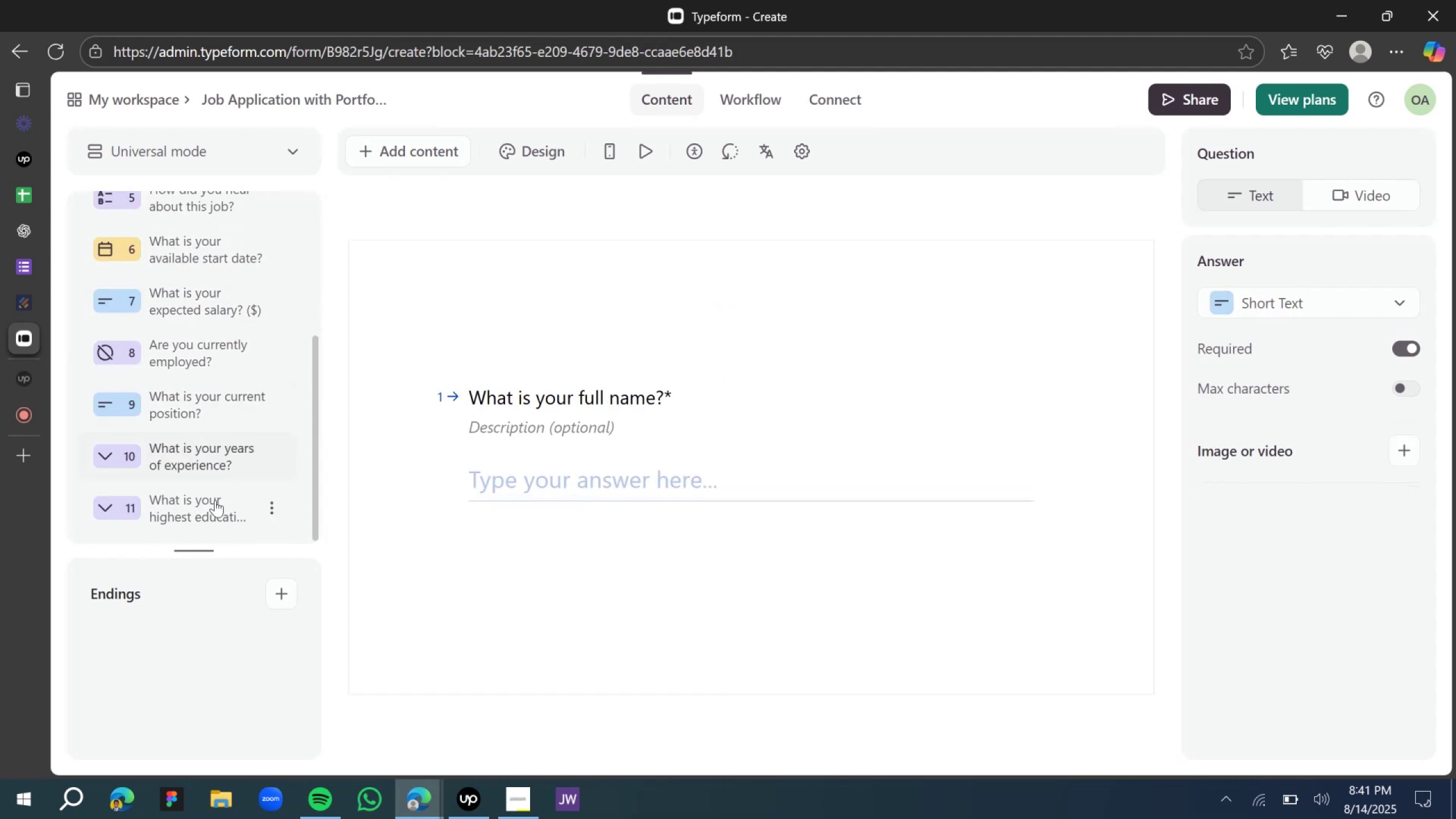 
left_click([210, 513])
 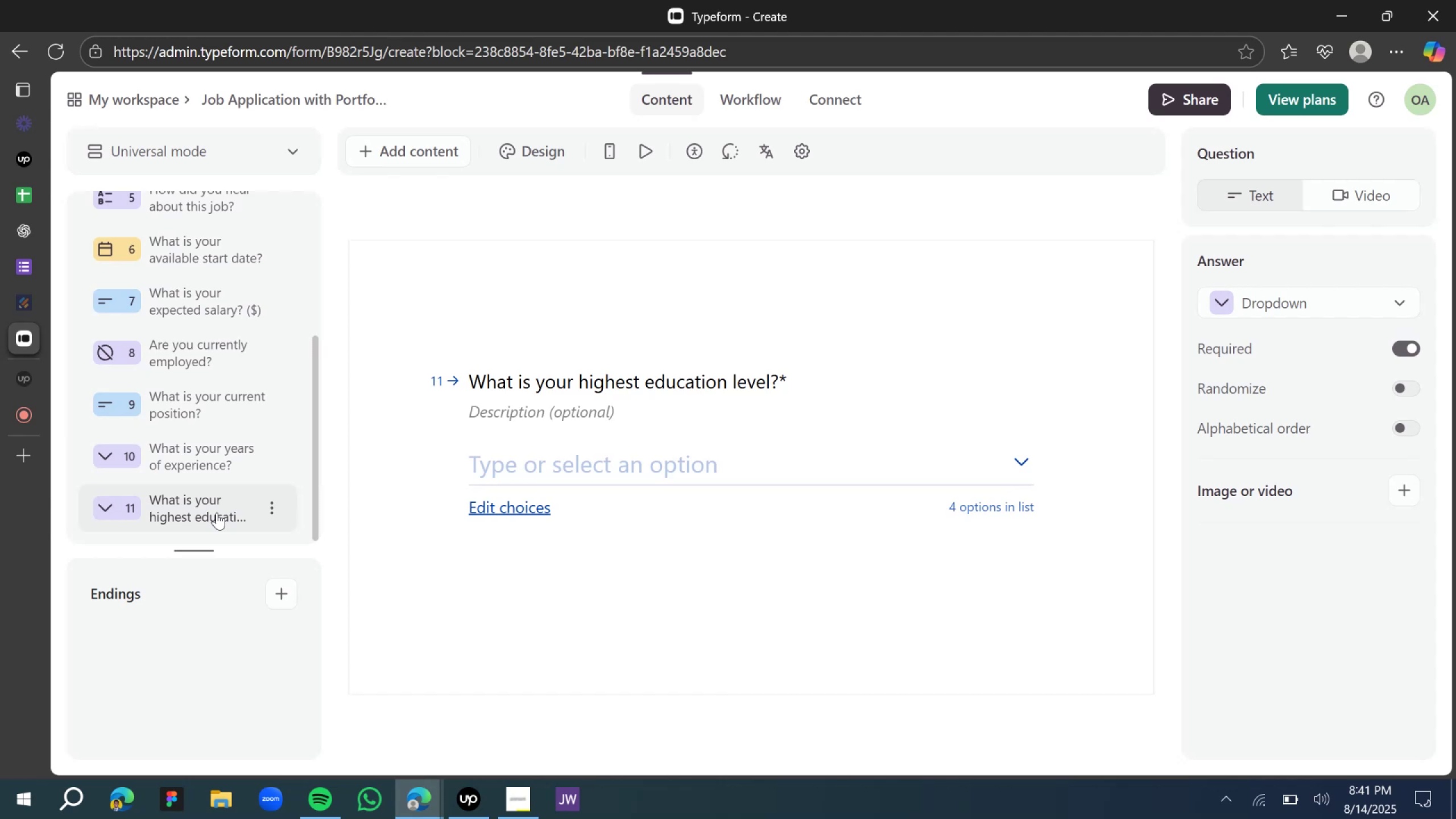 
wait(14.58)
 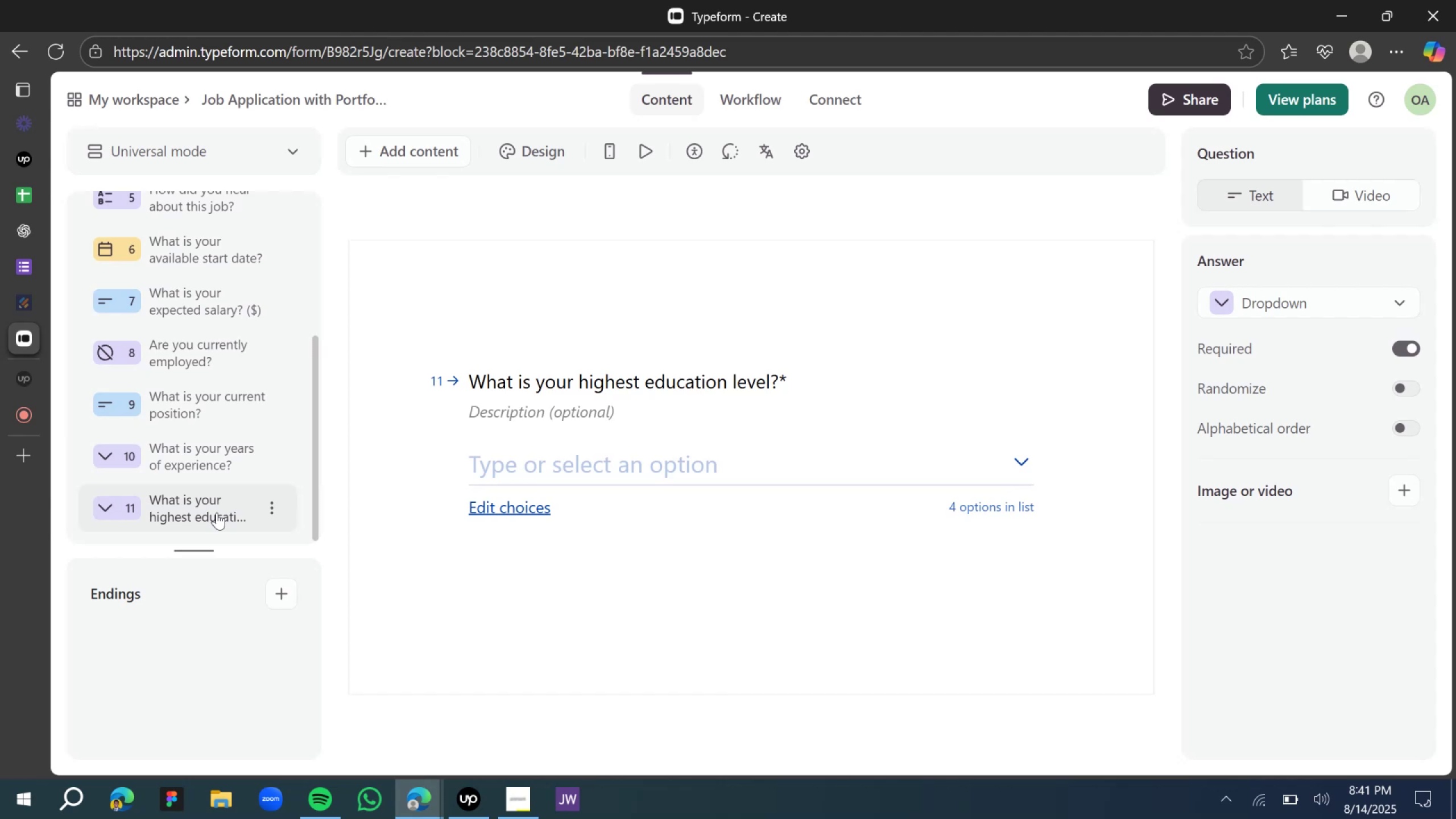 
scroll: coordinate [572, 412], scroll_direction: down, amount: 1.0
 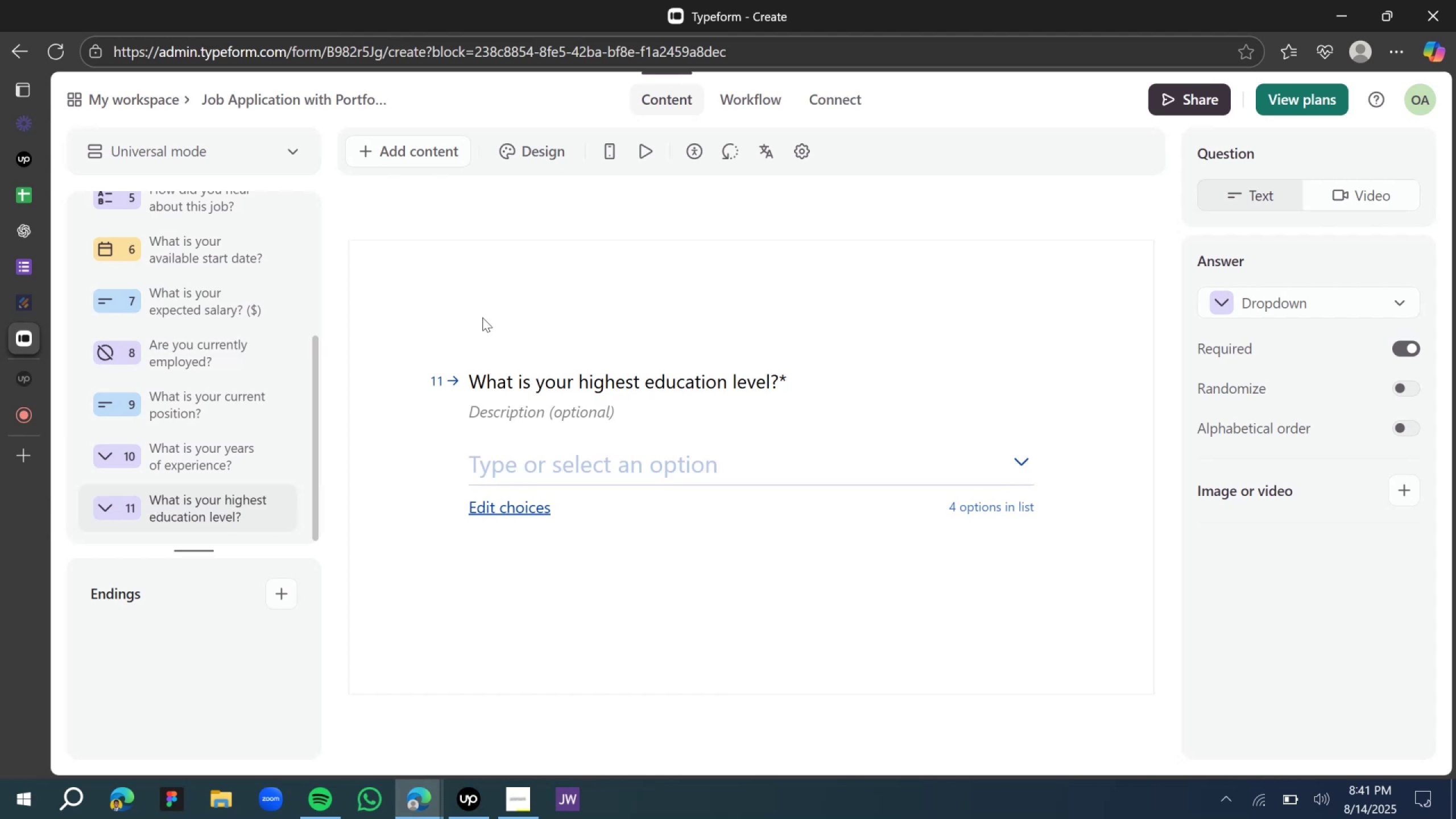 
left_click([468, 308])
 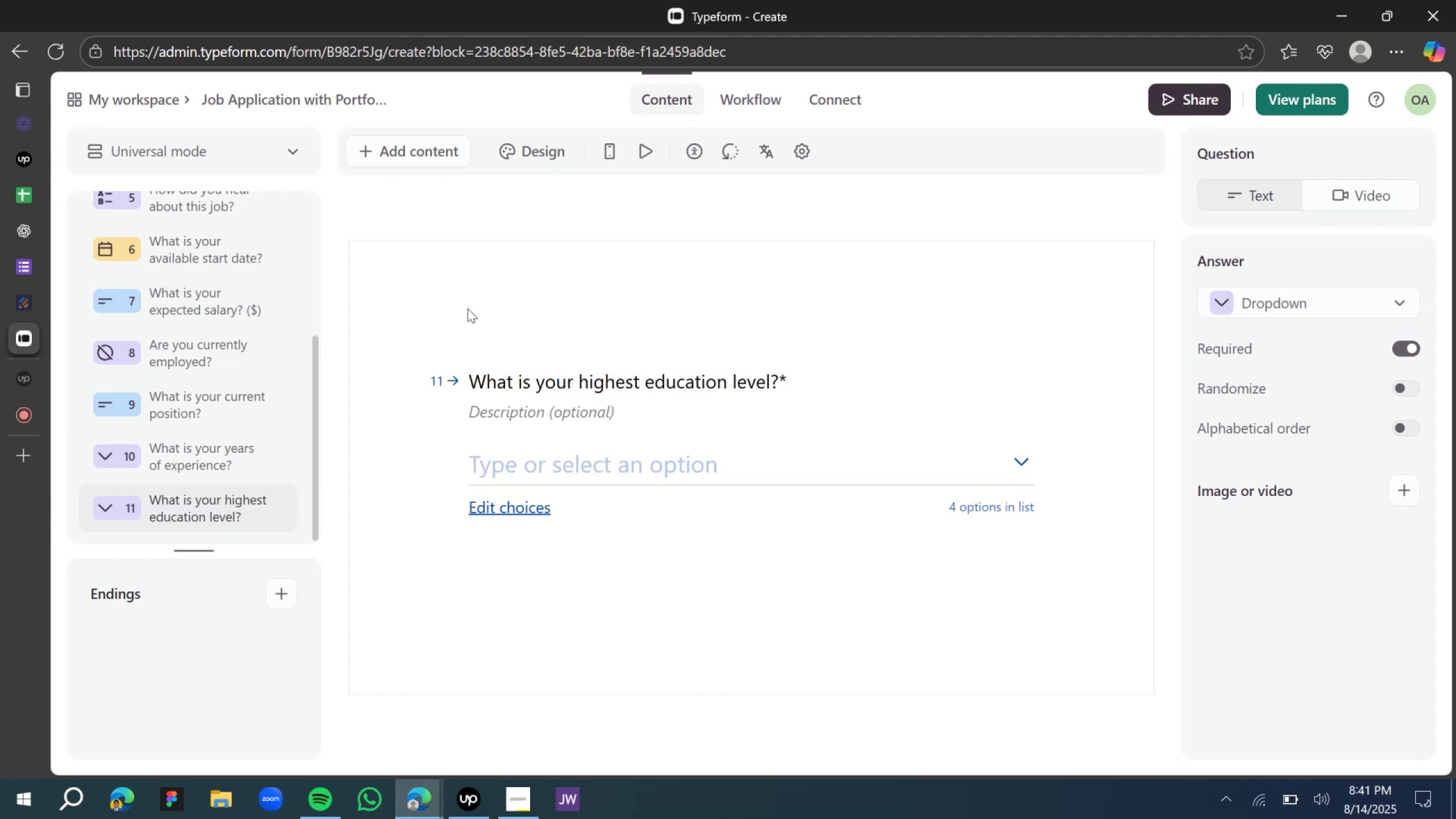 
scroll: coordinate [134, 453], scroll_direction: down, amount: 7.0
 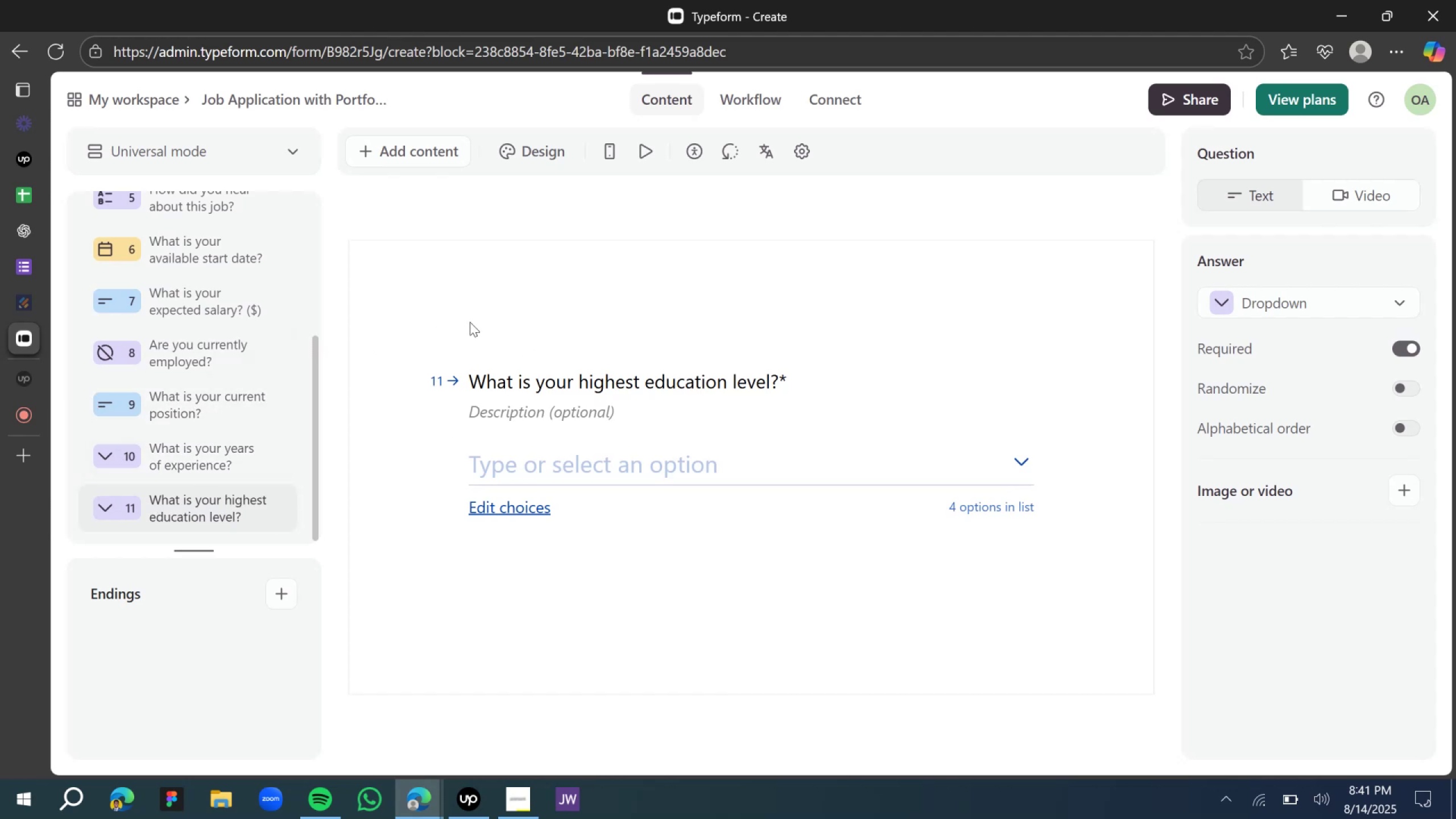 
left_click([493, 323])
 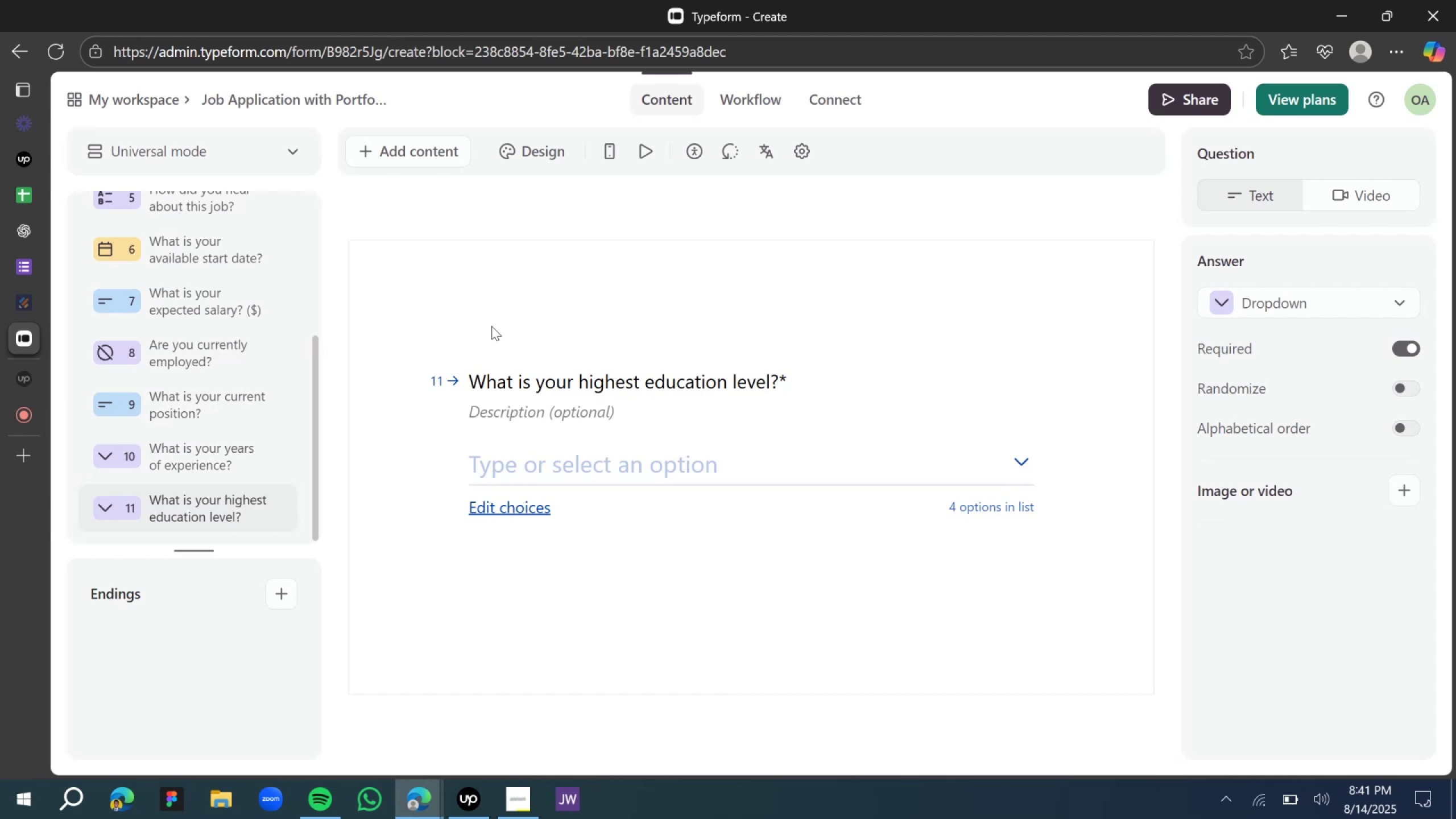 
scroll: coordinate [226, 500], scroll_direction: down, amount: 4.0
 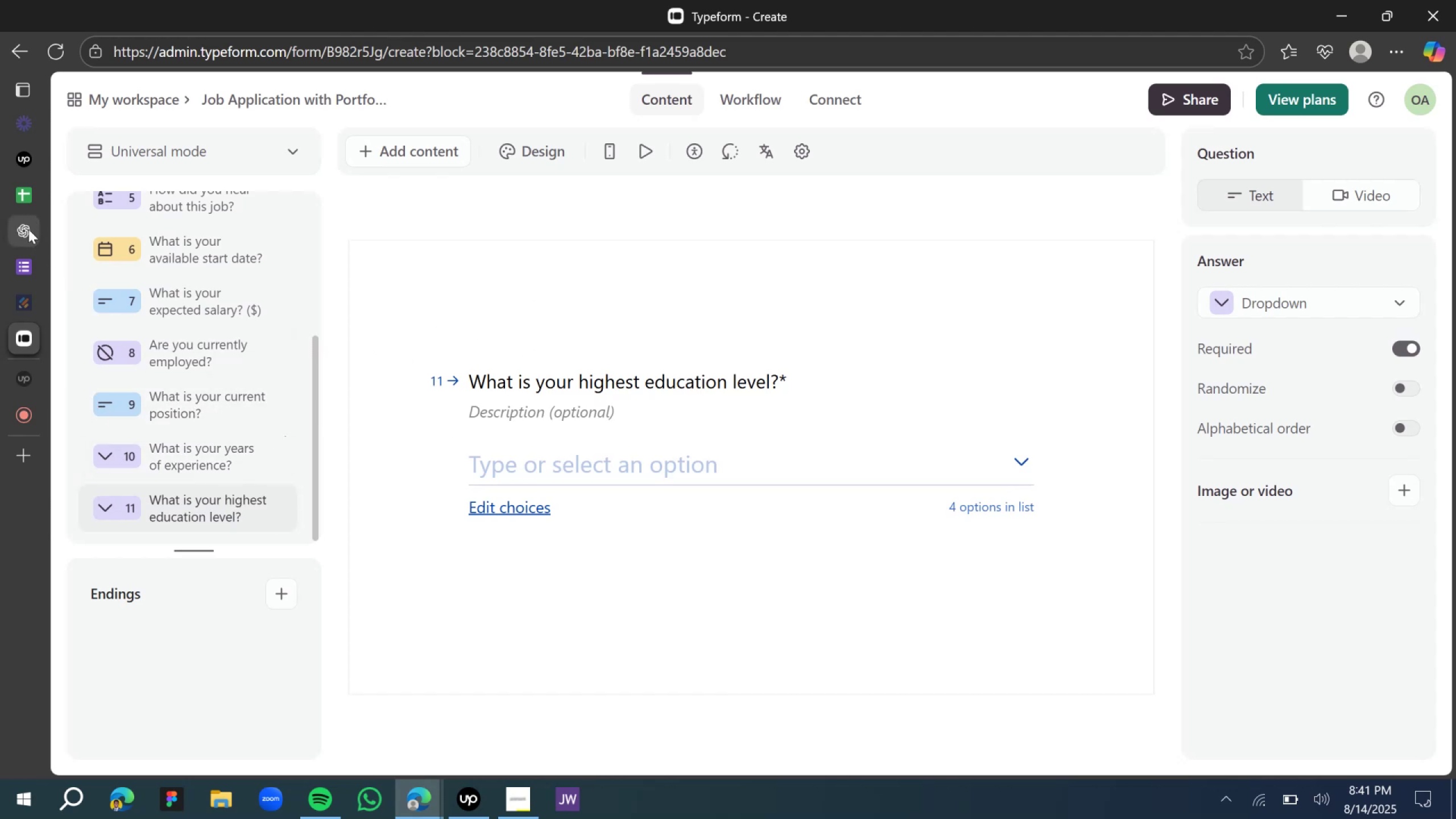 
left_click([28, 229])
 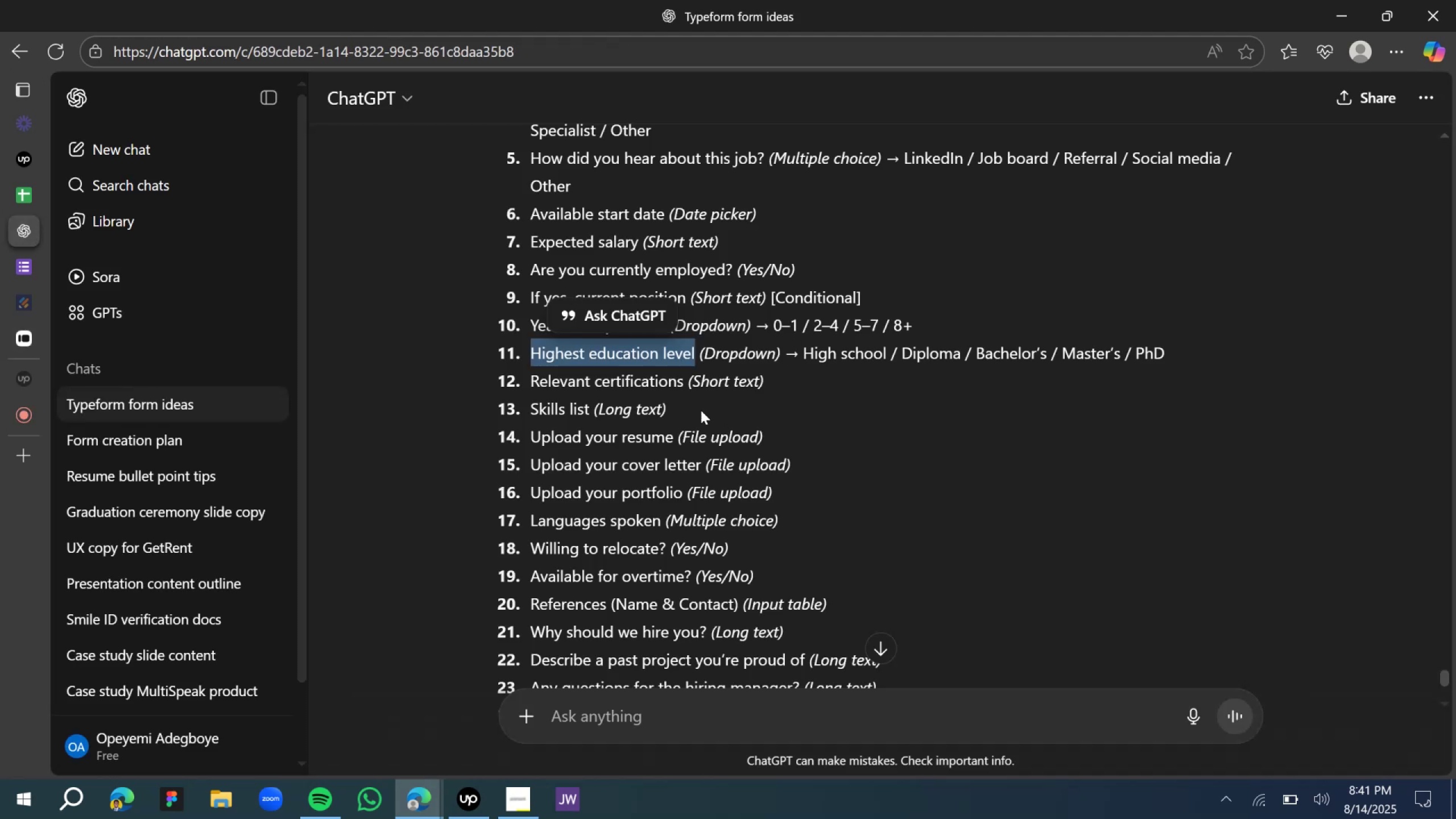 
left_click([656, 394])
 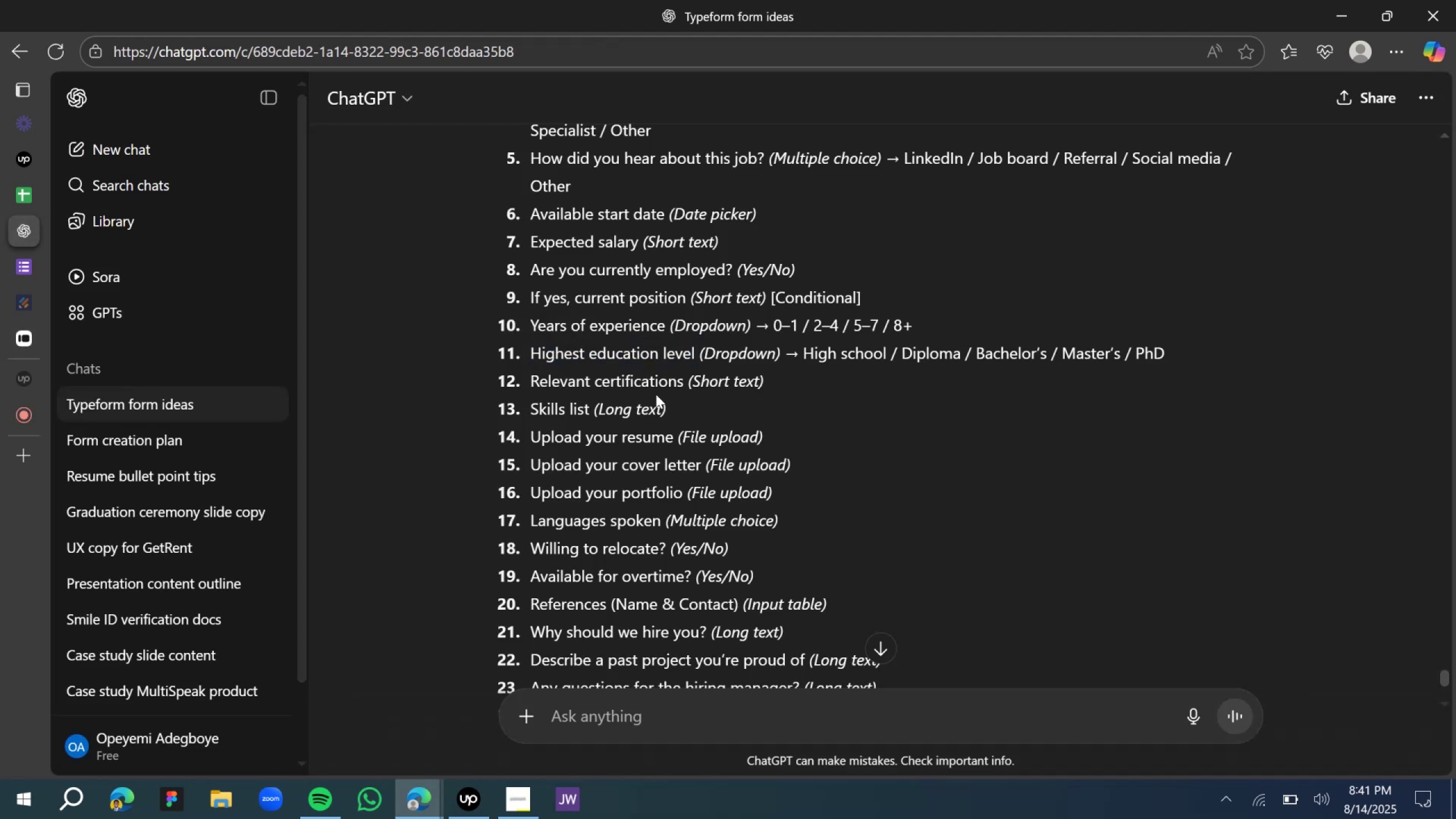 
scroll: coordinate [621, 420], scroll_direction: down, amount: 2.0
 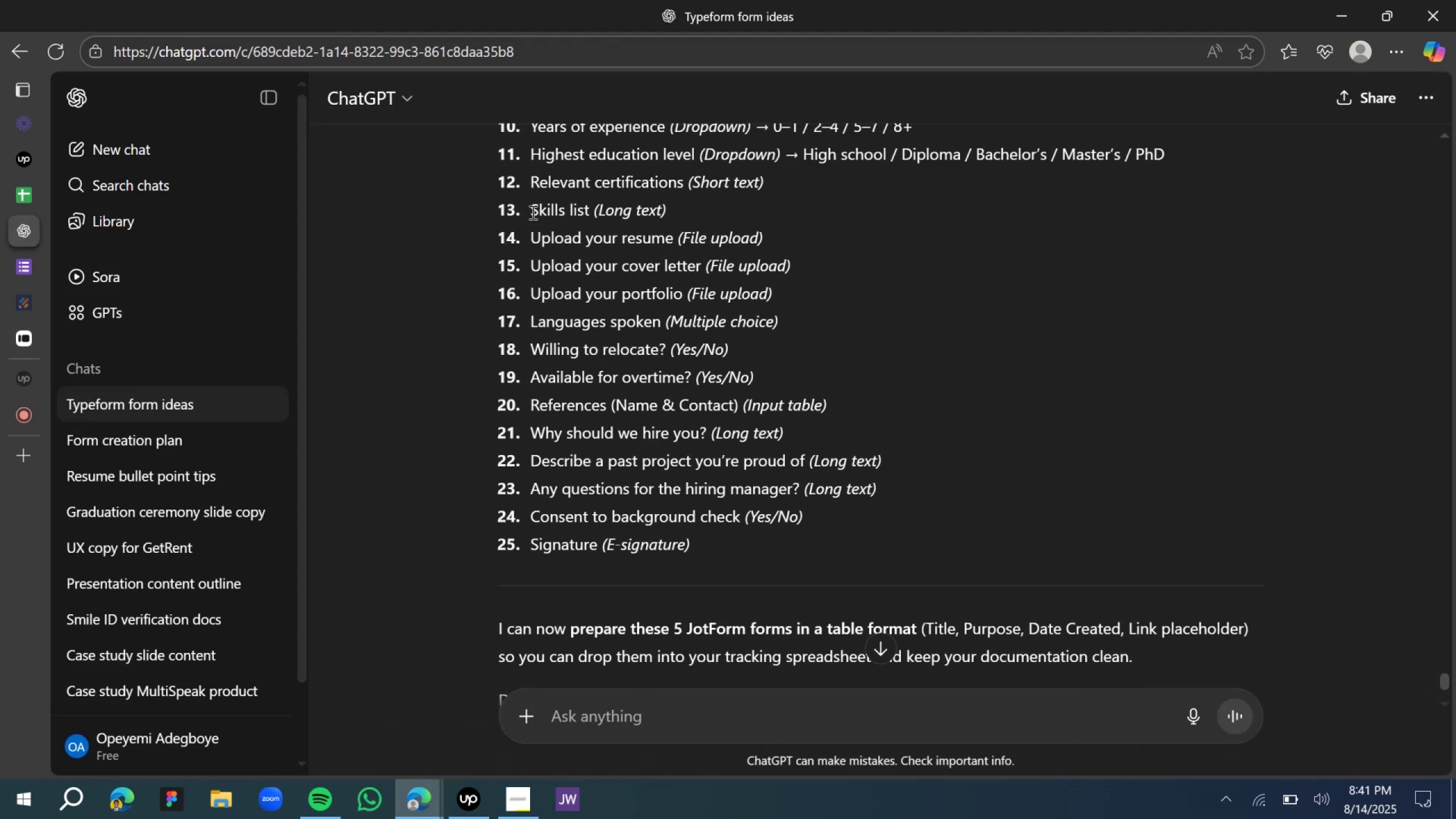 
left_click_drag(start_coordinate=[525, 239], to_coordinate=[672, 244])
 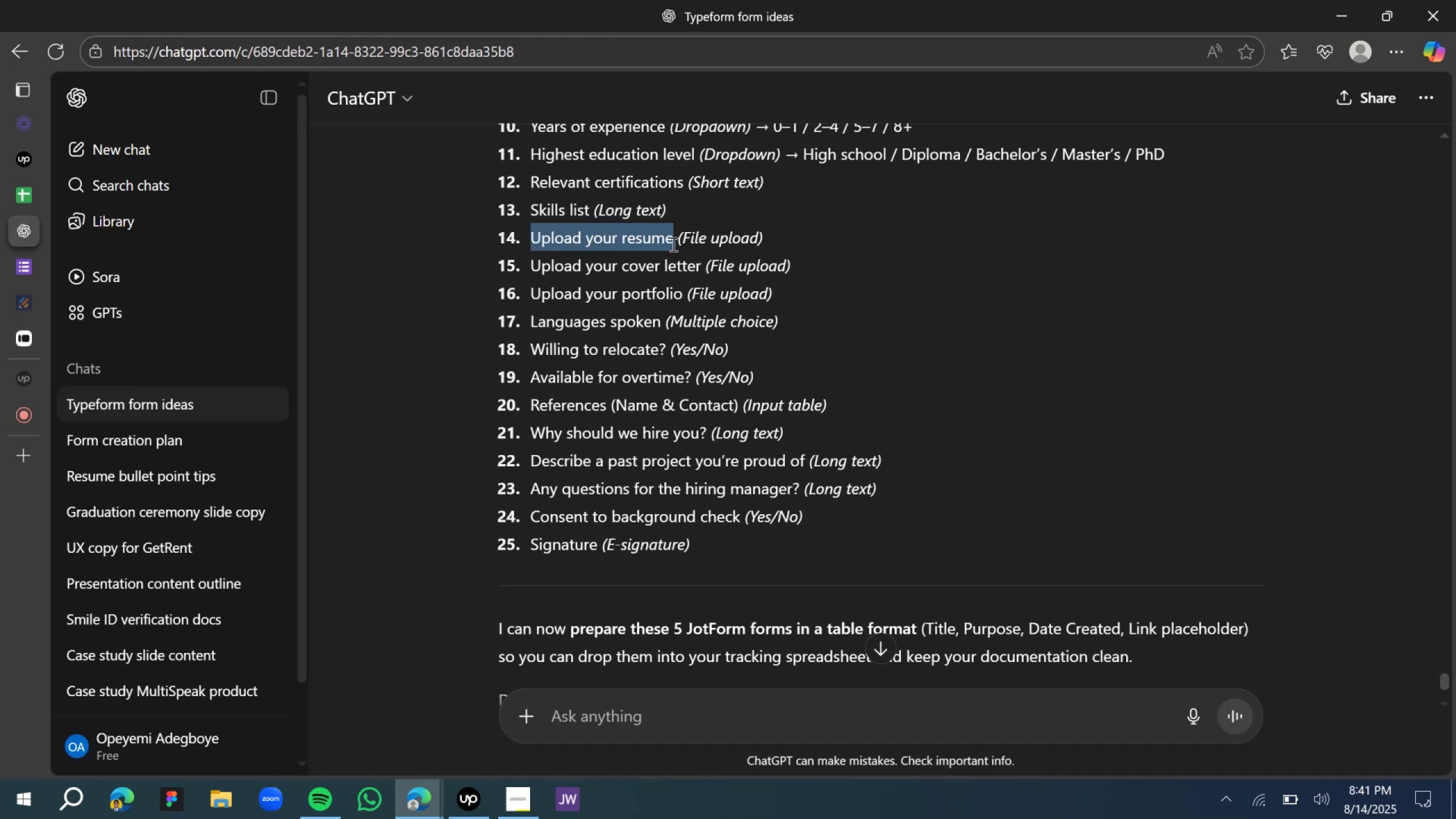 
key(Control+C)
 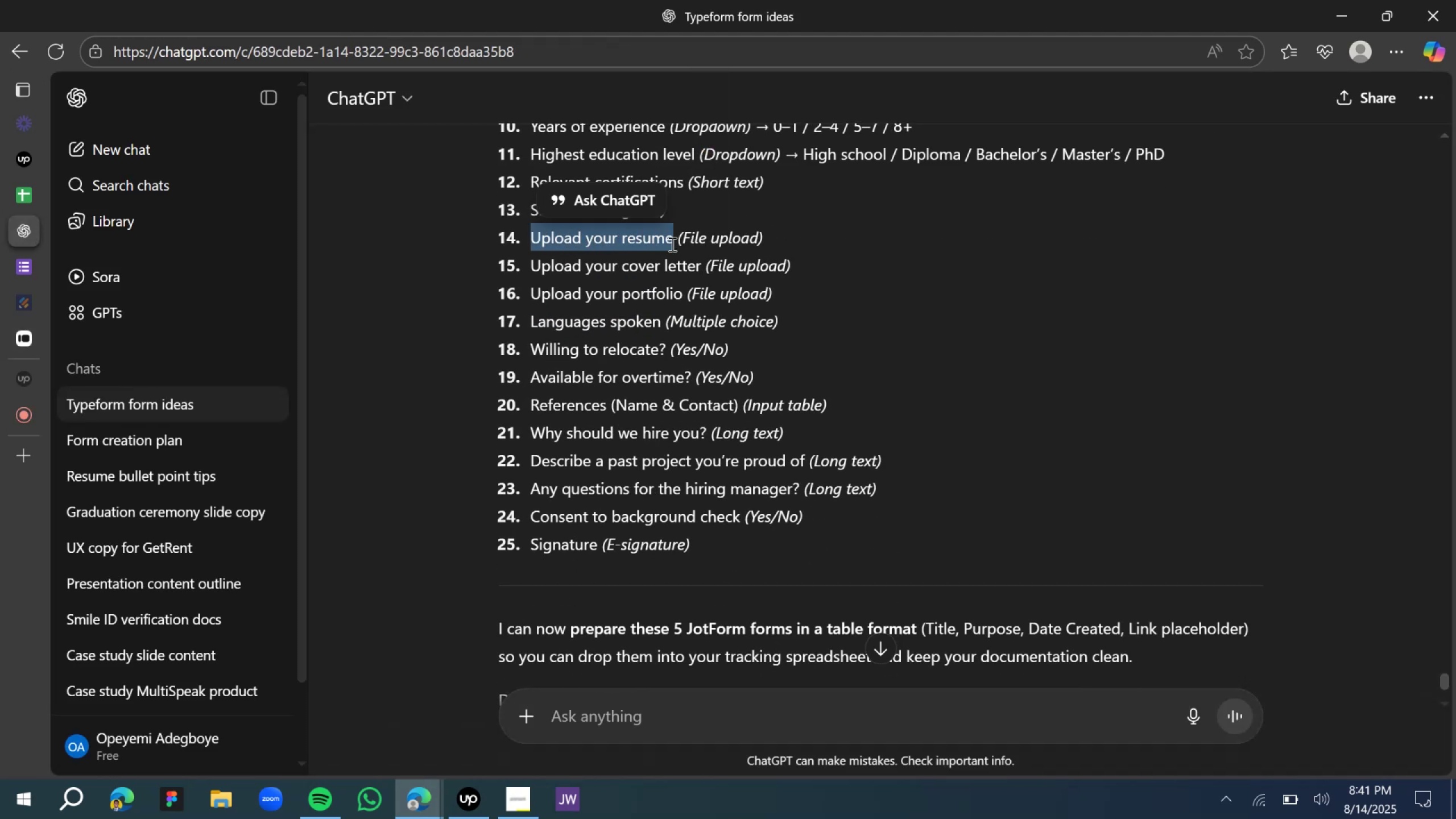 
key(Control+C)
 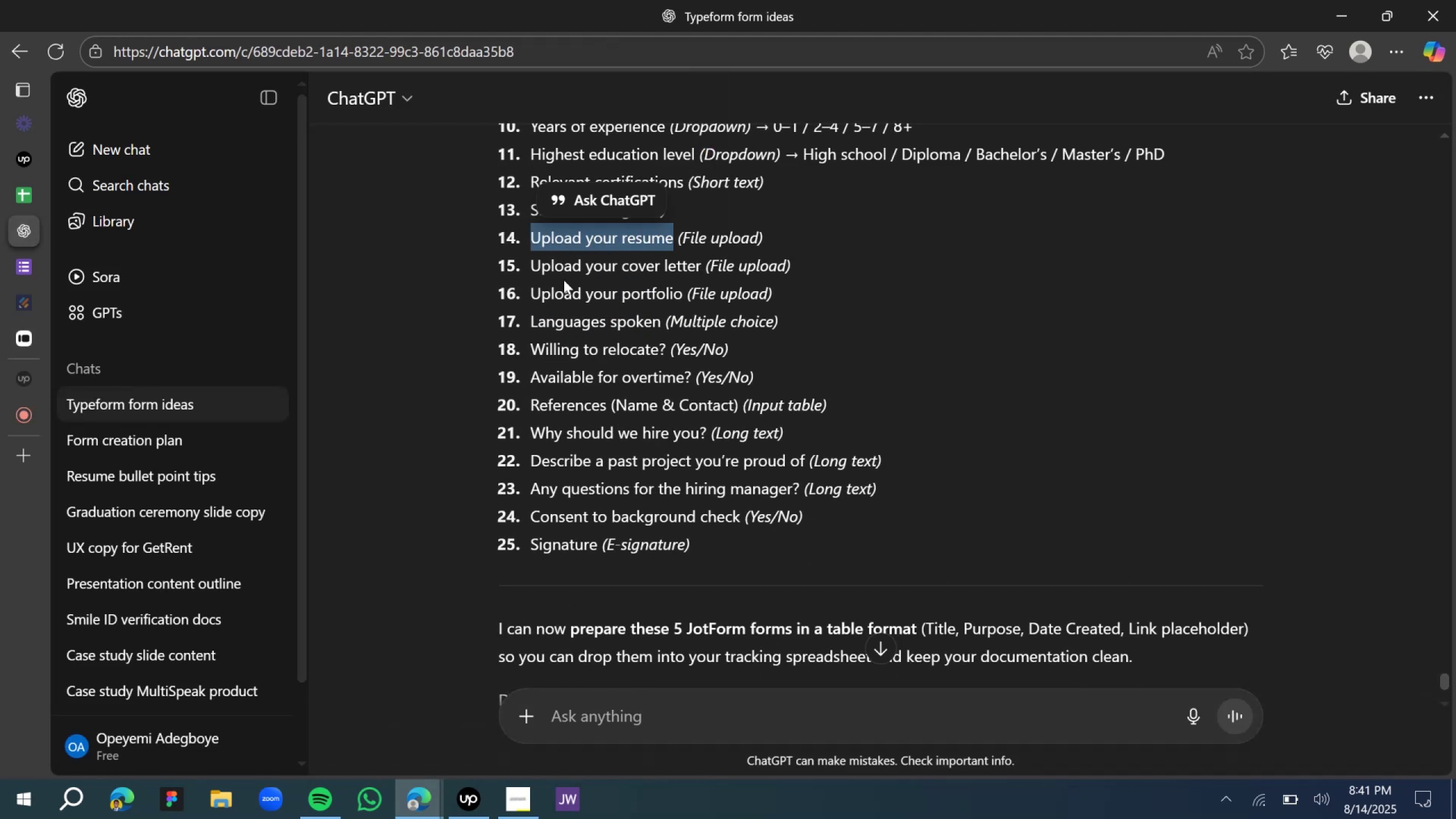 
key(Control+C)
 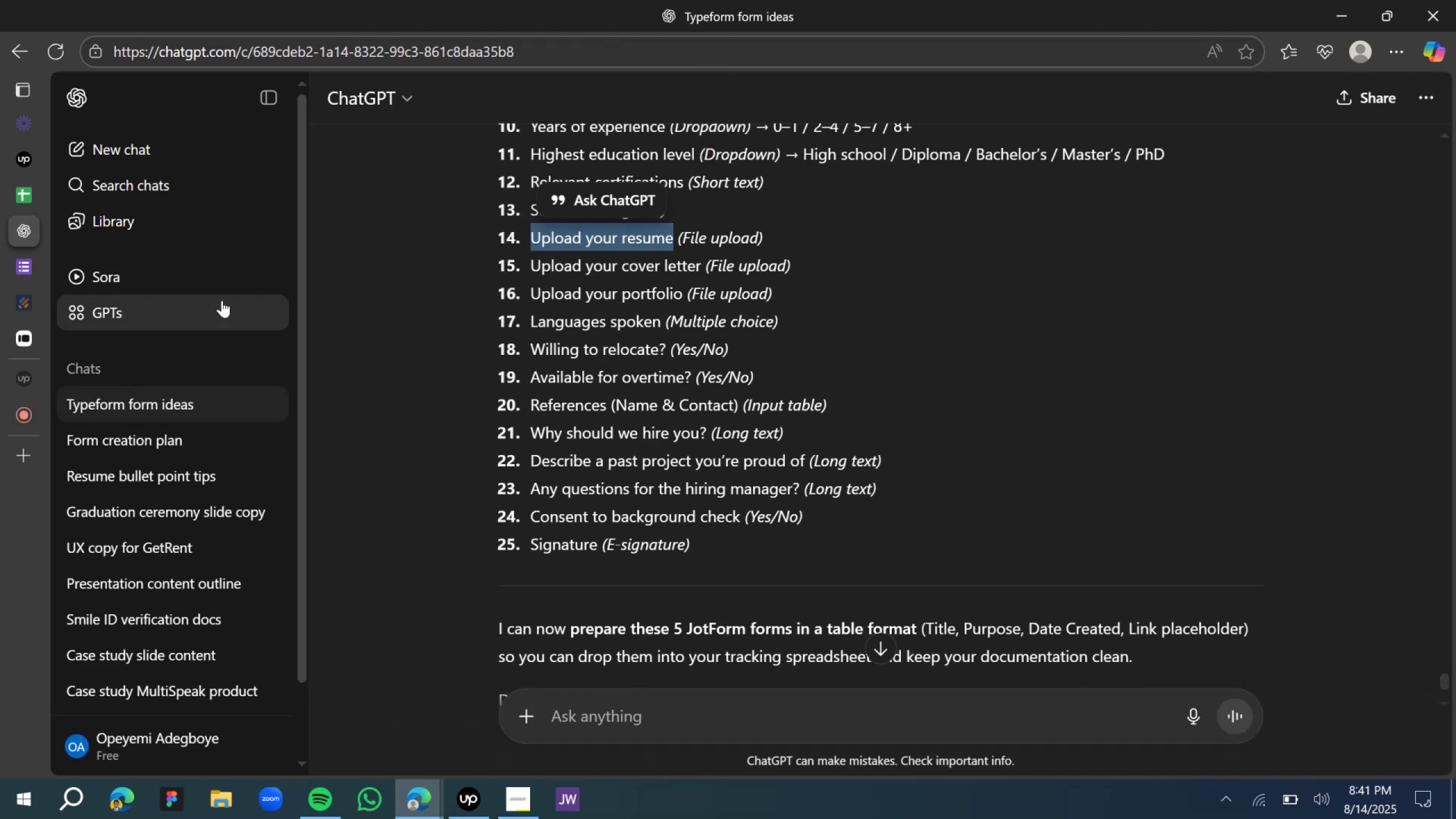 
key(Control+C)
 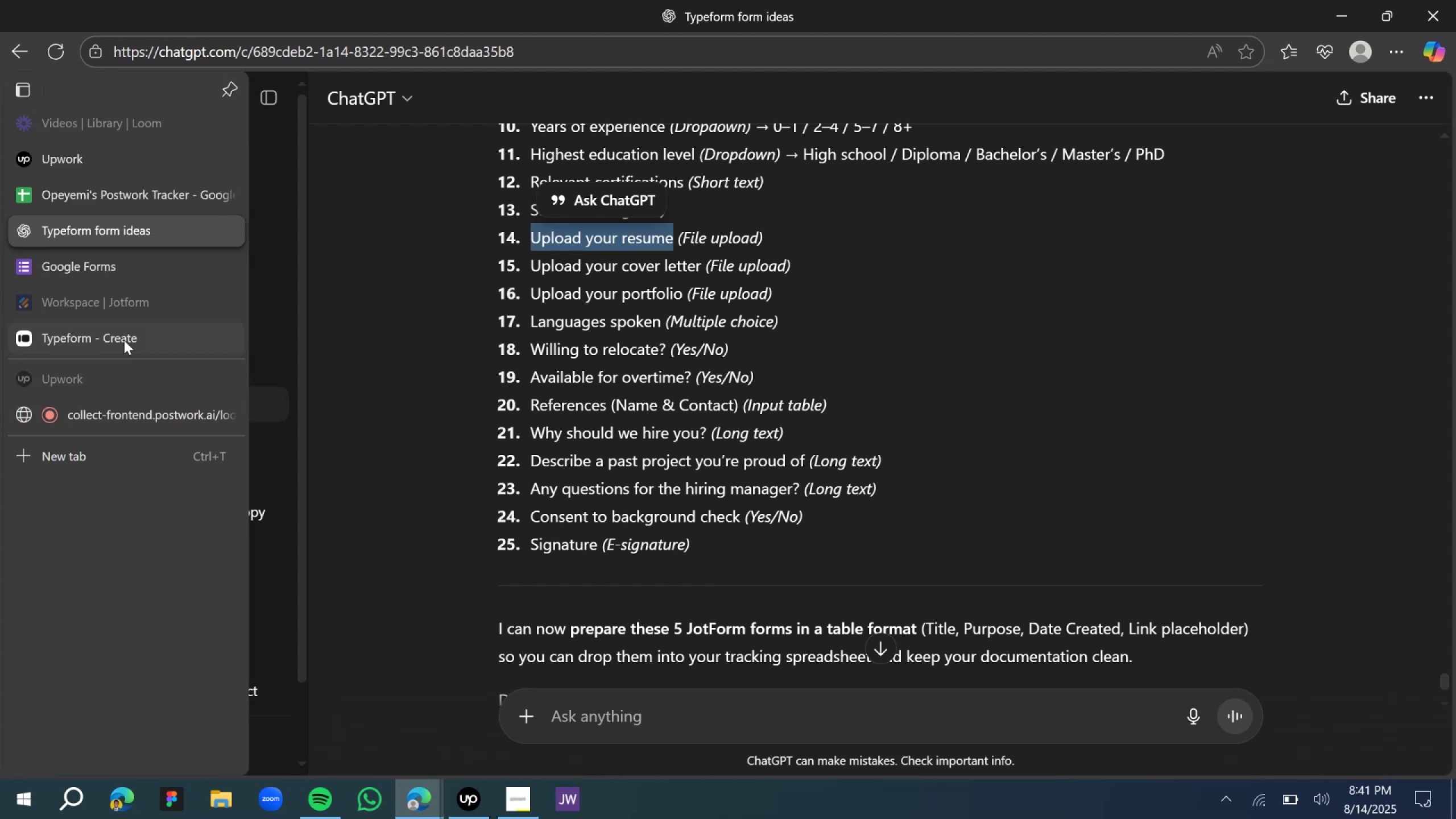 
left_click([118, 338])
 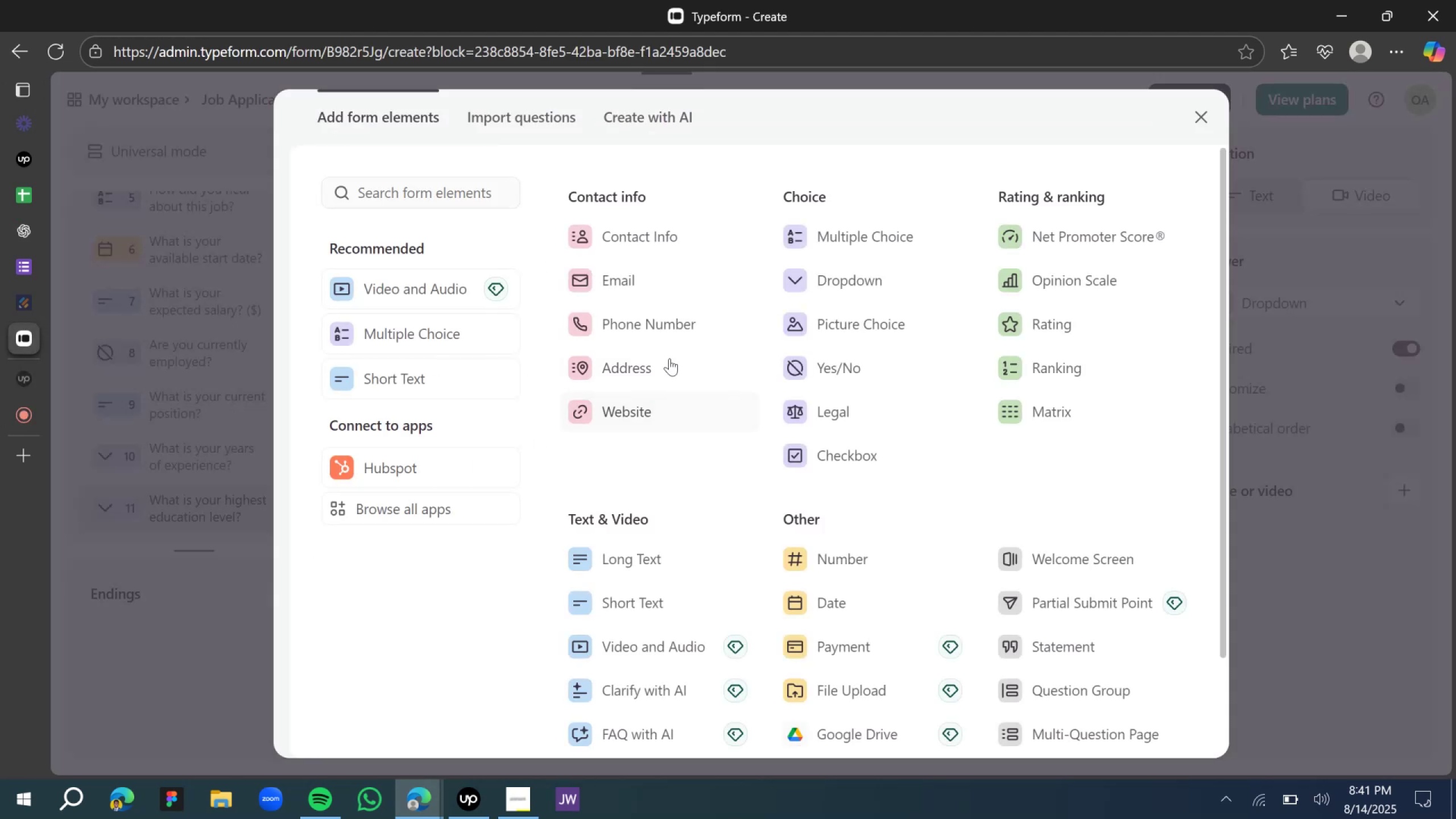 
wait(7.02)
 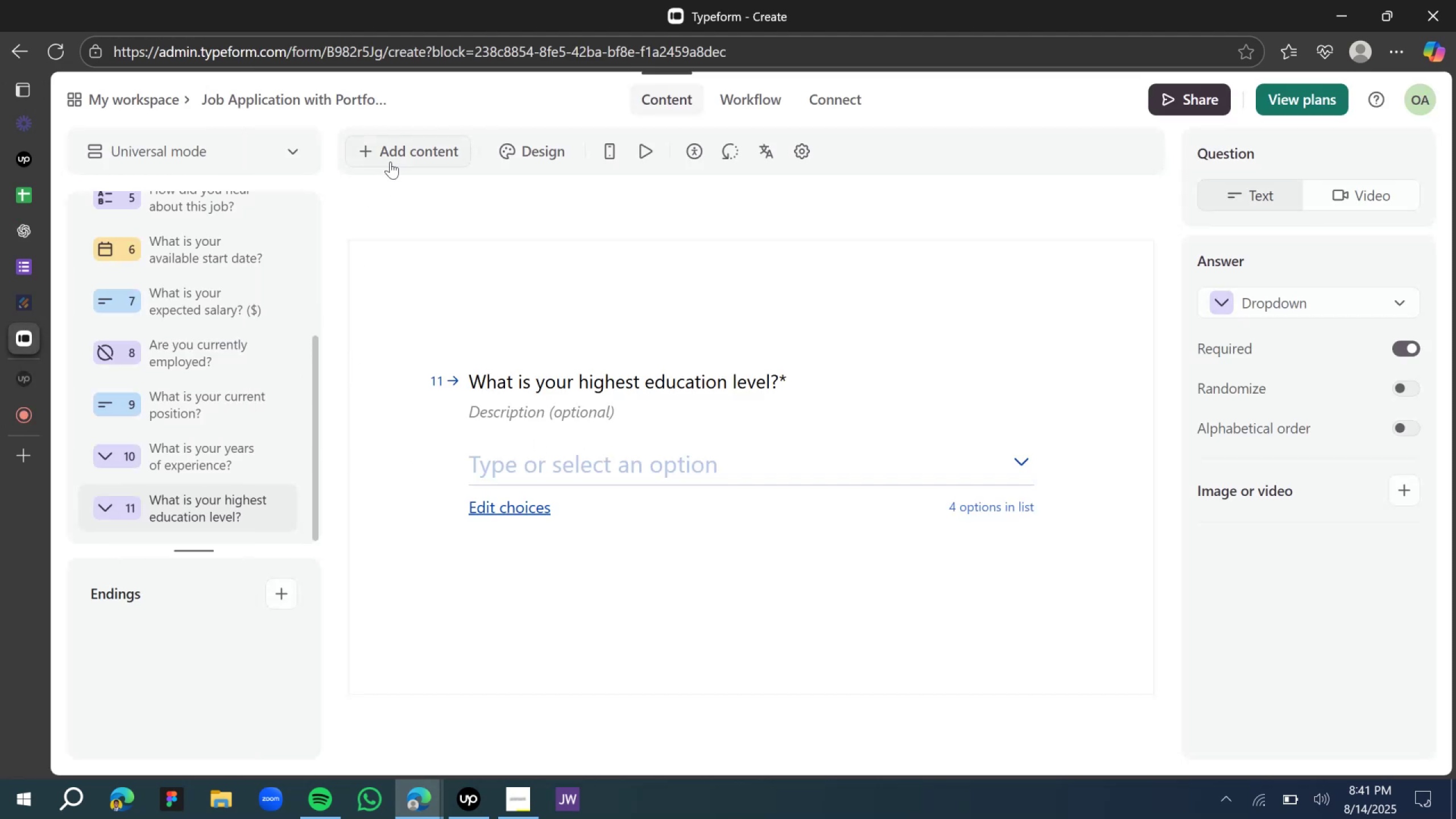 
scroll: coordinate [1036, 460], scroll_direction: down, amount: 4.0
 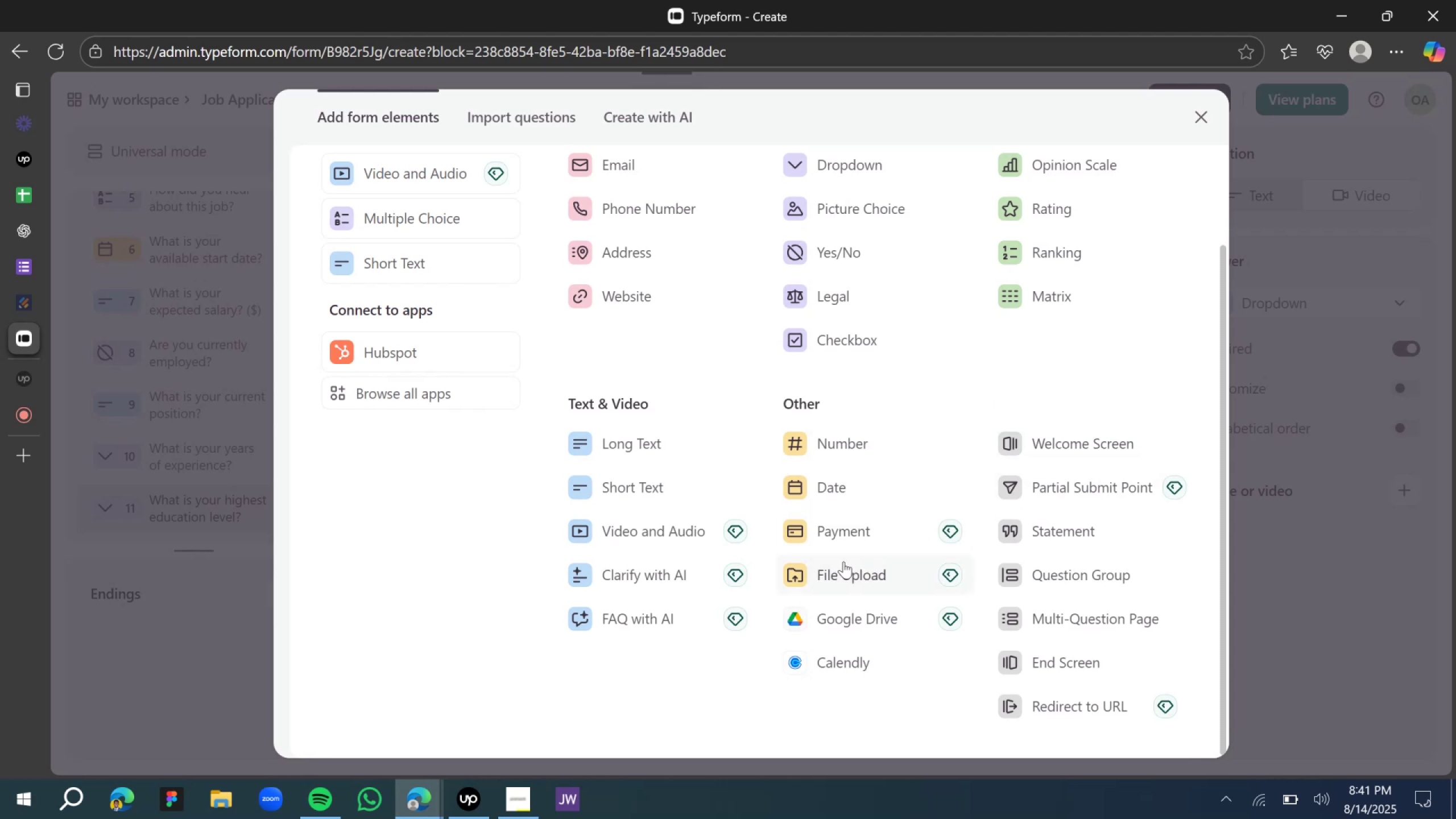 
scroll: coordinate [841, 518], scroll_direction: up, amount: 5.0
 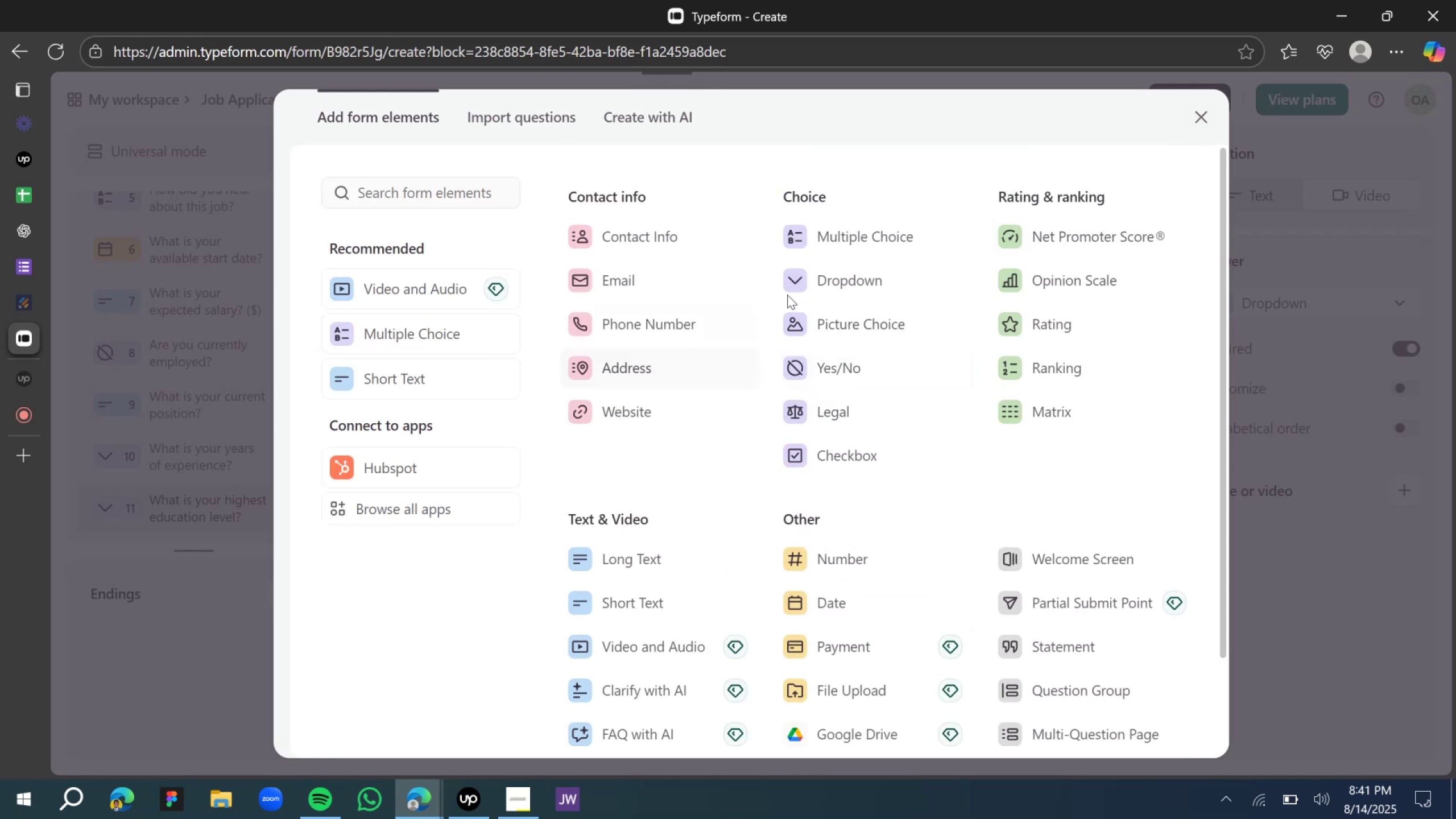 
left_click([1207, 119])
 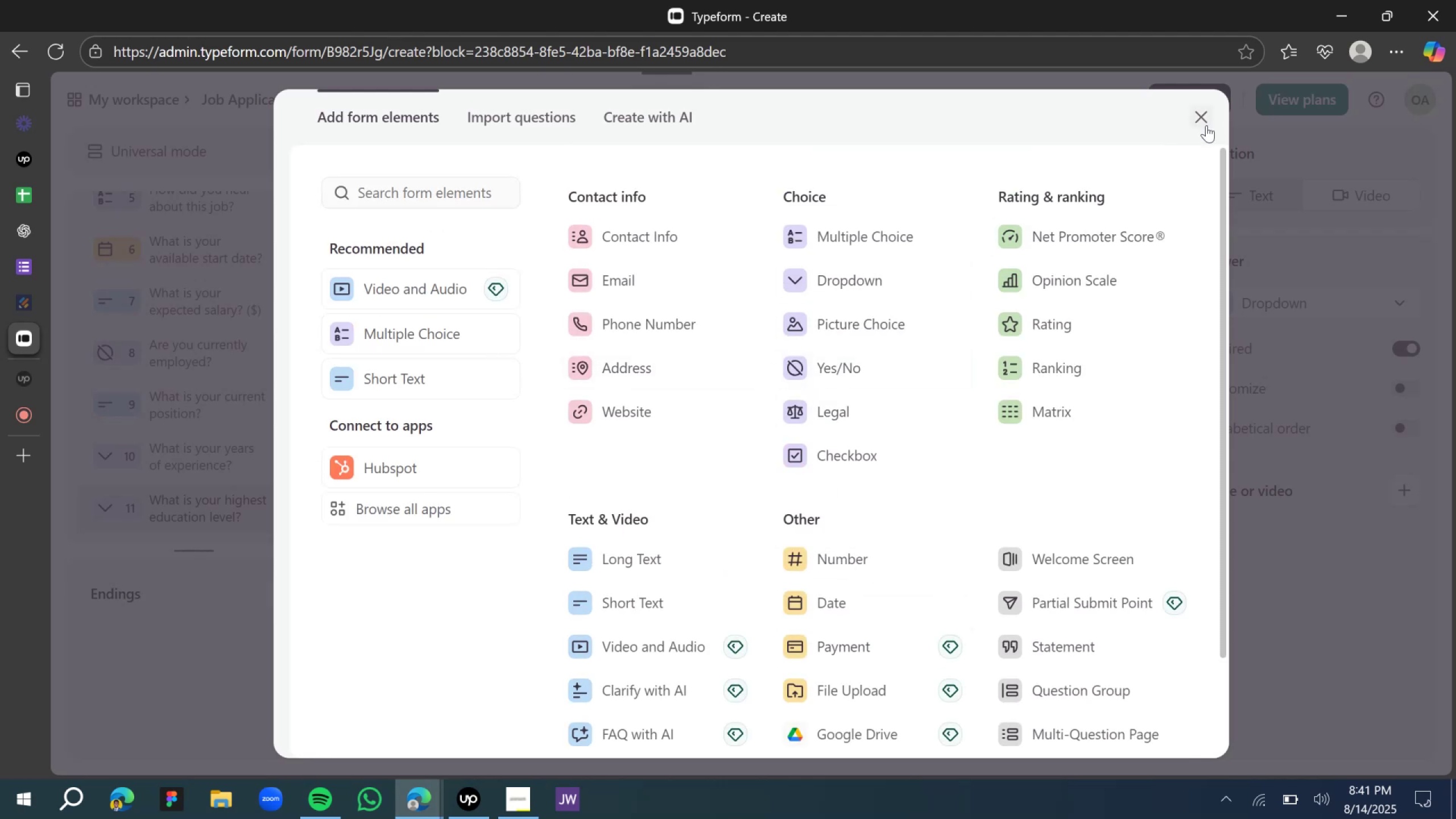 
mouse_move([1285, 270])
 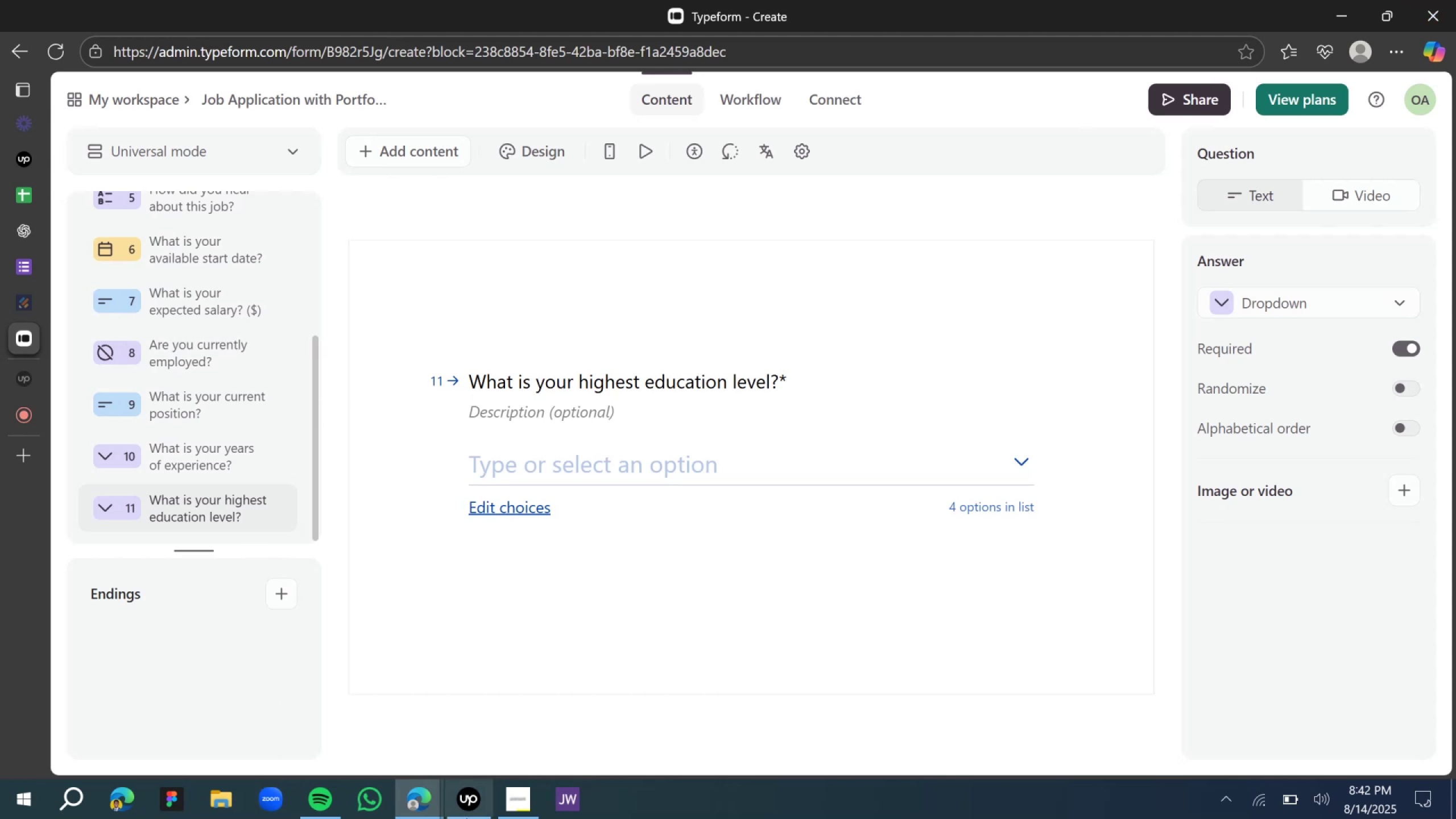 
left_click([466, 801])
 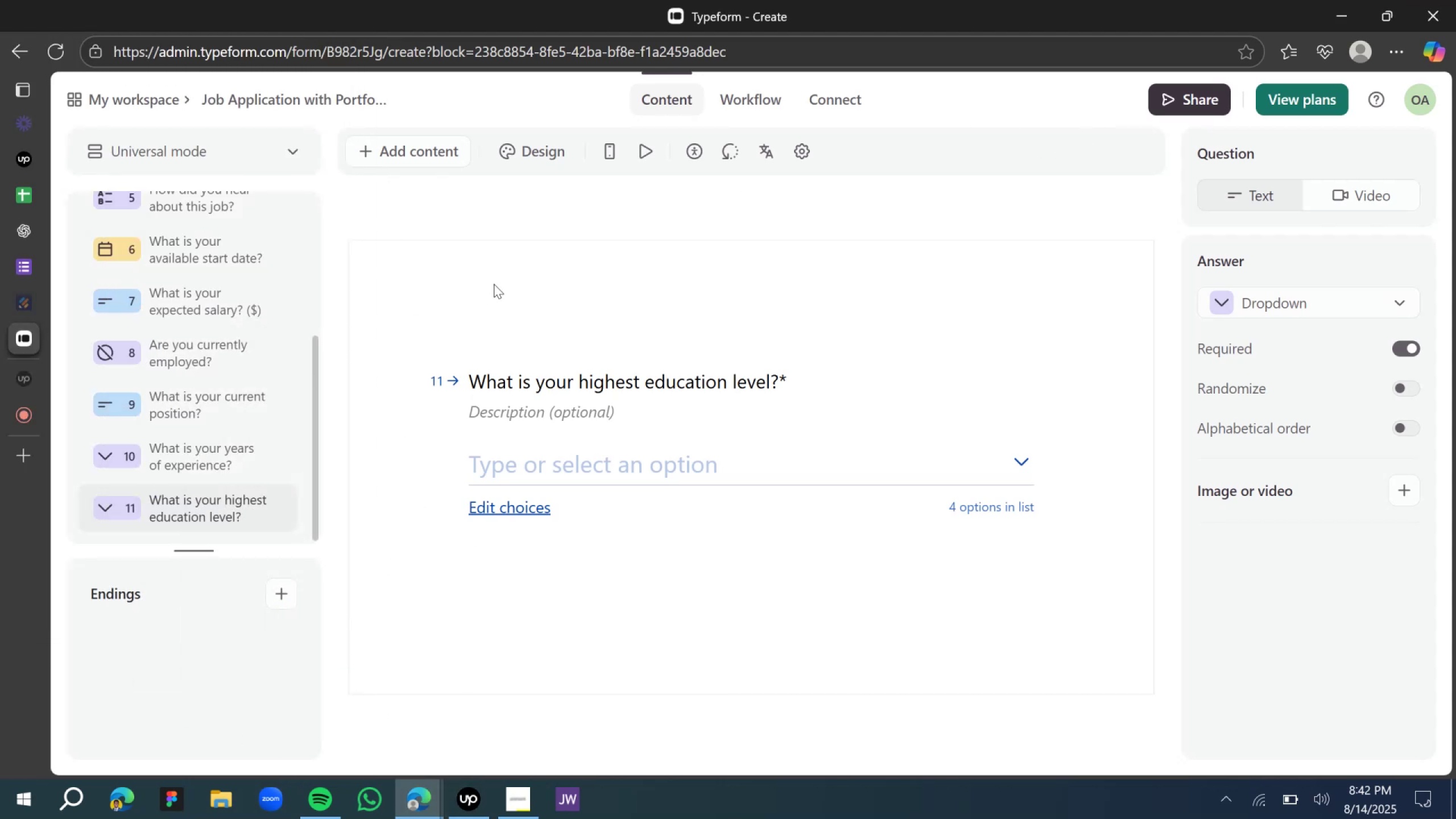 
scroll: coordinate [253, 404], scroll_direction: down, amount: 8.0
 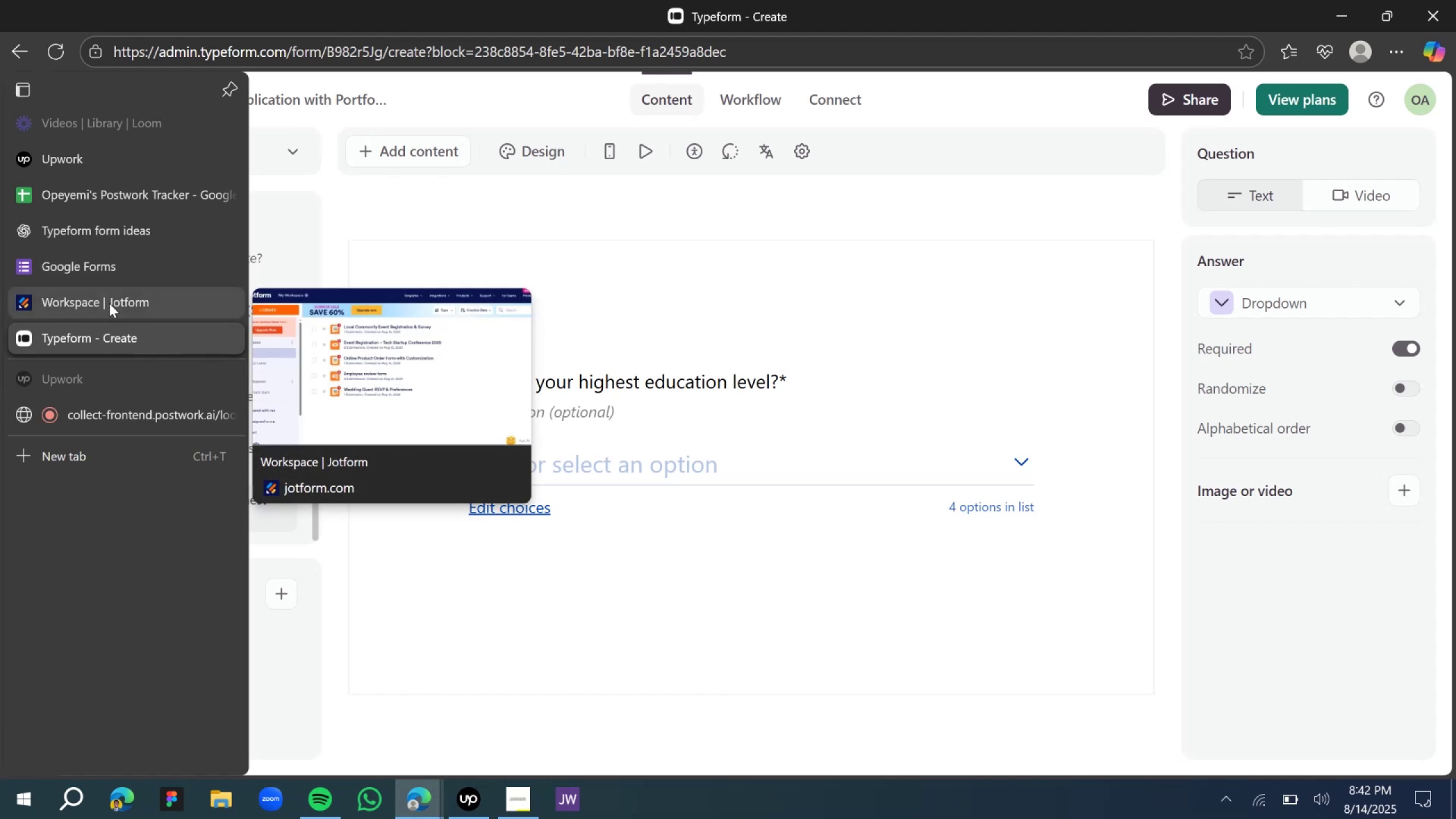 
wait(5.8)
 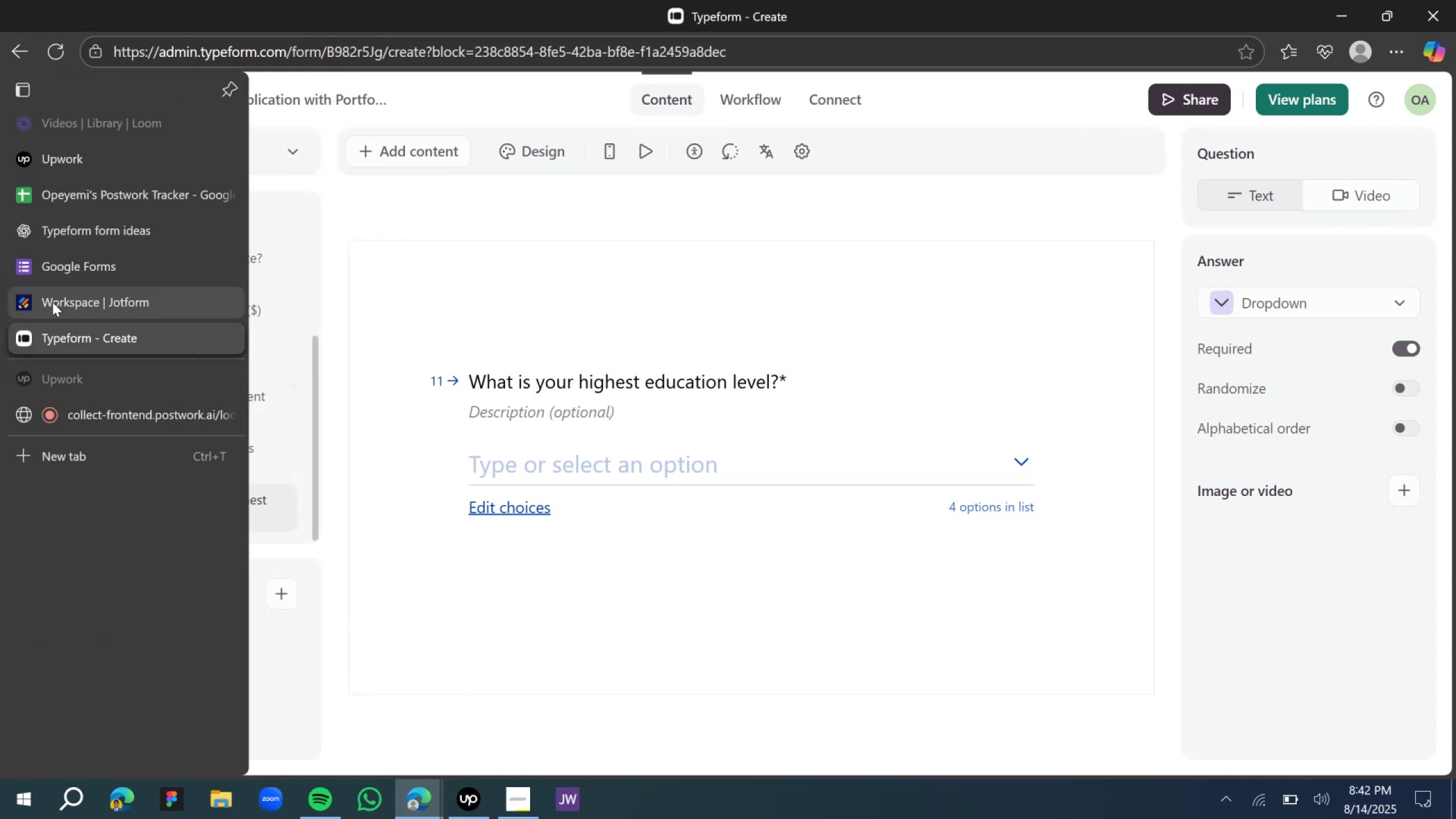 
left_click([100, 231])
 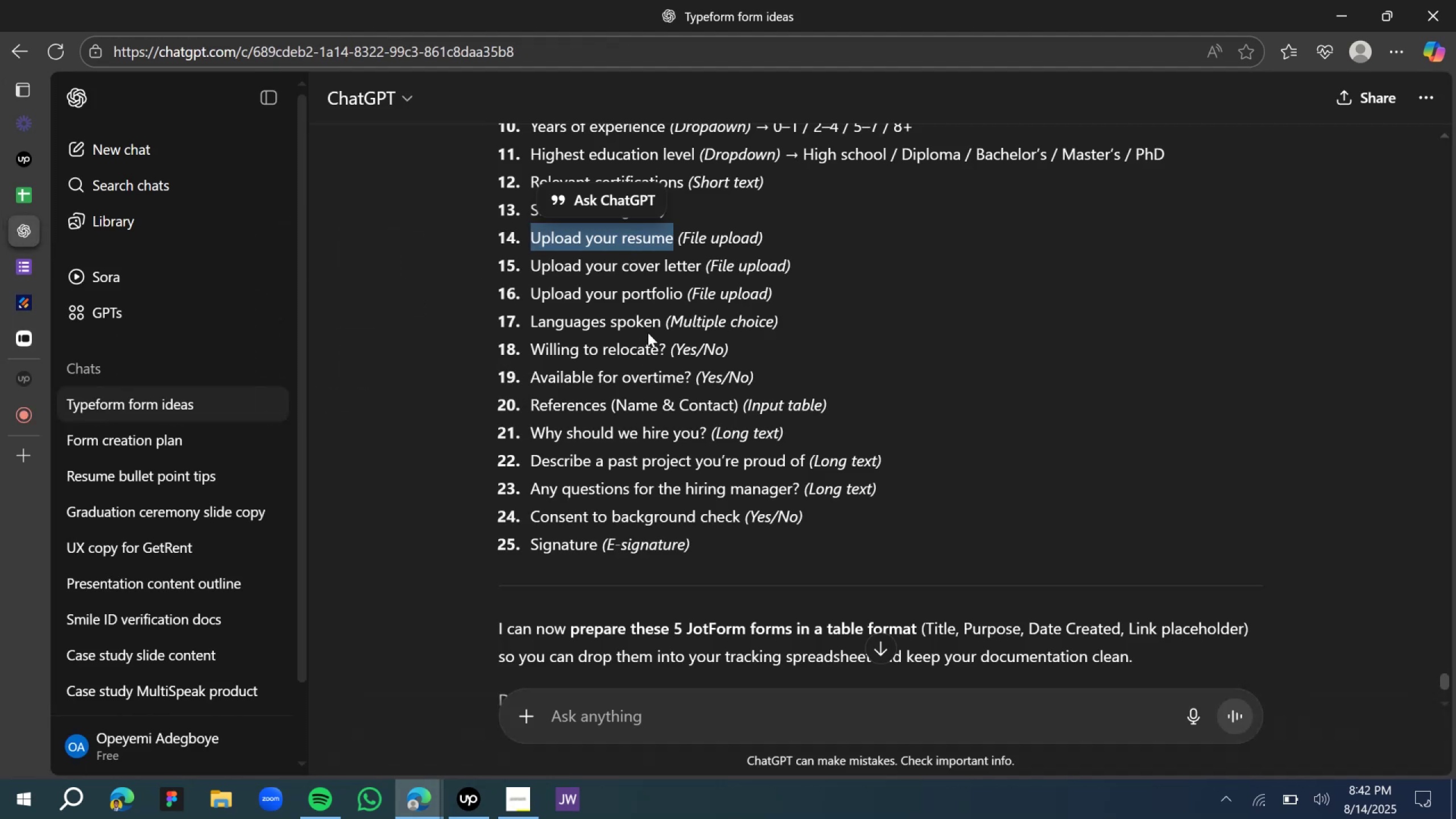 
left_click([665, 322])
 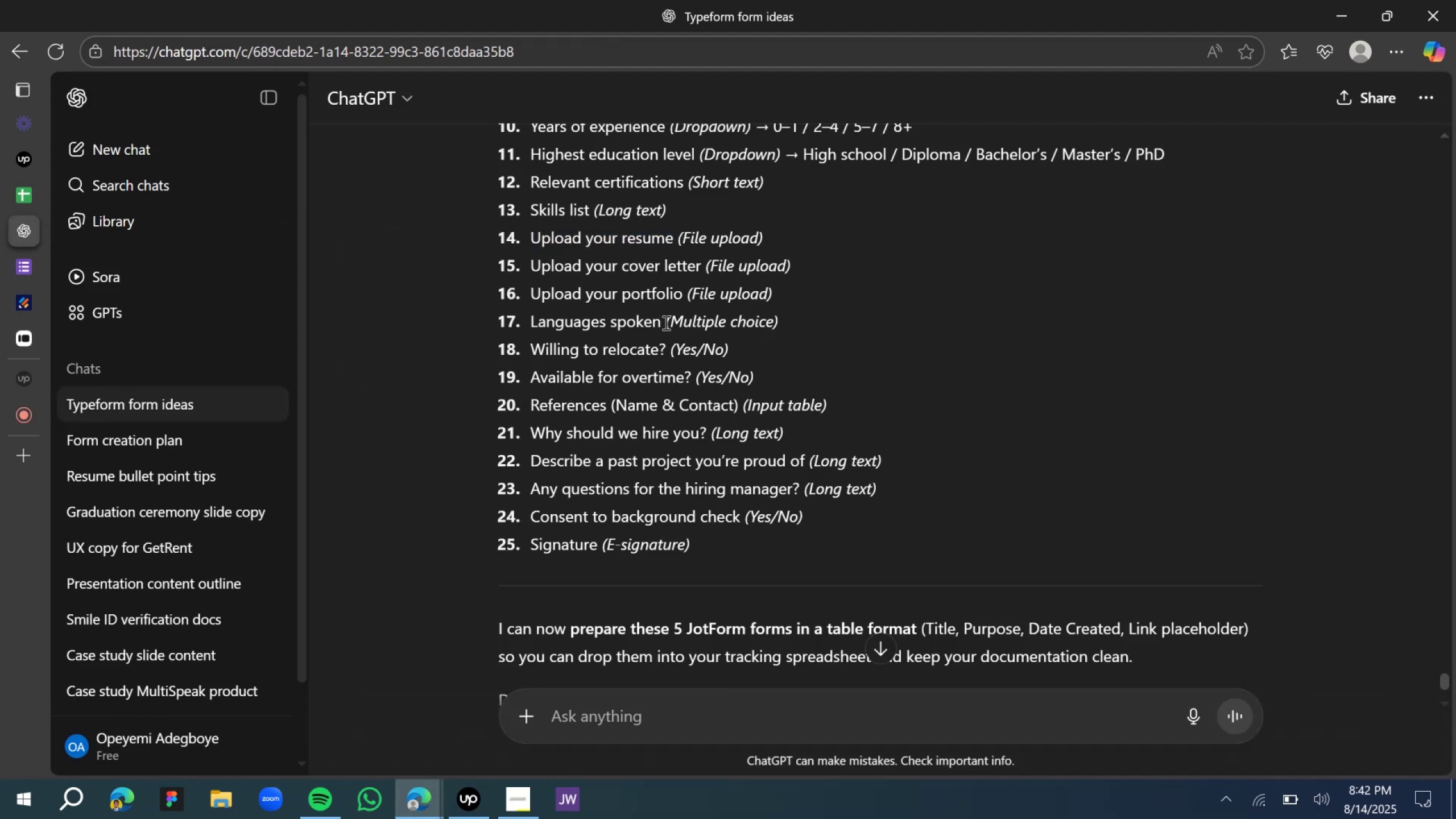 
left_click_drag(start_coordinate=[665, 322], to_coordinate=[529, 321])
 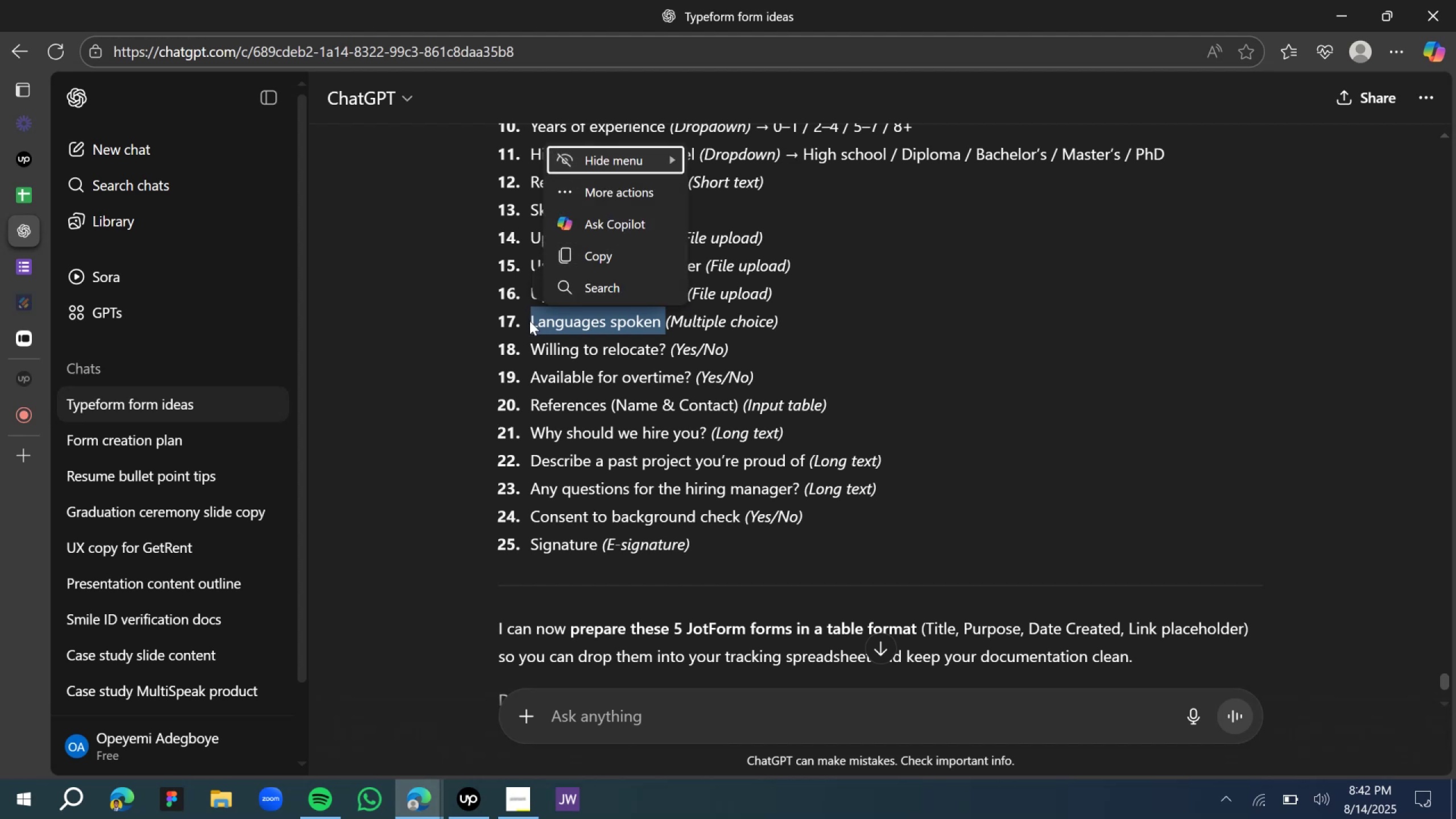 
hold_key(key=ControlLeft, duration=0.33)
 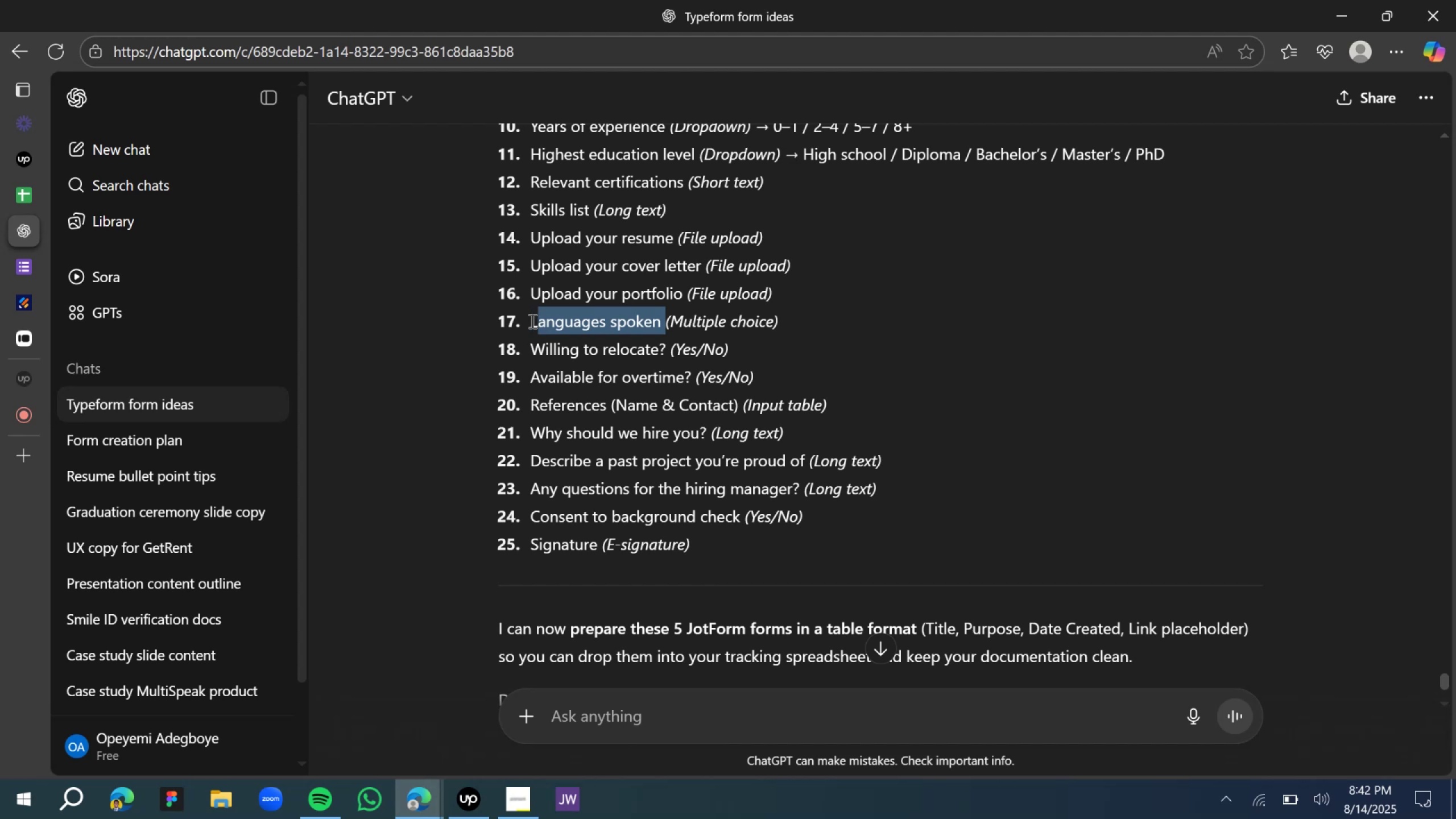 
key(Control+C)
 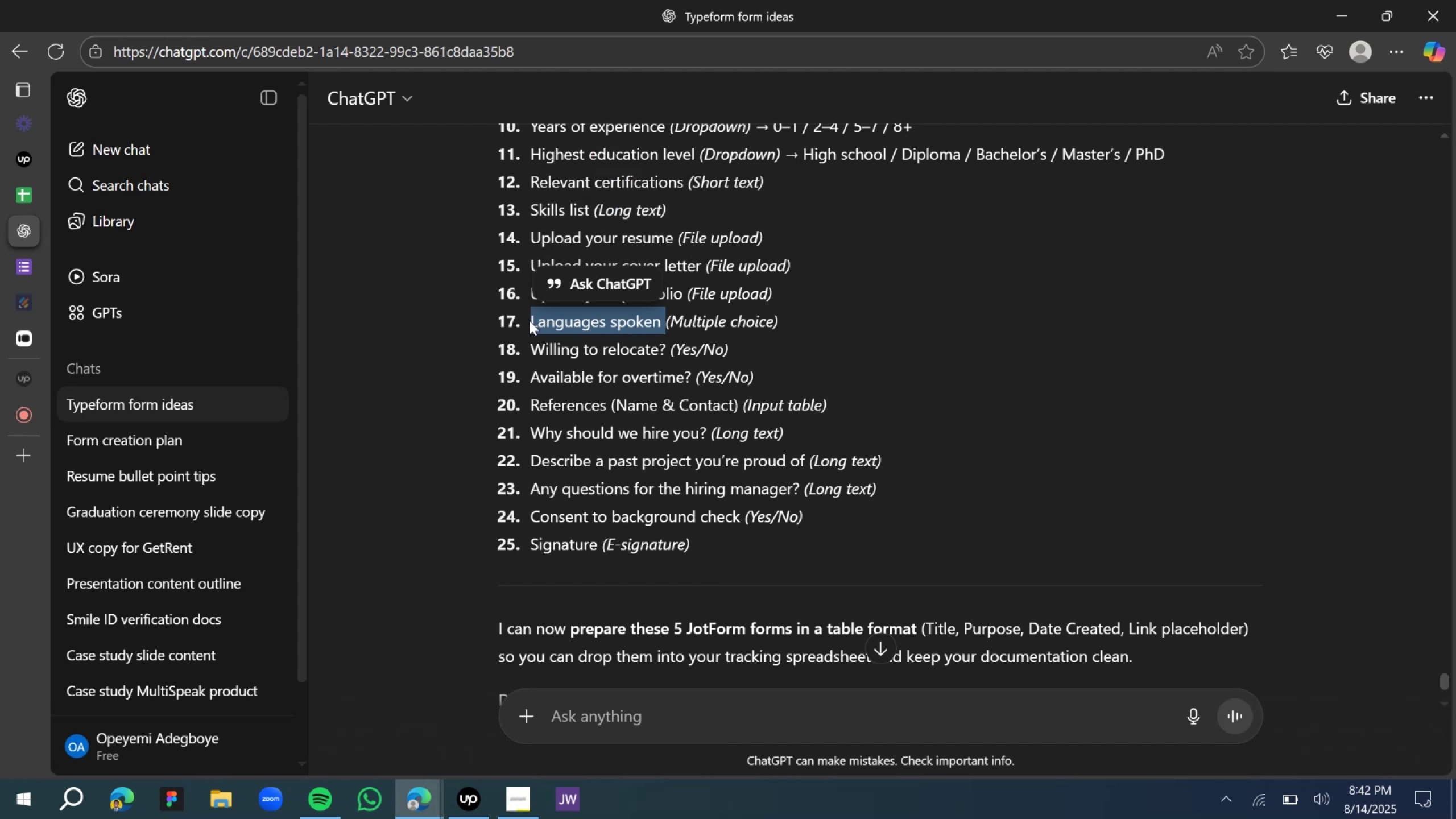 
key(Control+C)
 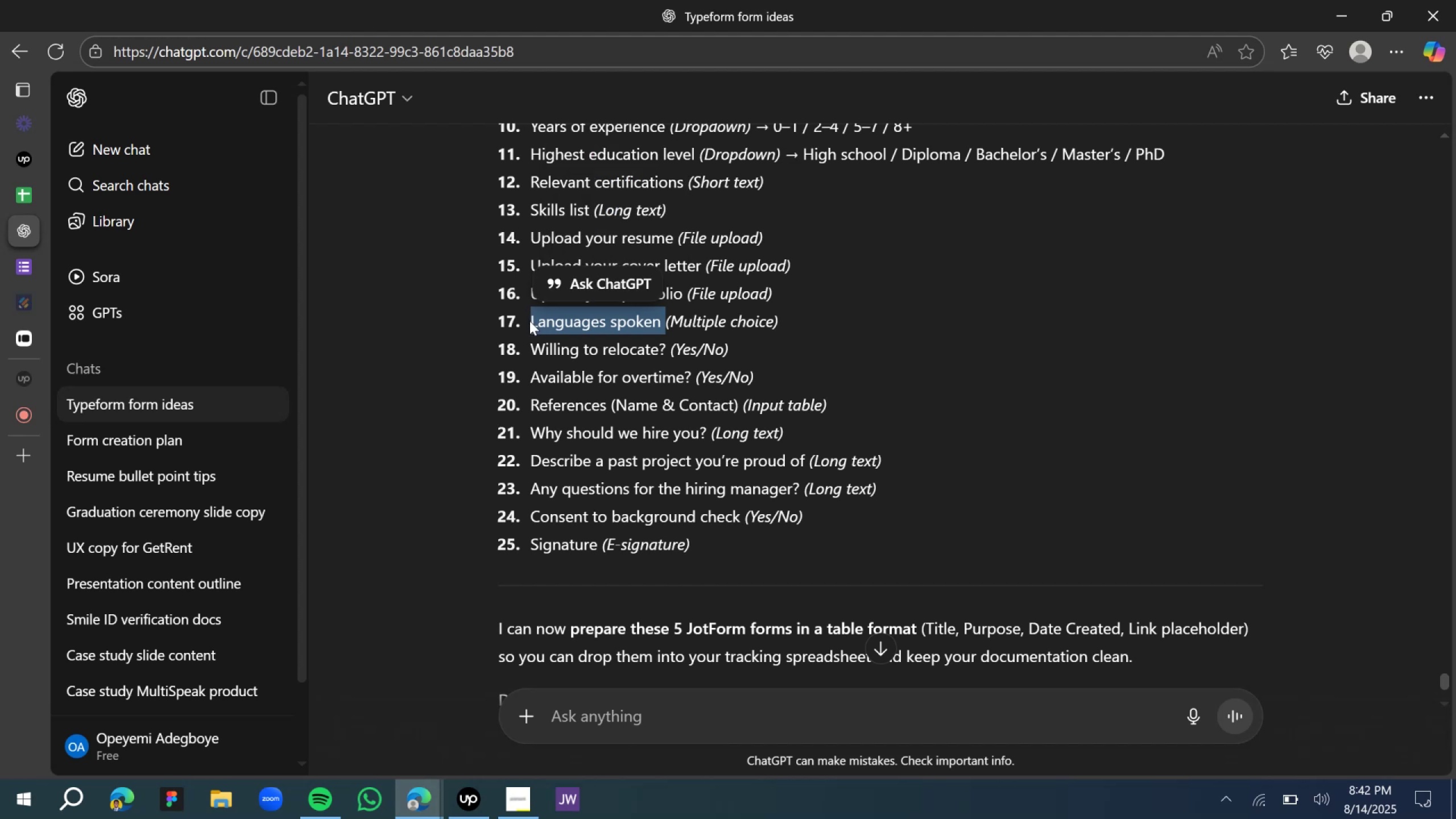 
key(Control+C)
 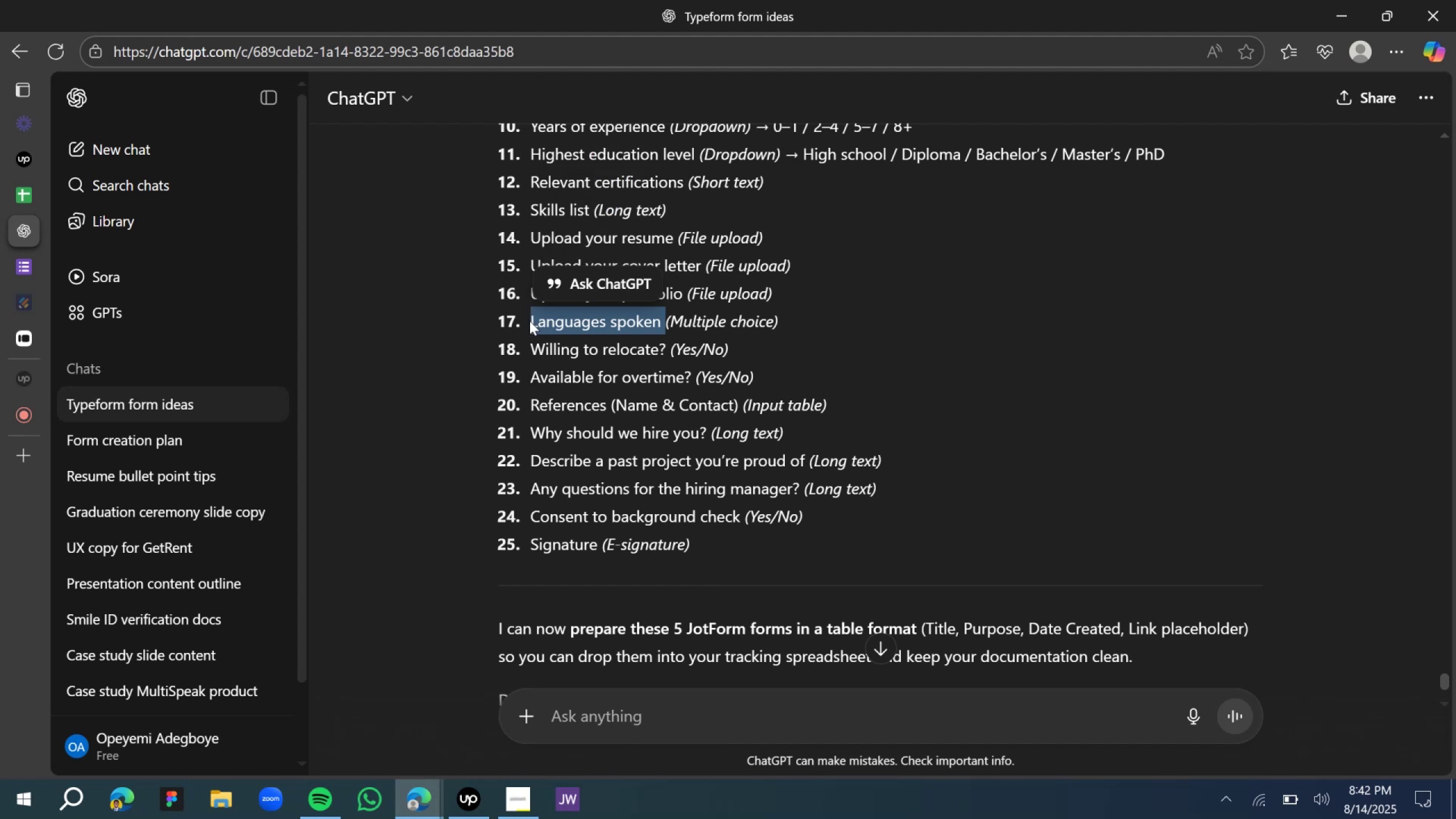 
key(Control+C)
 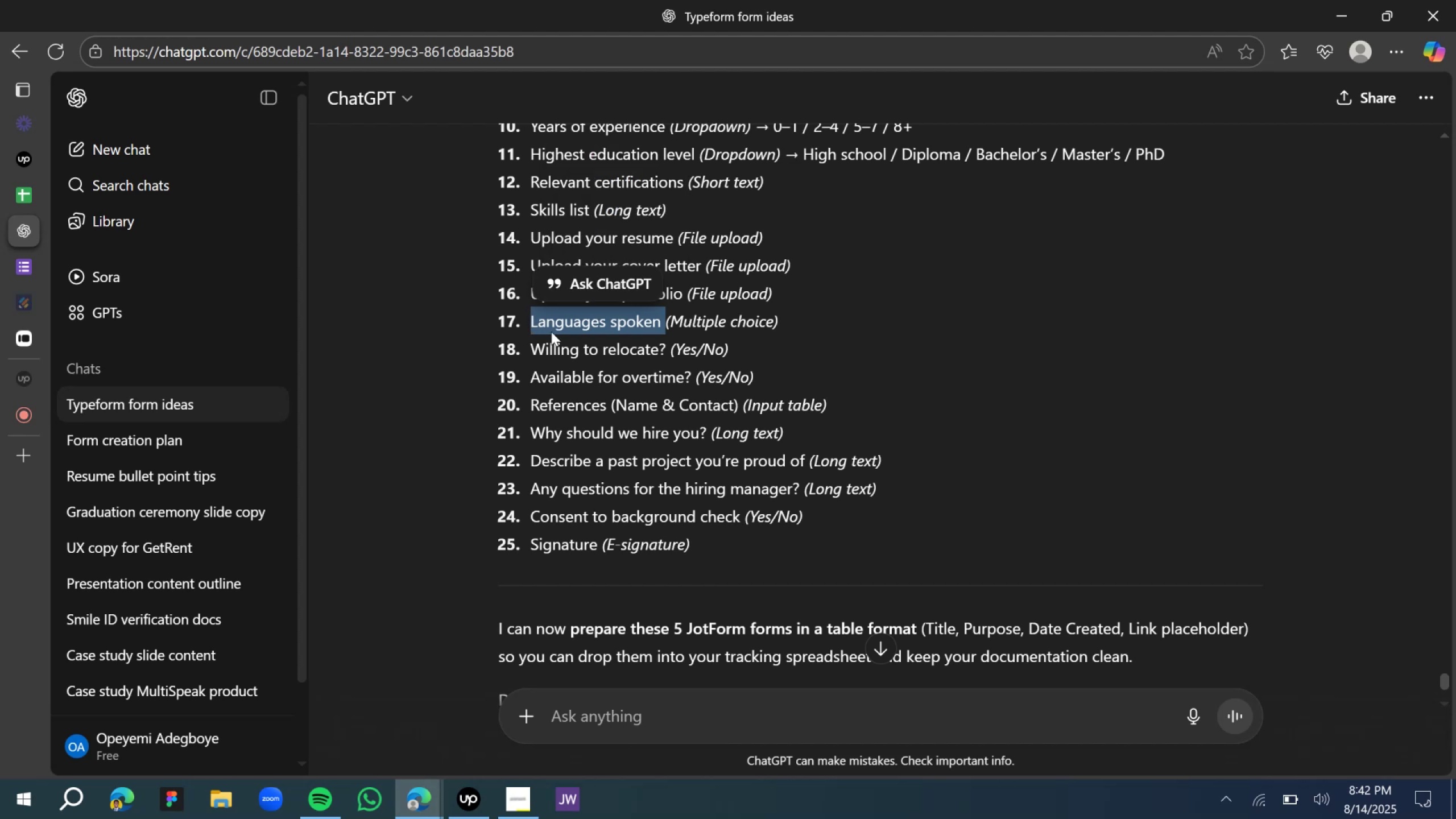 
left_click([602, 349])
 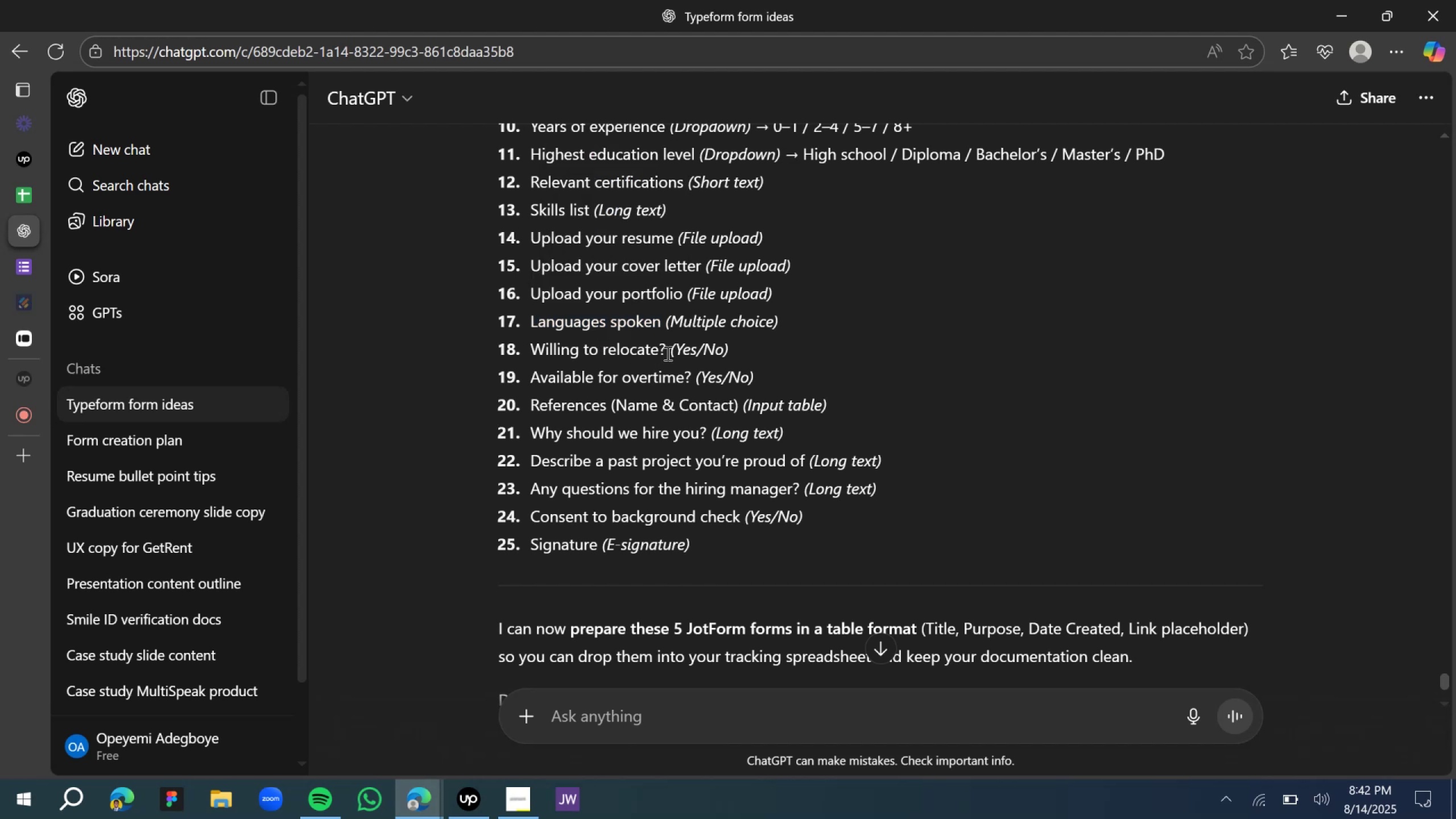 
left_click_drag(start_coordinate=[664, 345], to_coordinate=[528, 345])
 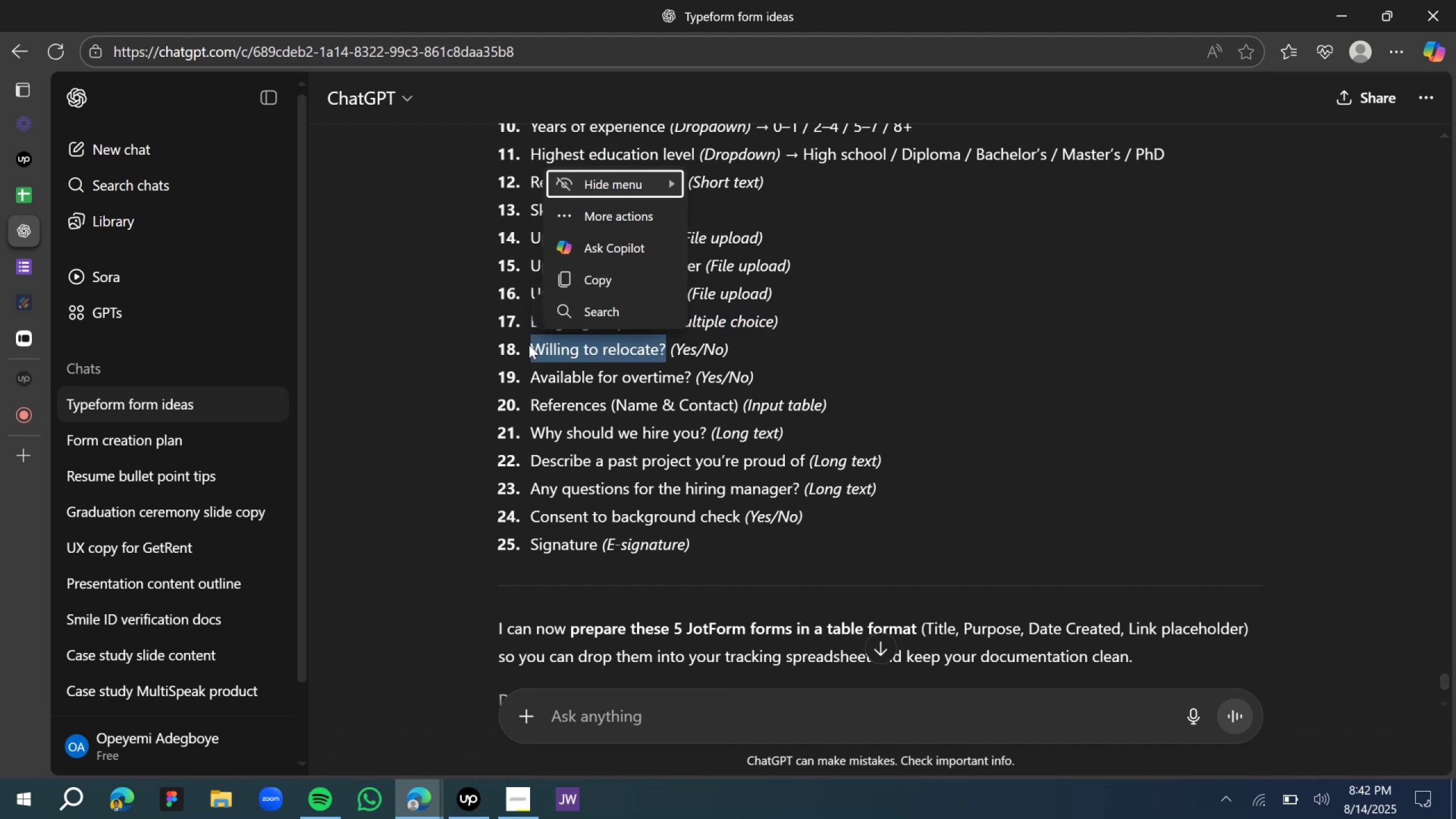 
key(Control+C)
 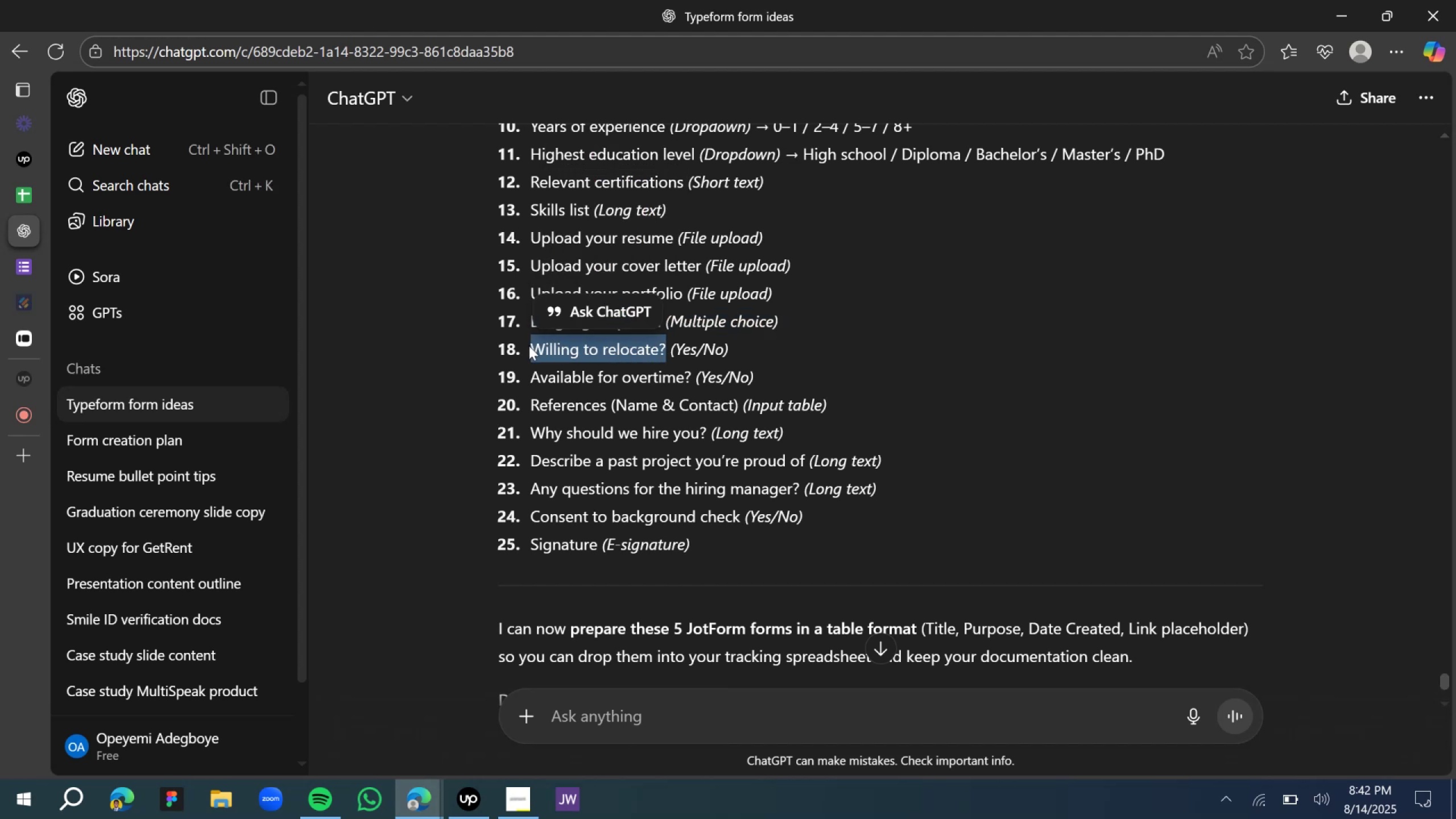 
key(Control+C)
 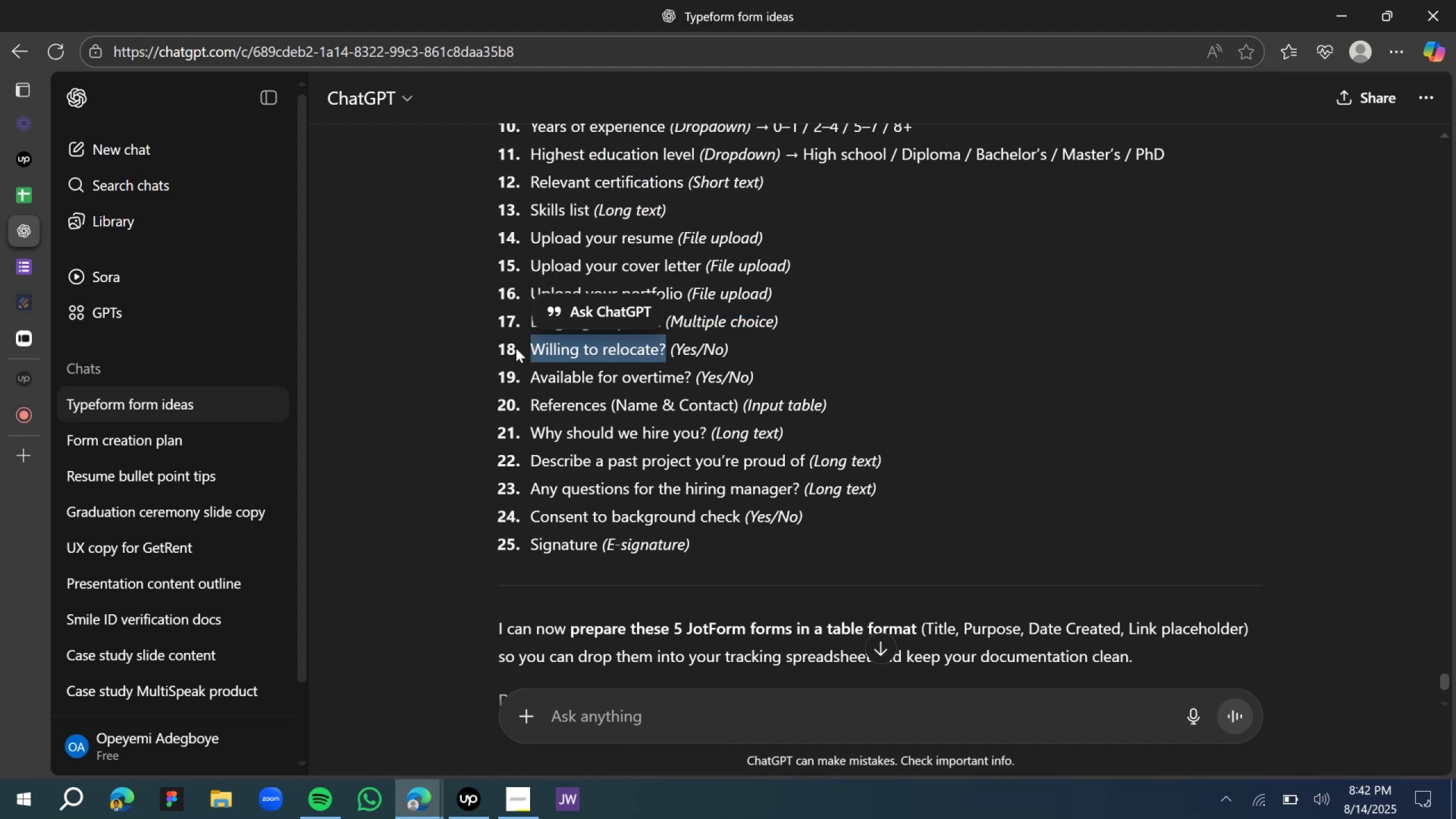 
key(Control+C)
 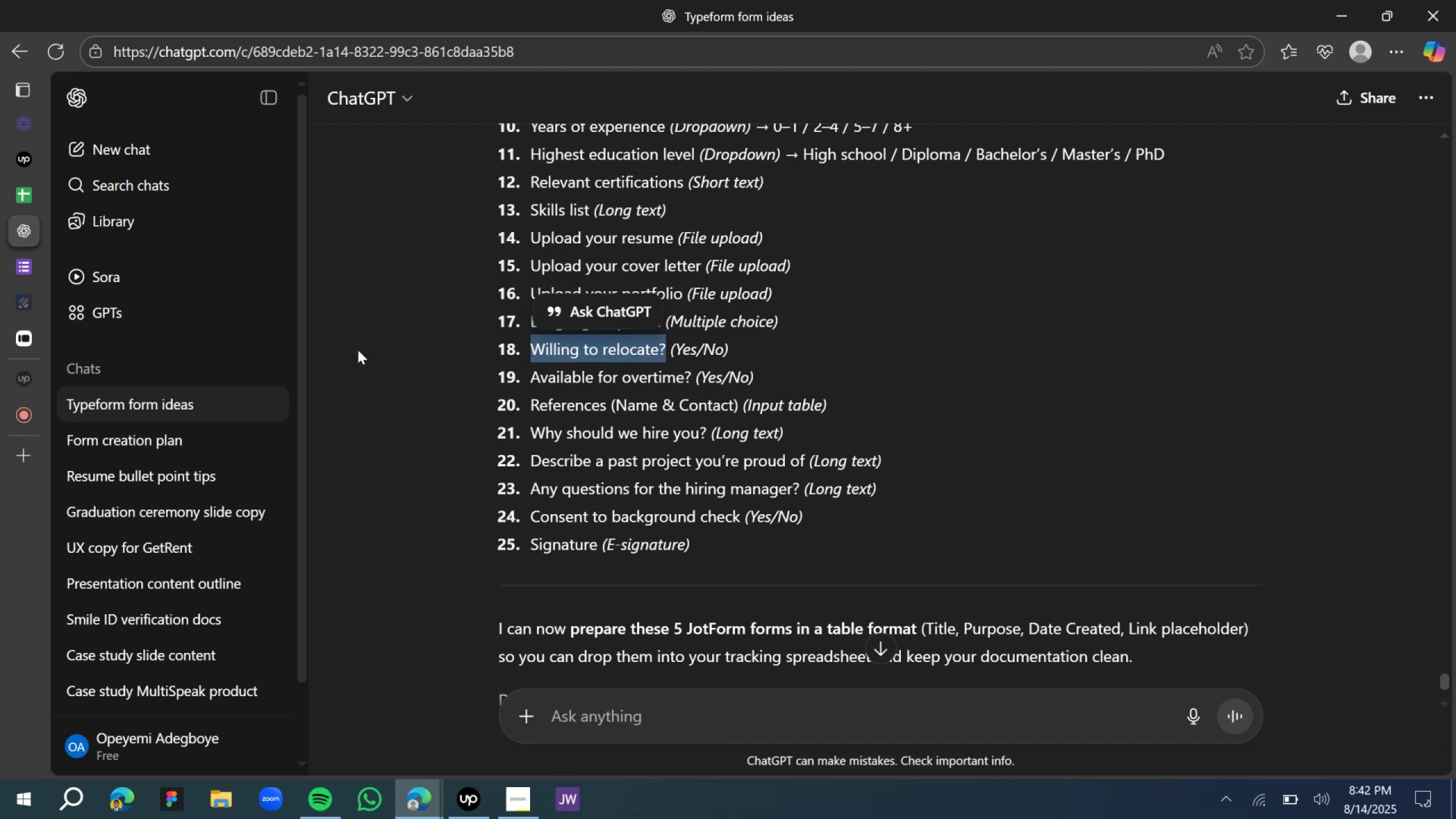 
key(Control+C)
 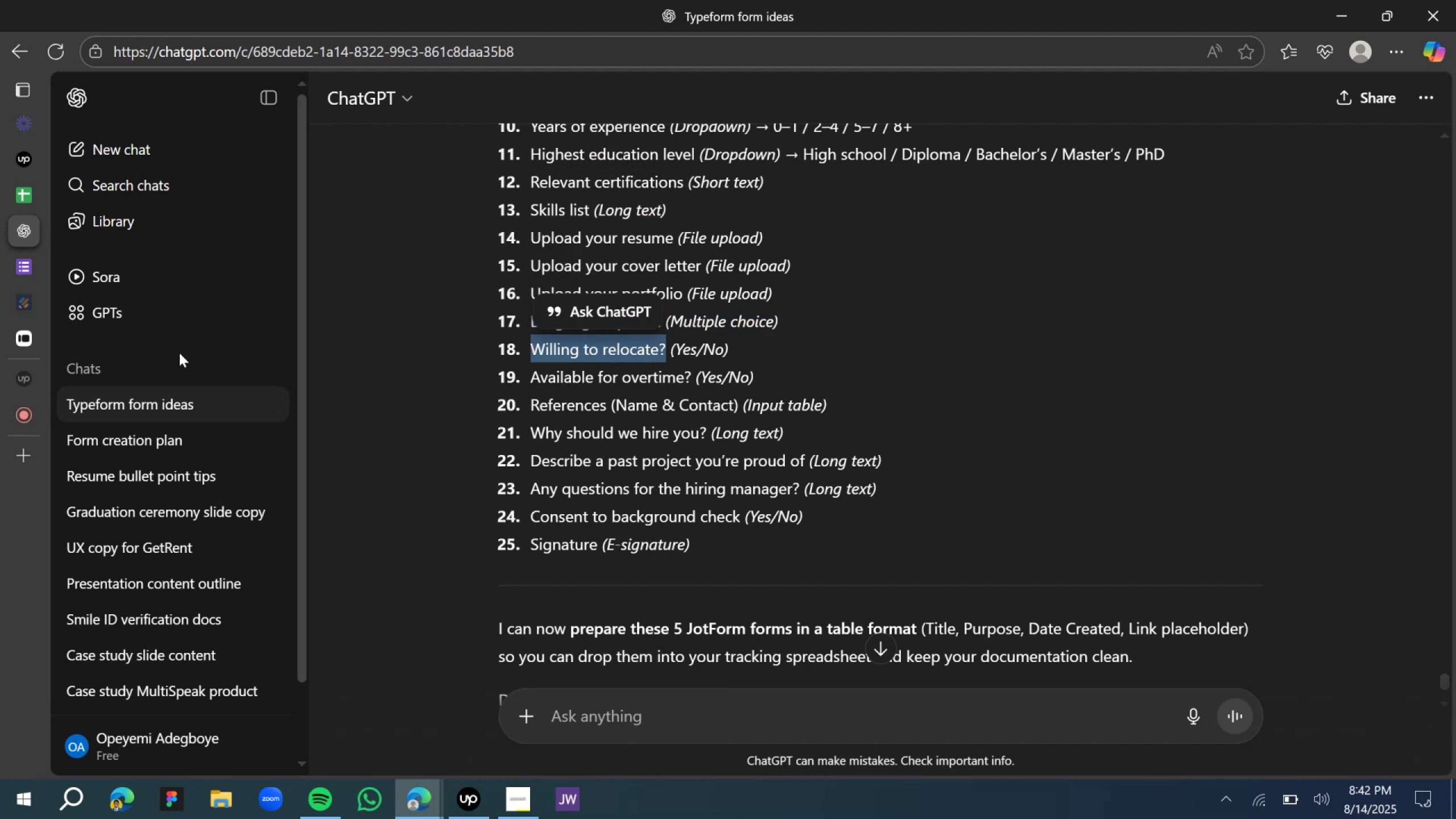 
key(Control+C)
 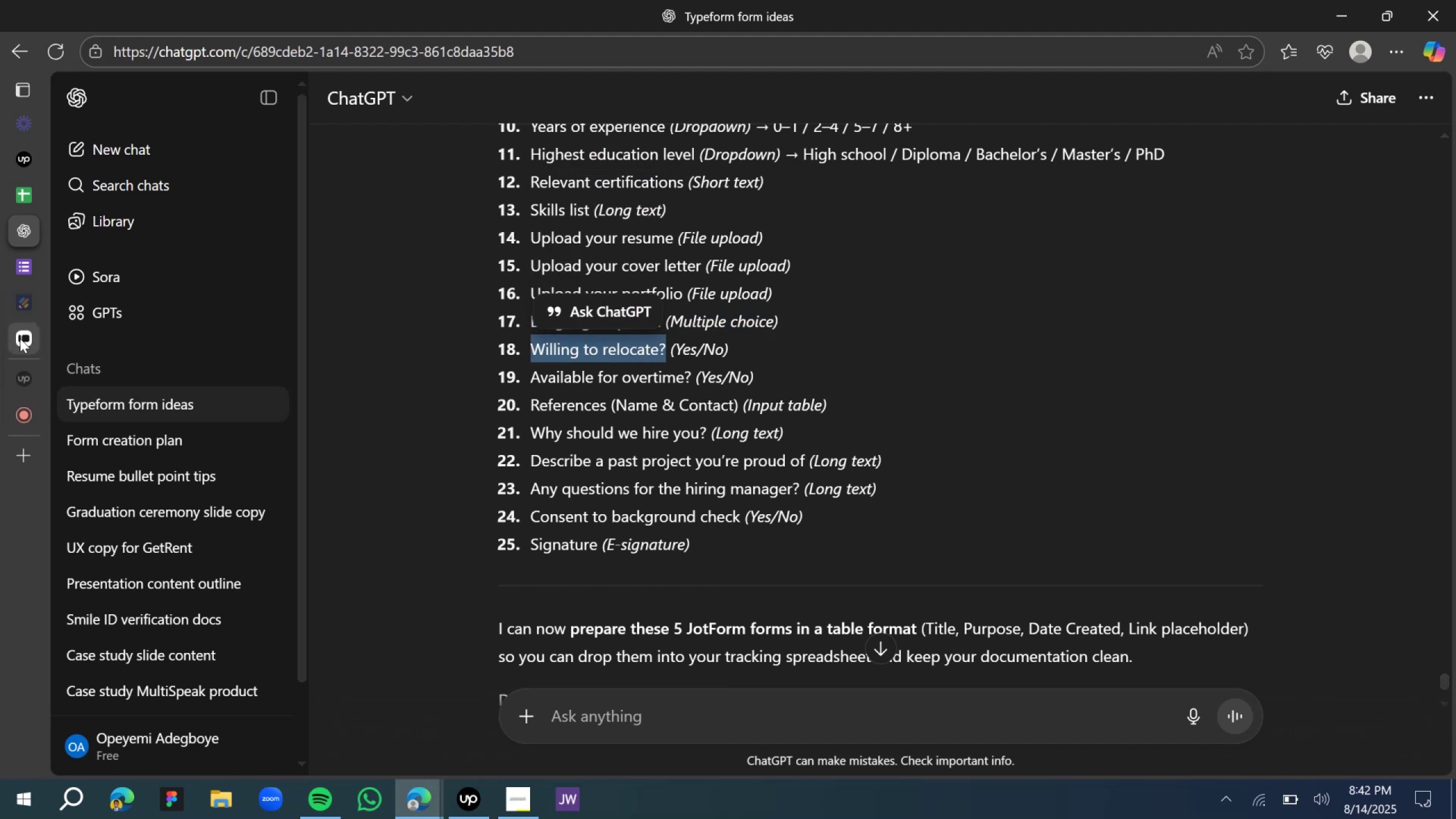 
left_click([20, 338])
 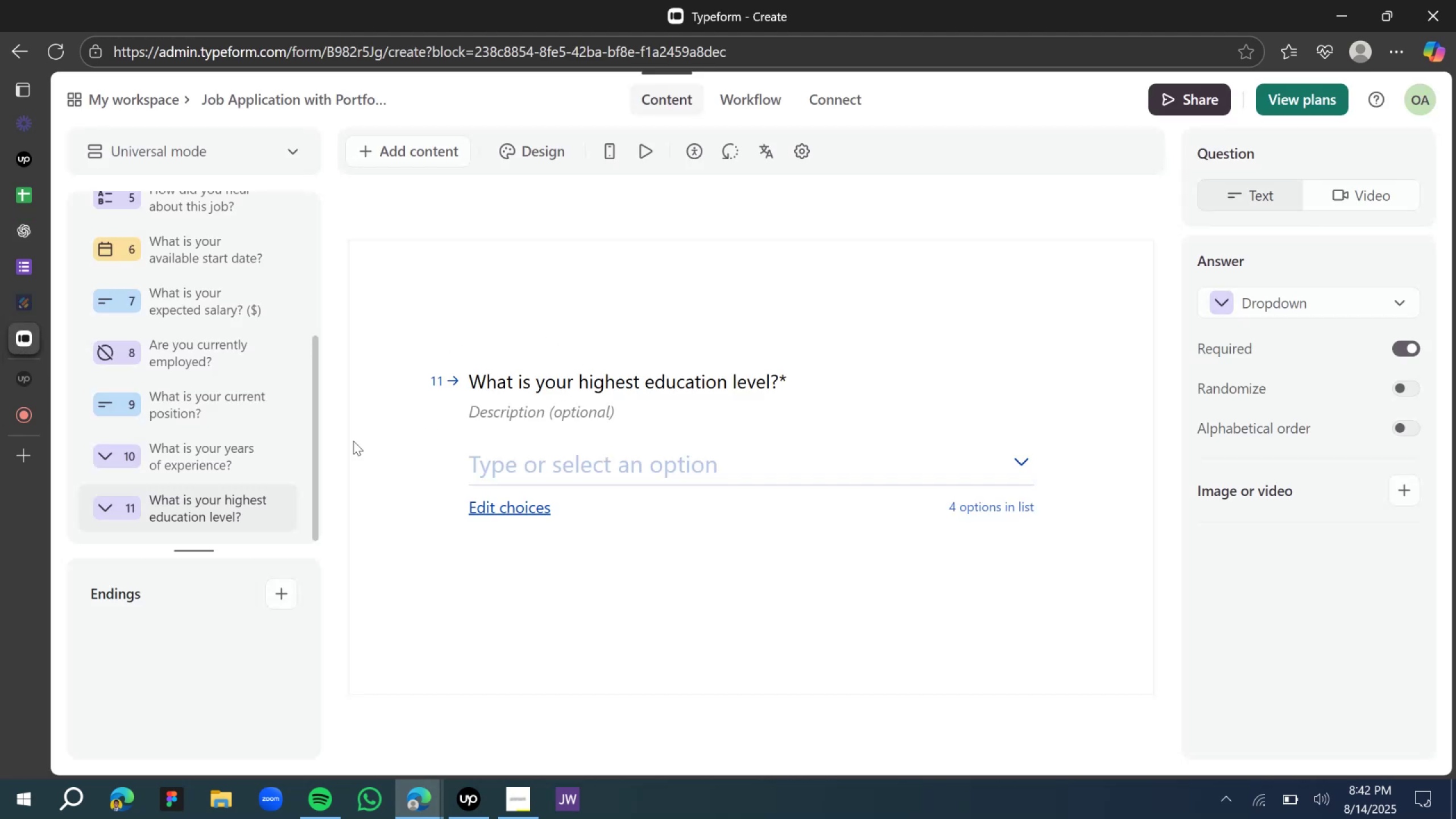 
scroll: coordinate [241, 439], scroll_direction: down, amount: 5.0
 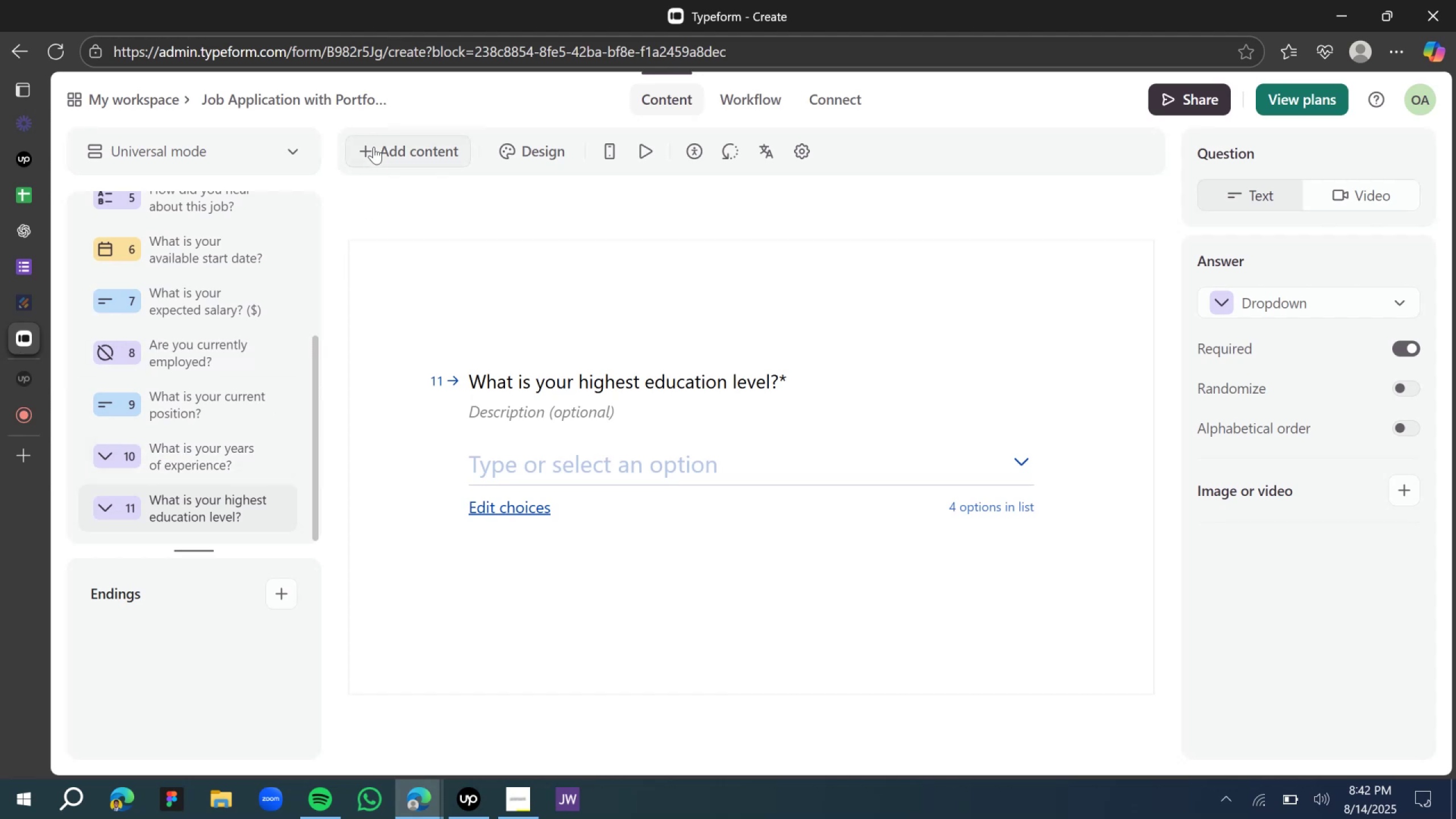 
left_click([384, 152])
 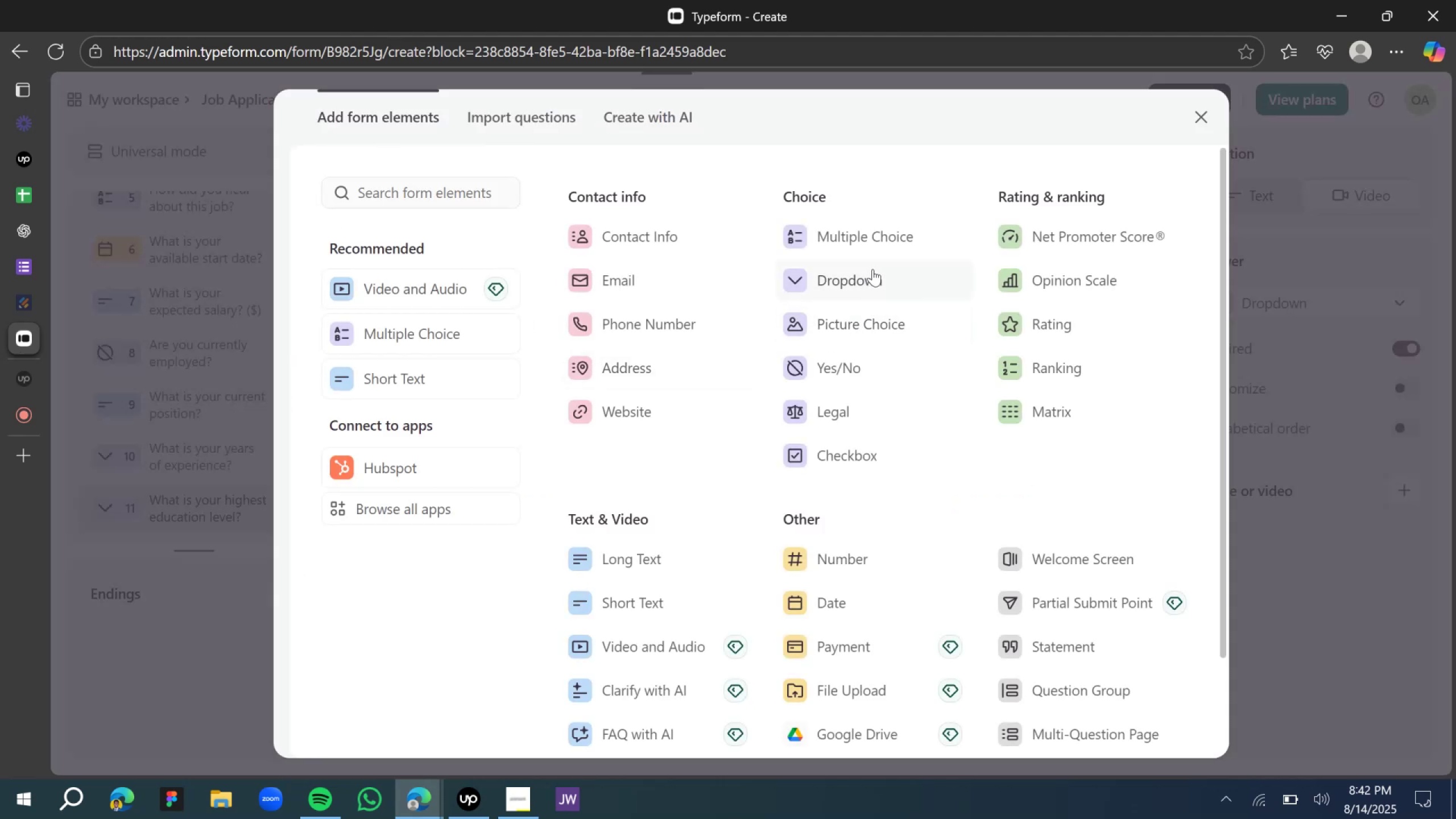 
wait(8.79)
 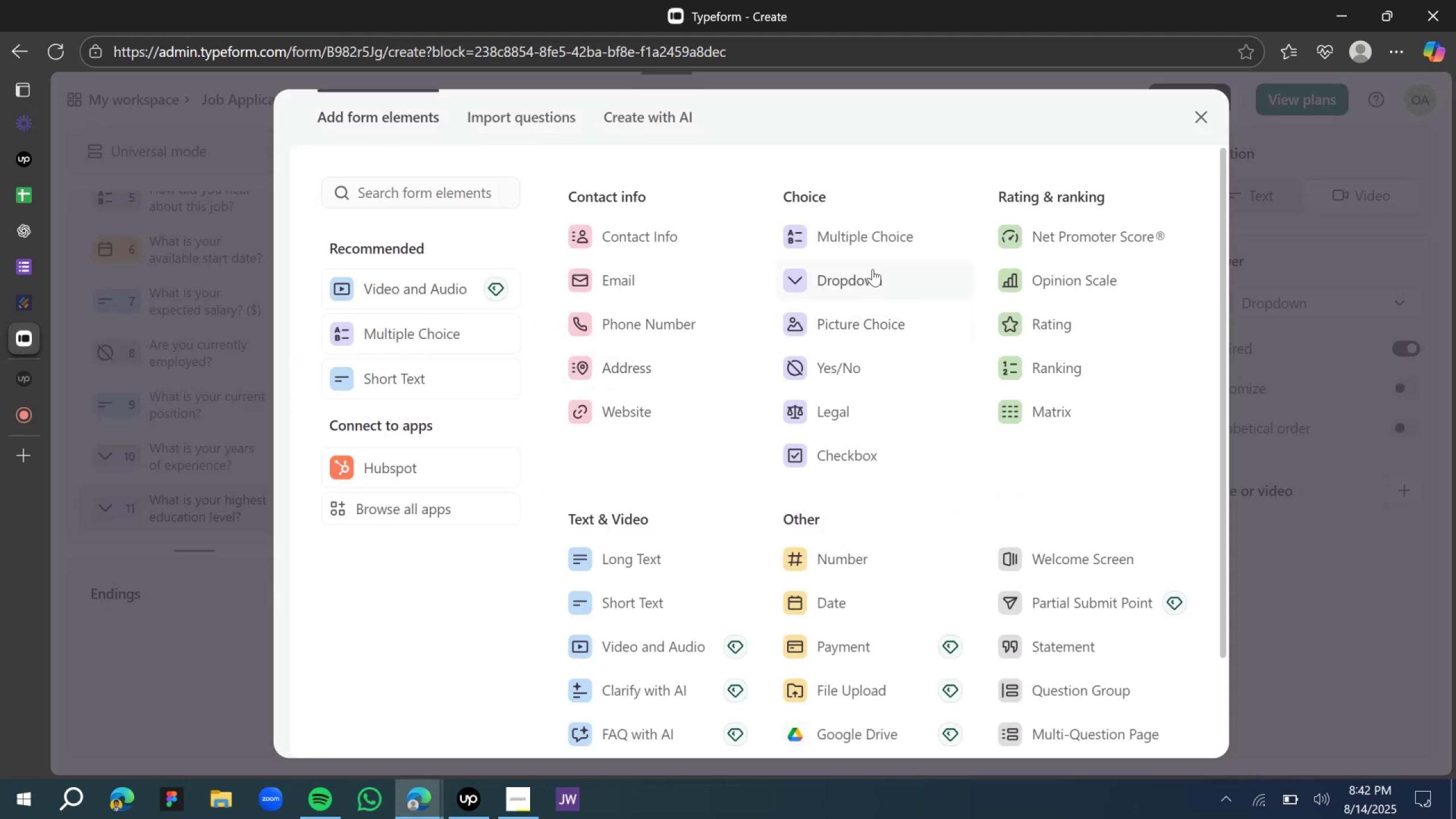 
left_click([823, 362])
 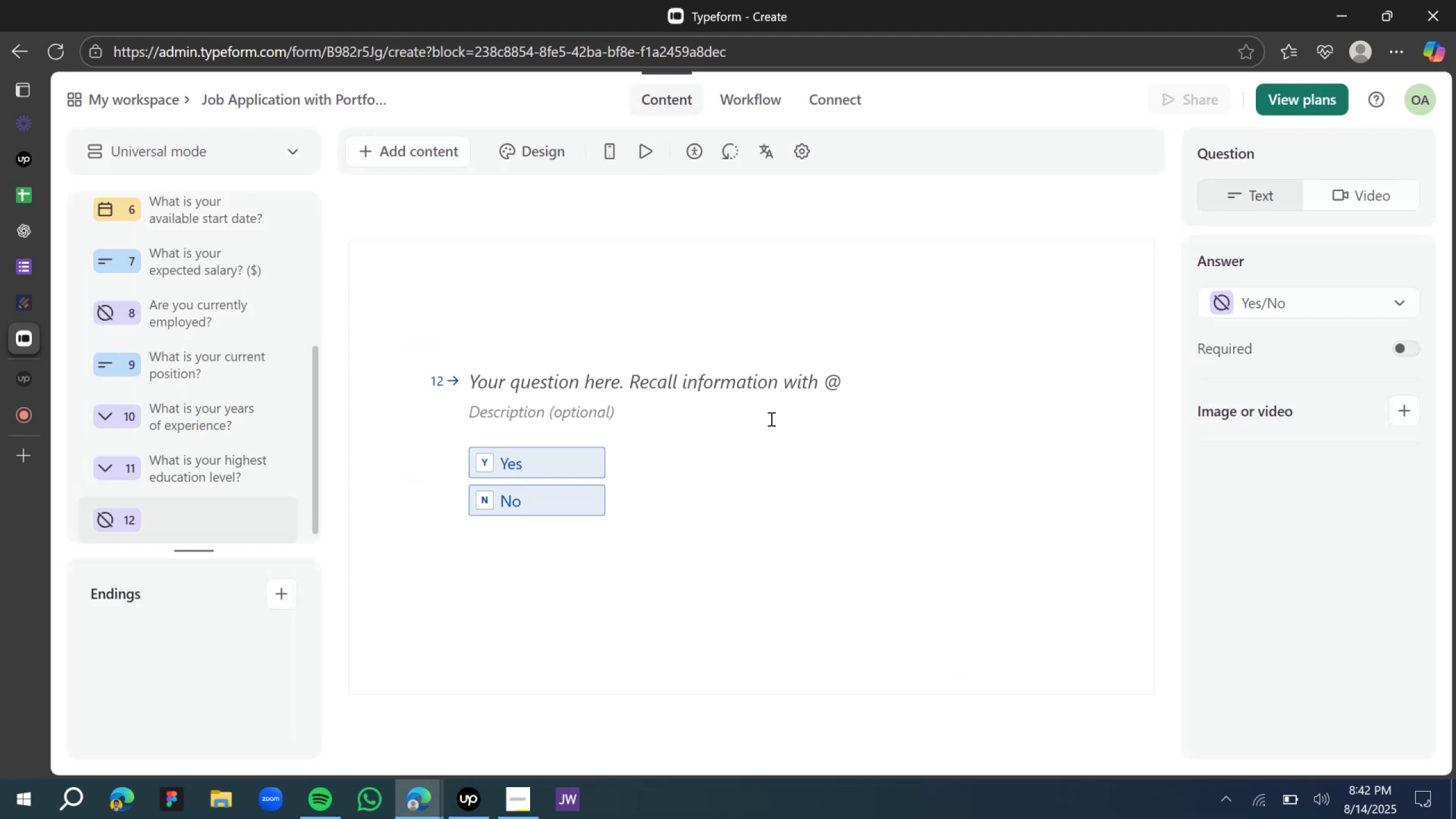 
left_click([738, 382])
 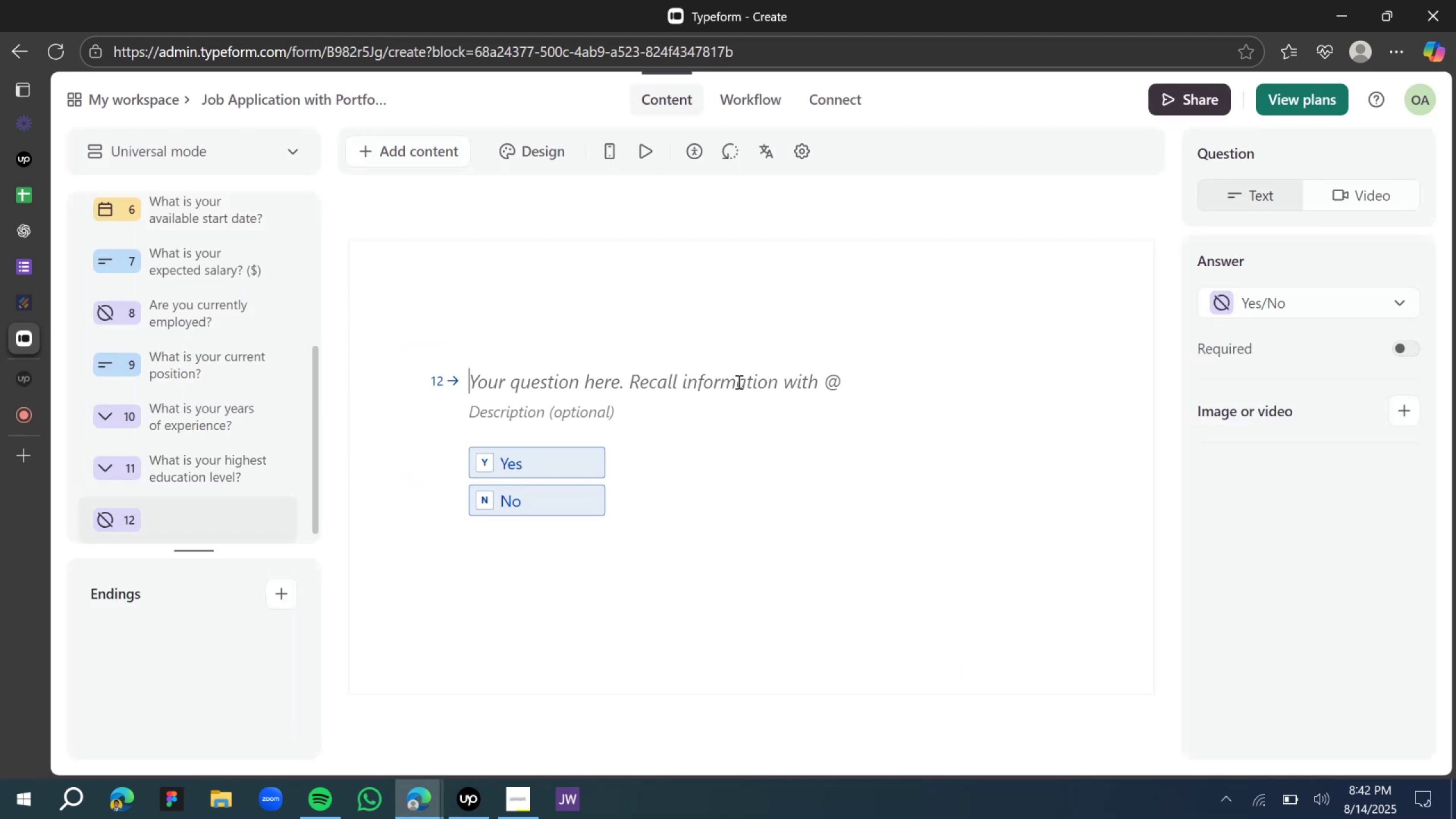 
key(Control+V)
 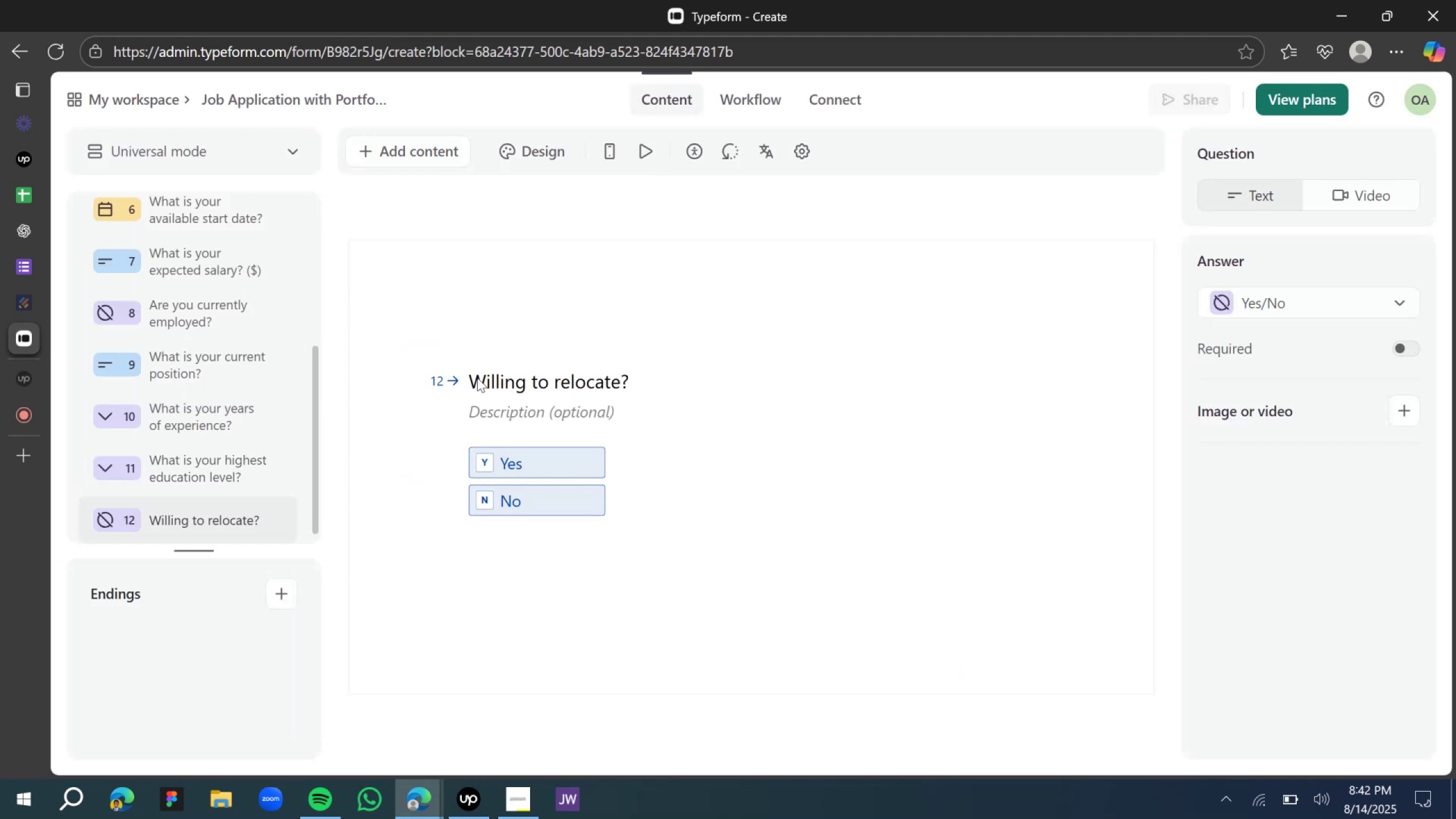 
left_click([487, 384])
 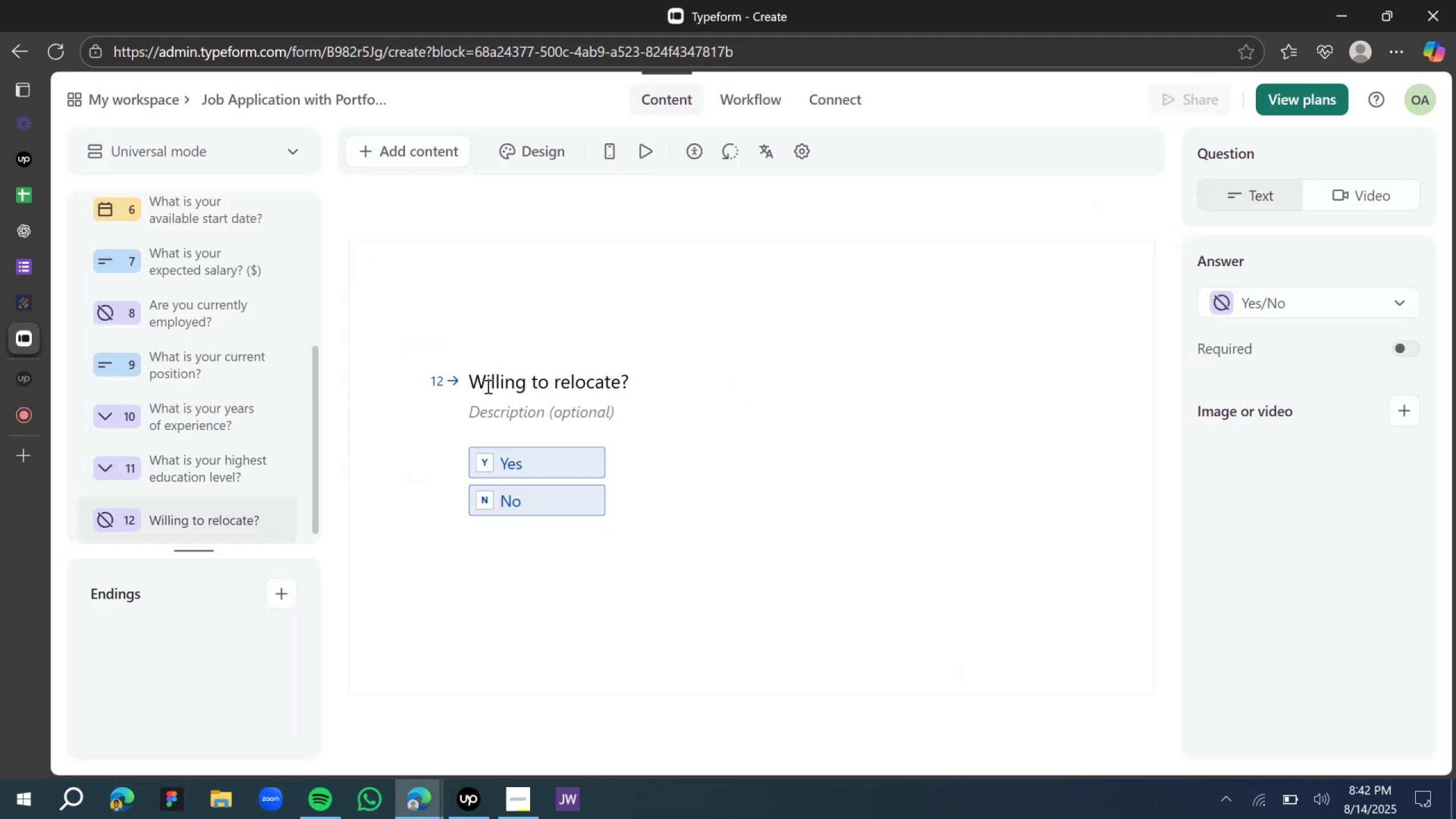 
key(Backspace)
type(Are you w)
 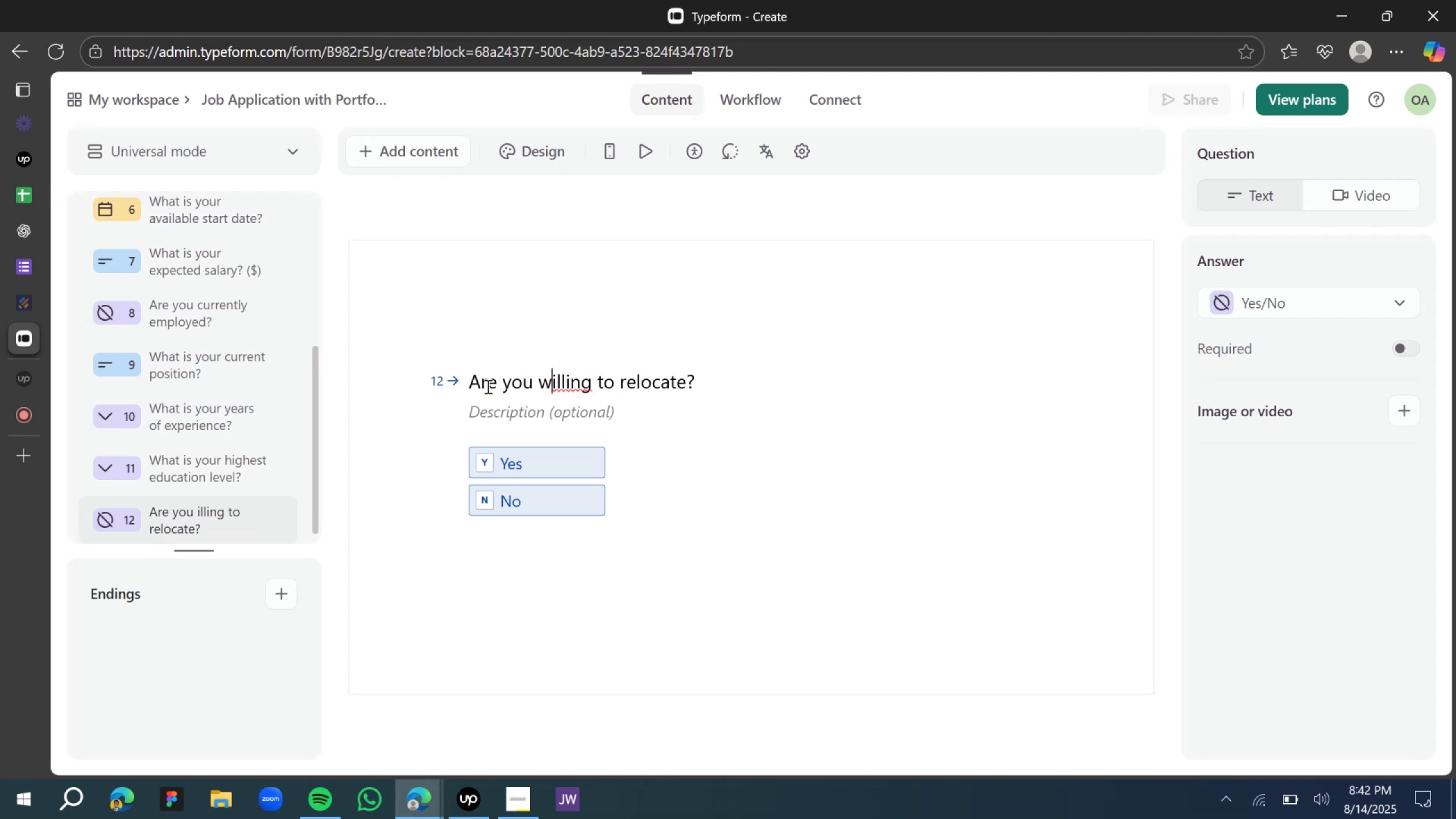 
wait(8.92)
 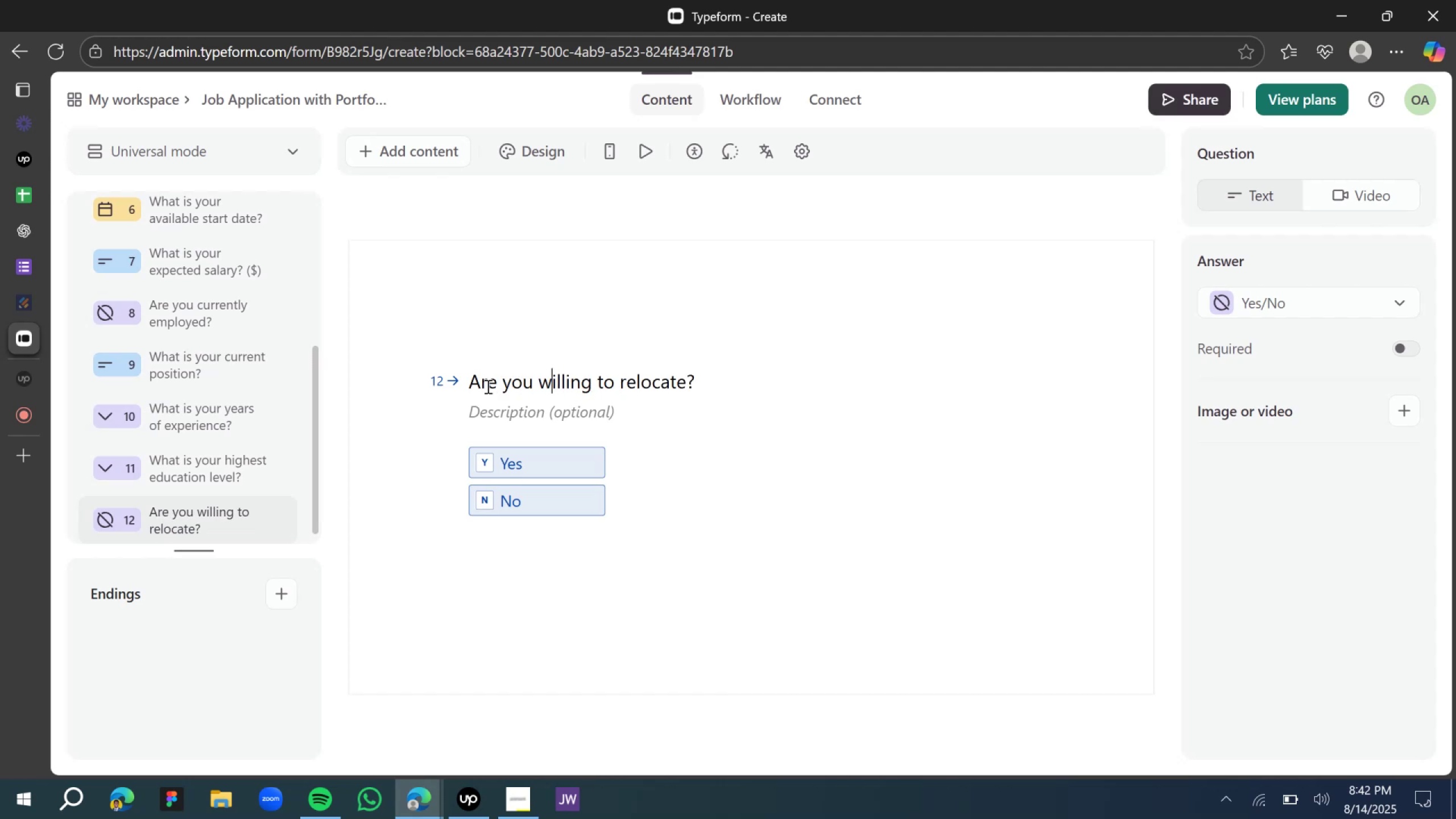 
scroll: coordinate [253, 373], scroll_direction: up, amount: 10.0
 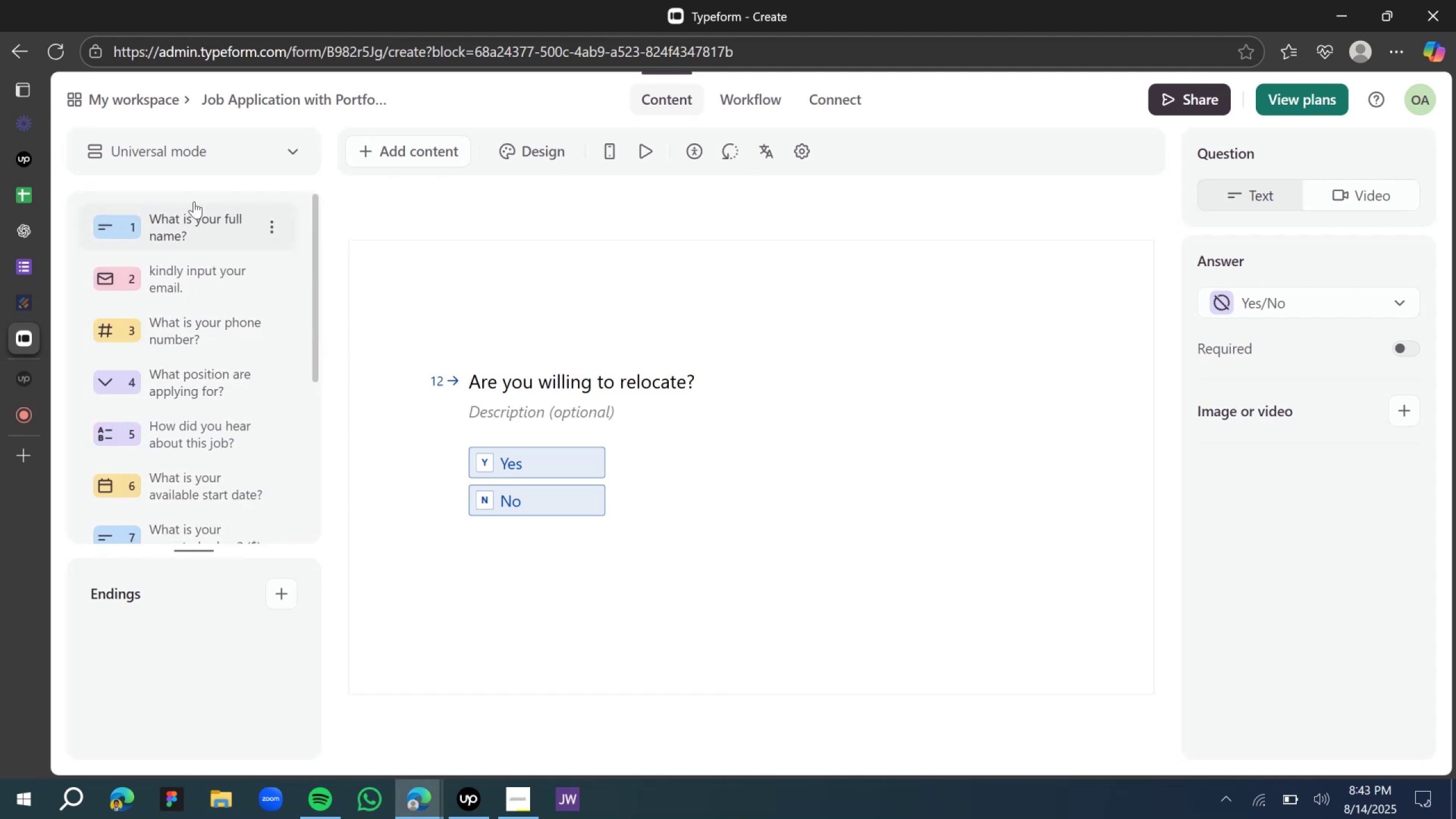 
left_click([184, 221])
 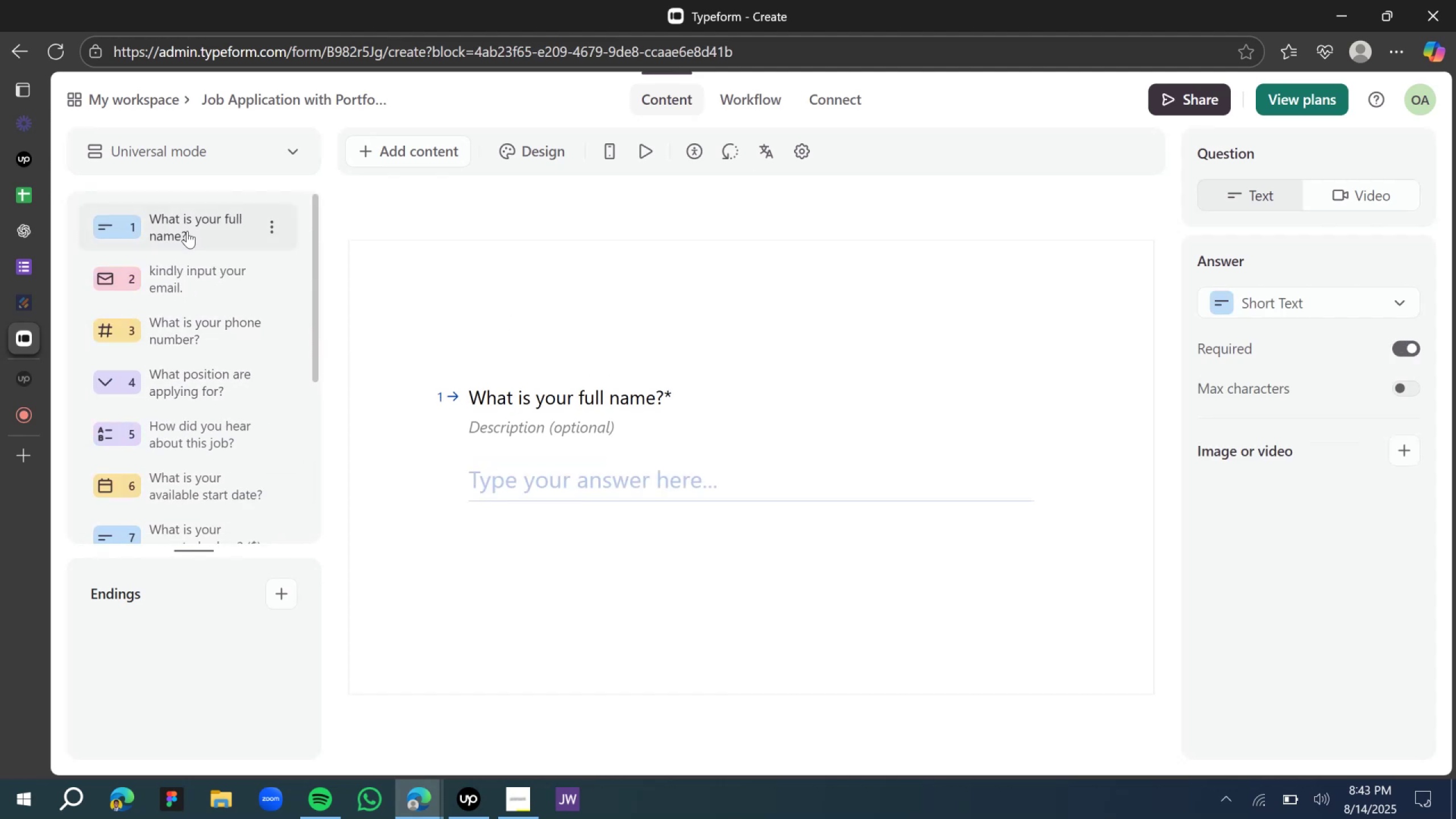 
left_click([185, 272])
 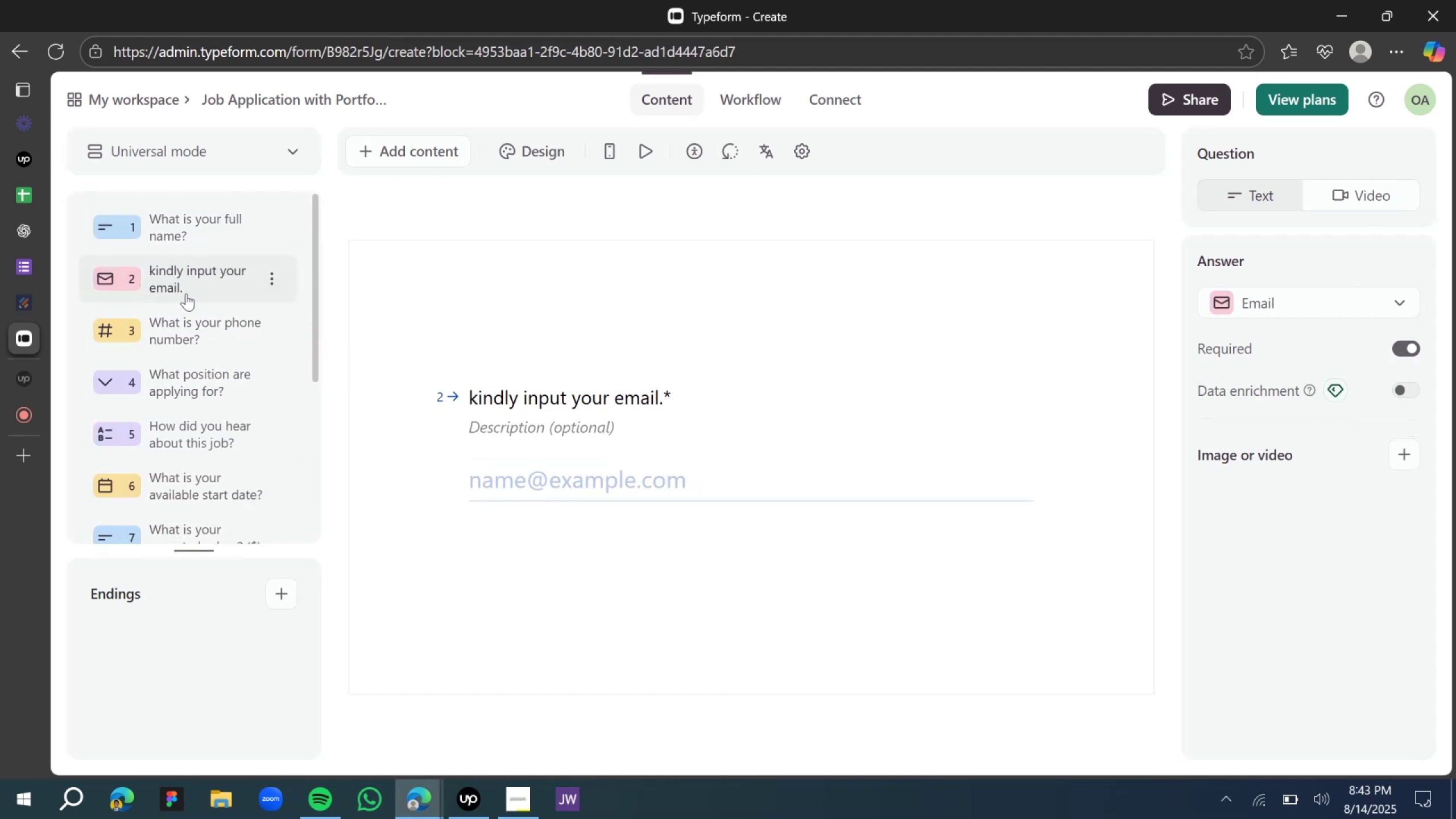 
left_click([186, 317])
 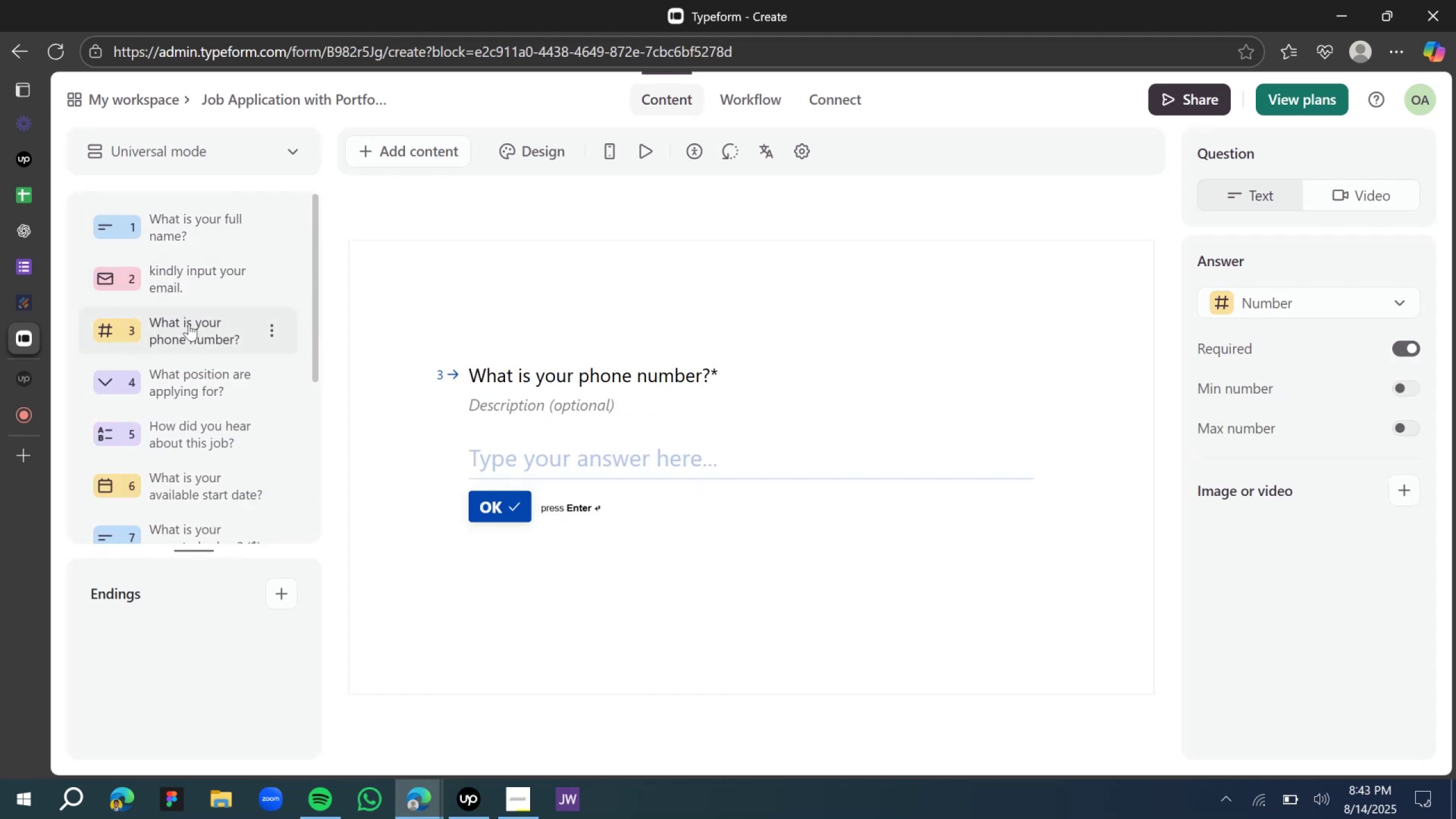 
left_click([213, 377])
 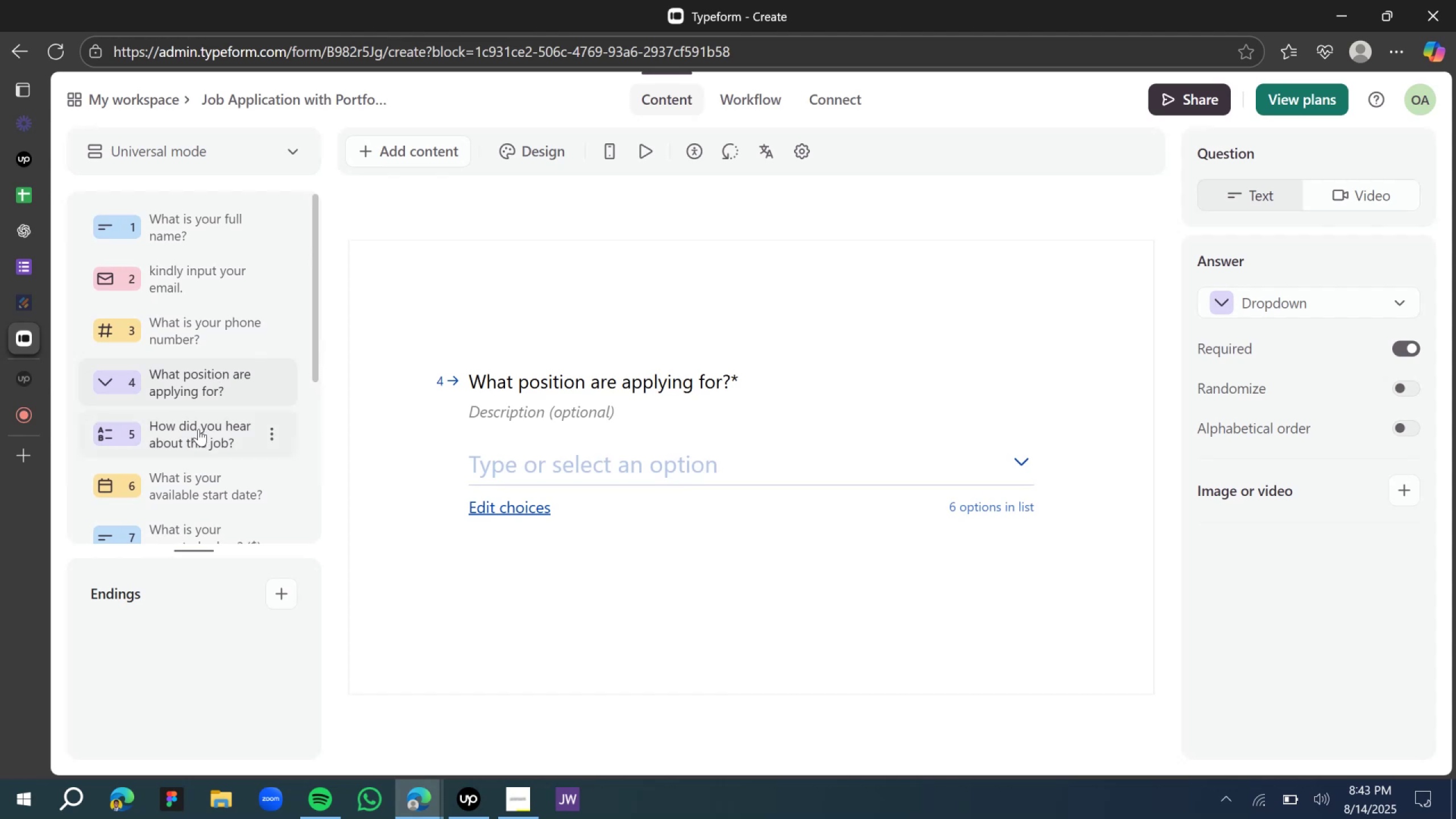 
left_click([197, 425])
 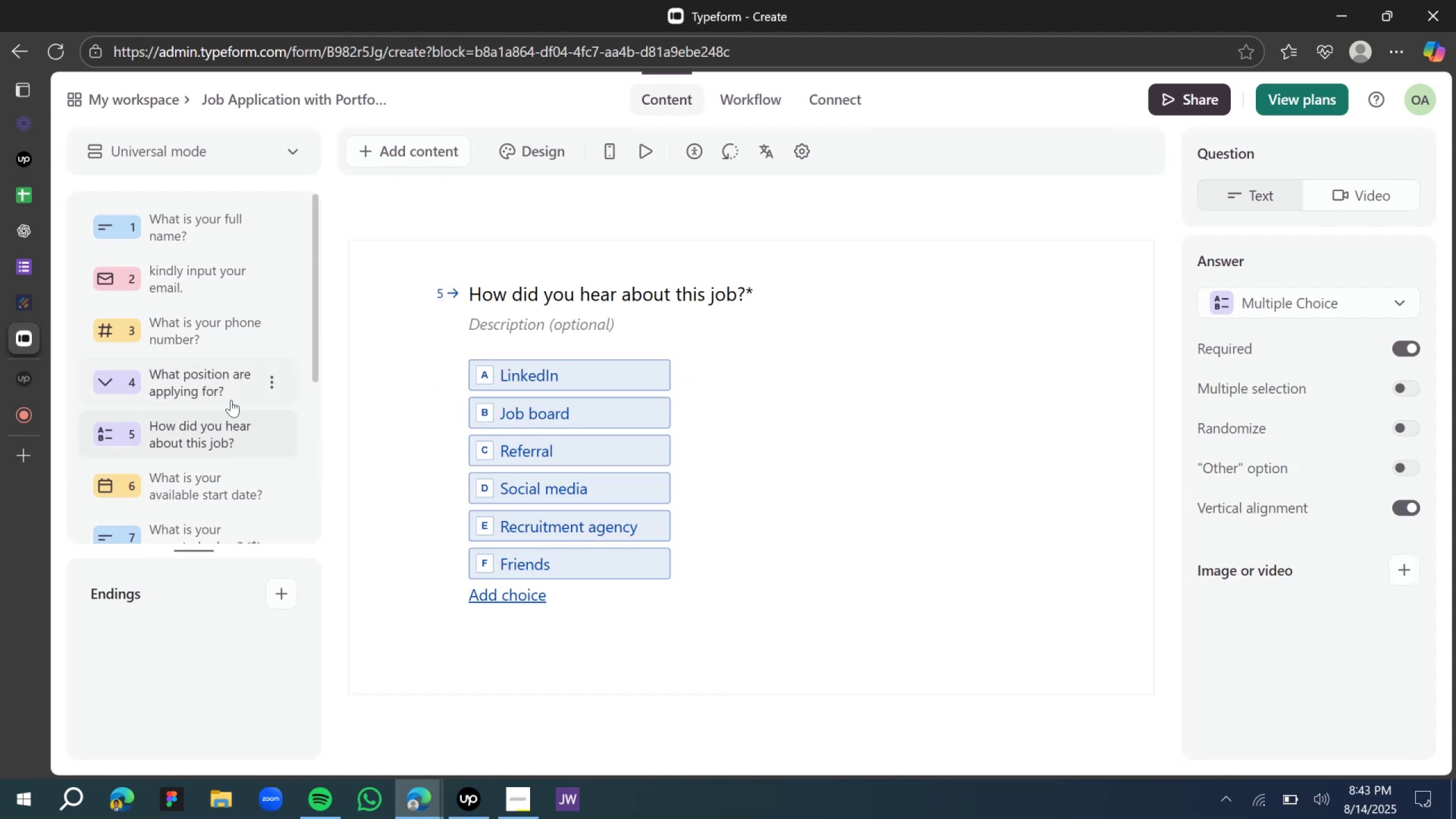 
scroll: coordinate [230, 401], scroll_direction: down, amount: 1.0
 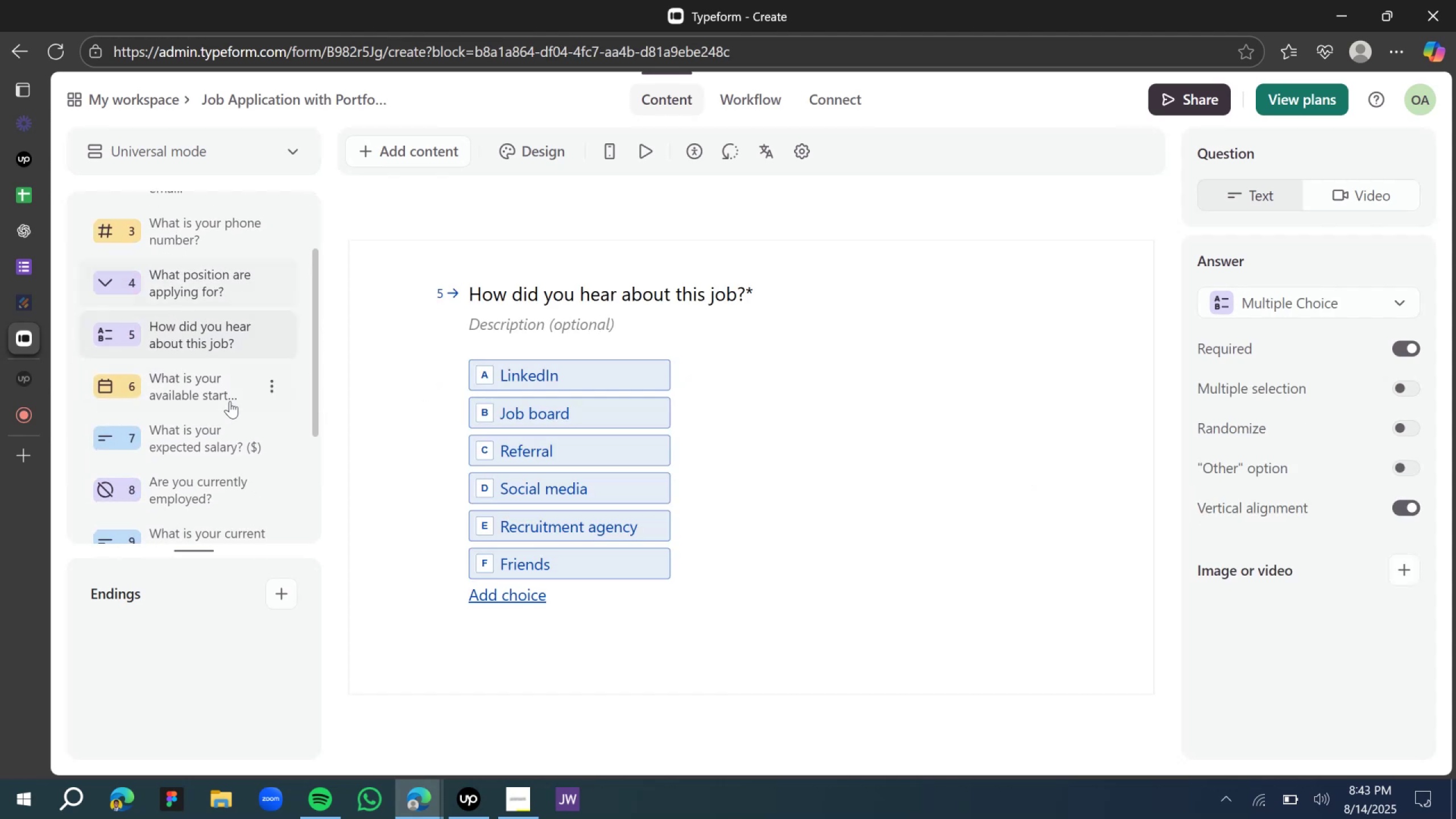 
left_click([209, 389])
 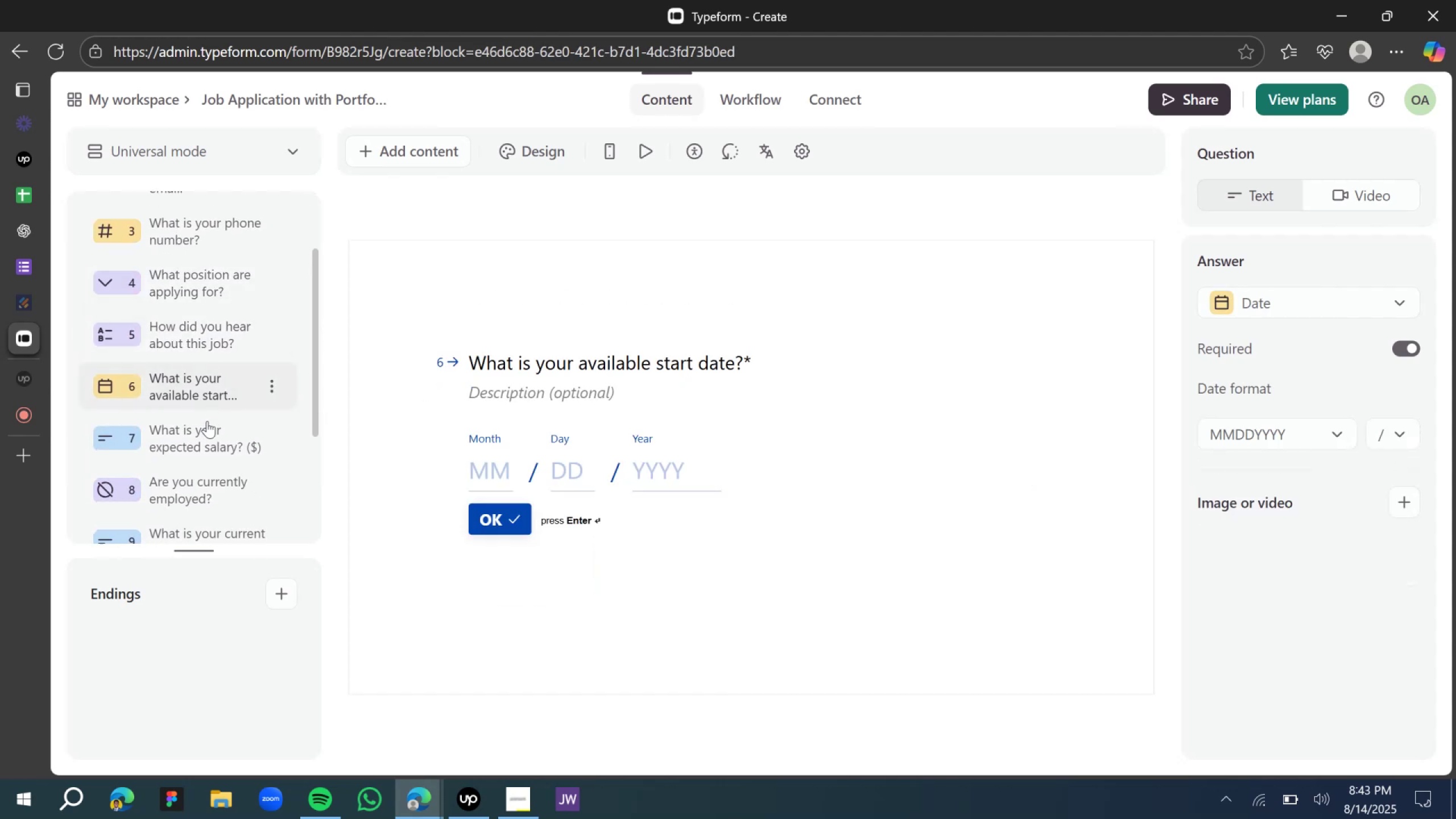 
left_click([203, 431])
 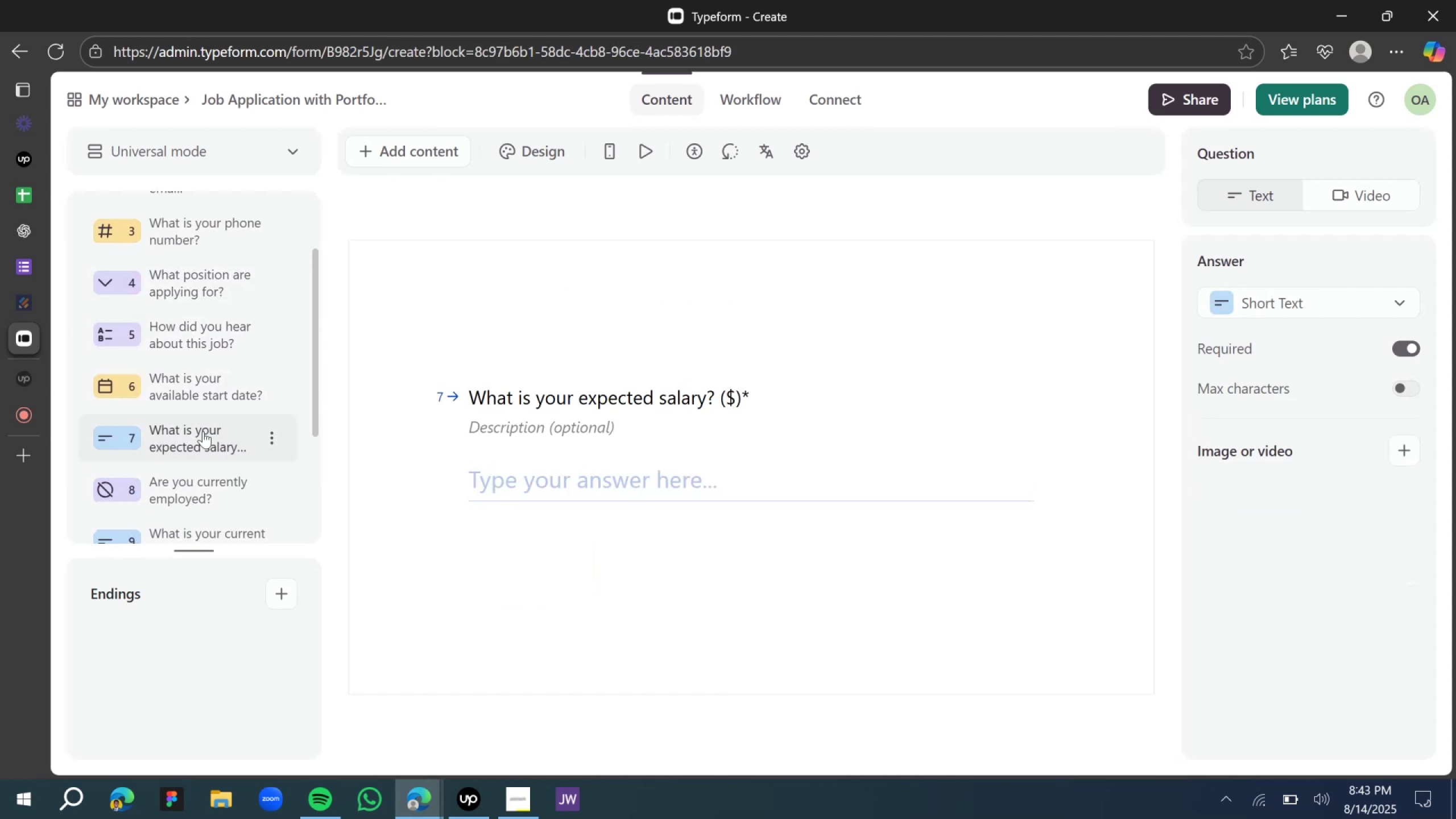 
scroll: coordinate [202, 477], scroll_direction: down, amount: 1.0
 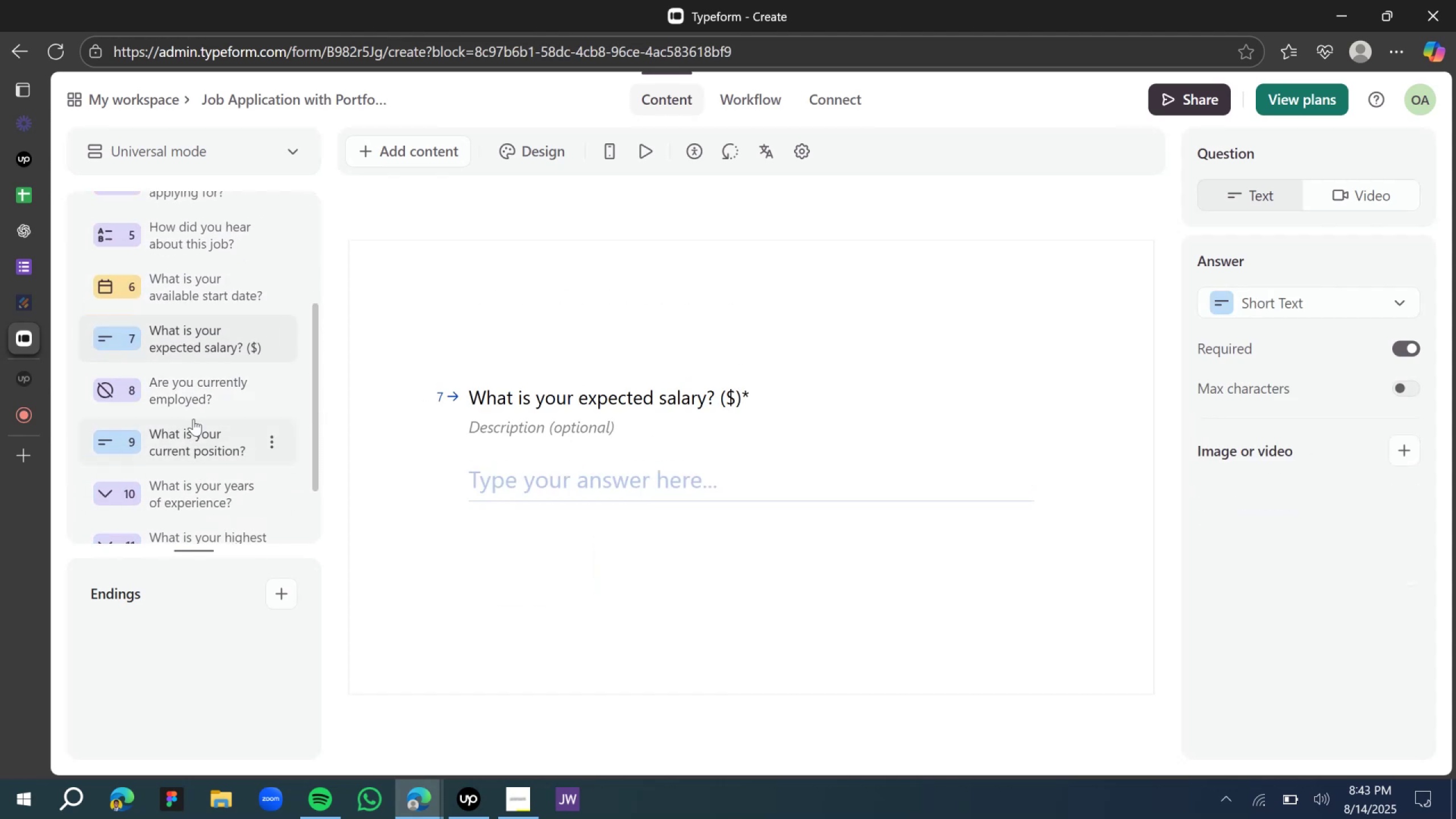 
left_click([193, 379])
 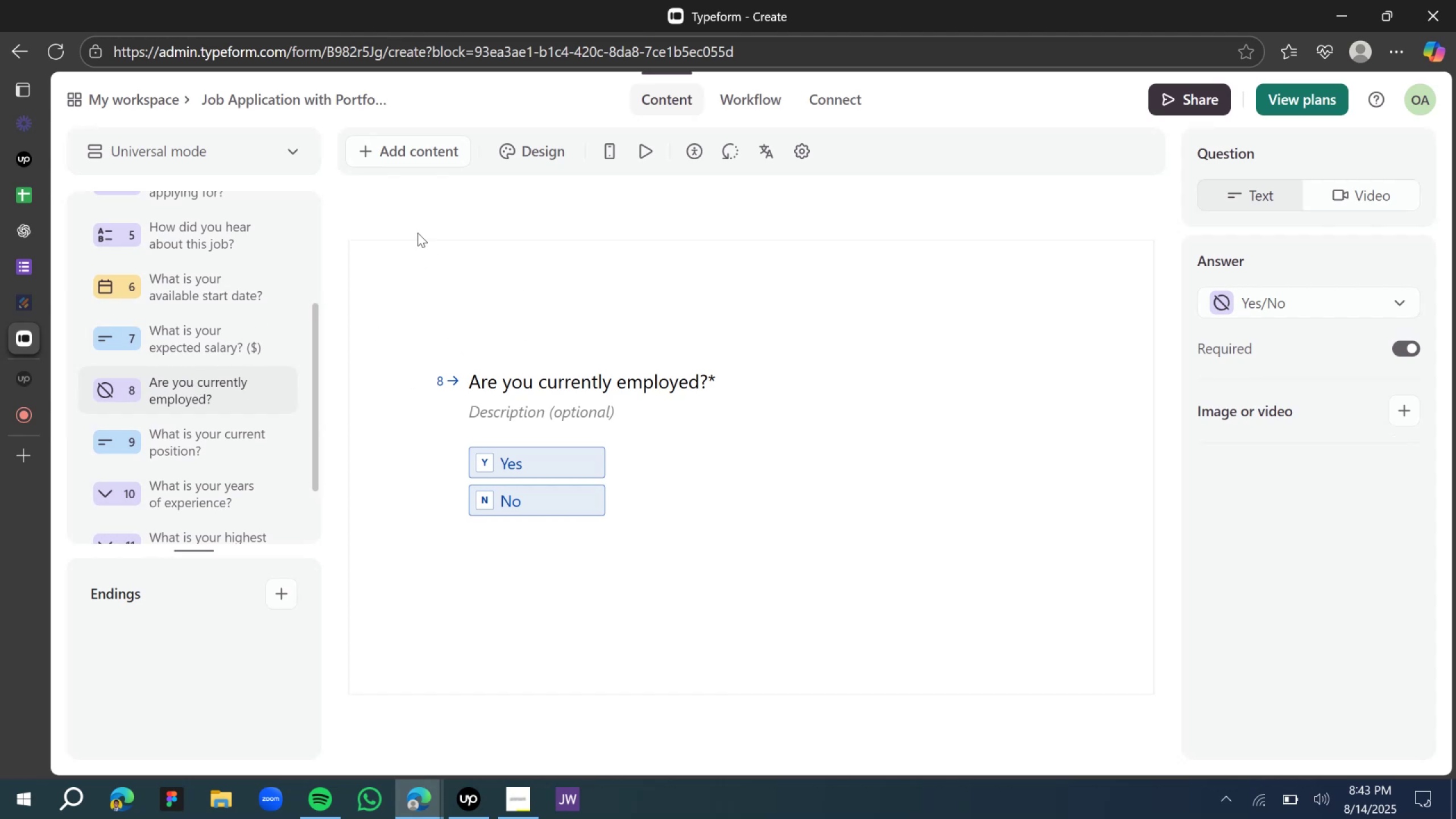 
wait(5.16)
 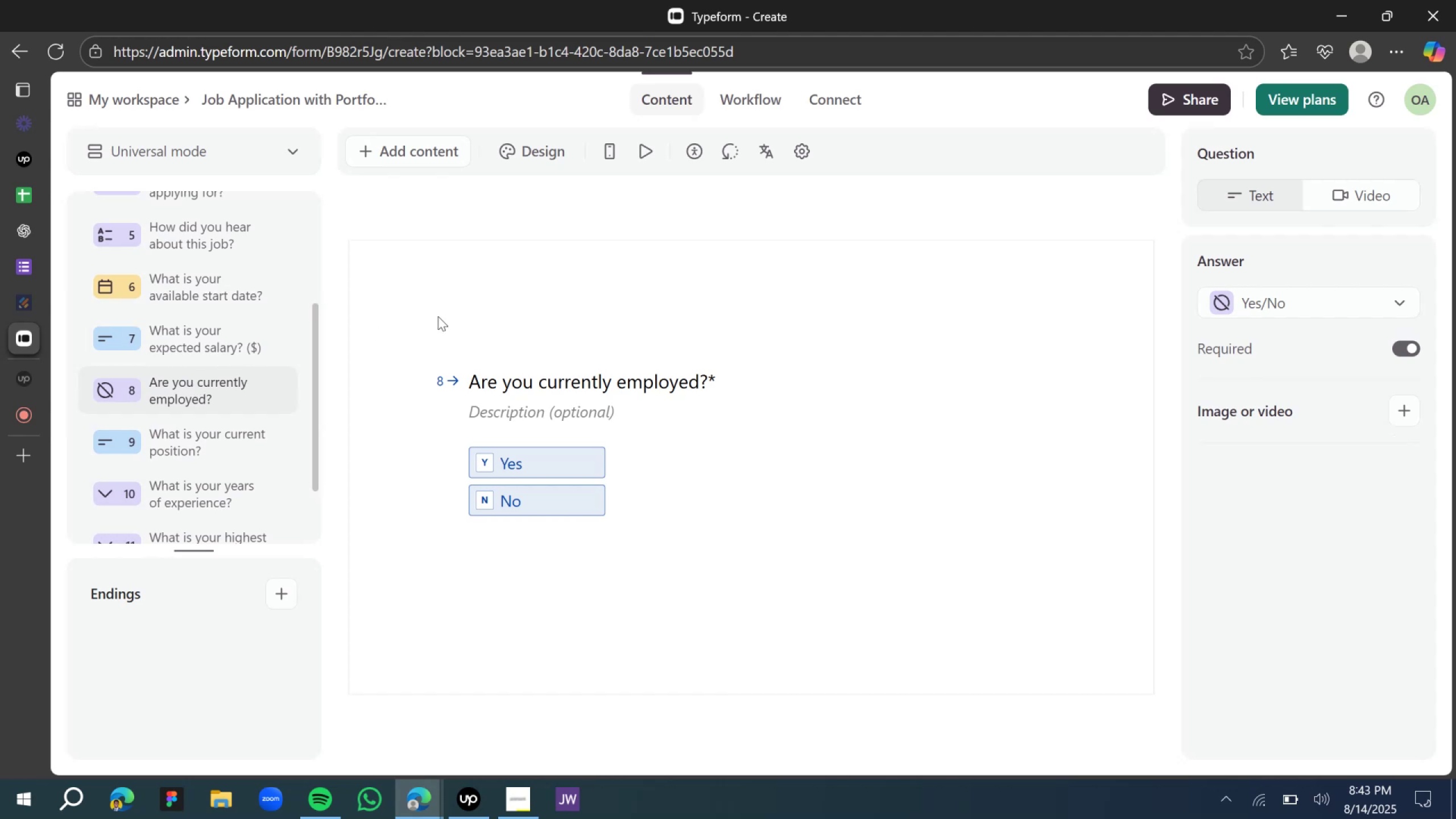 
scroll: coordinate [503, 360], scroll_direction: down, amount: 2.0
 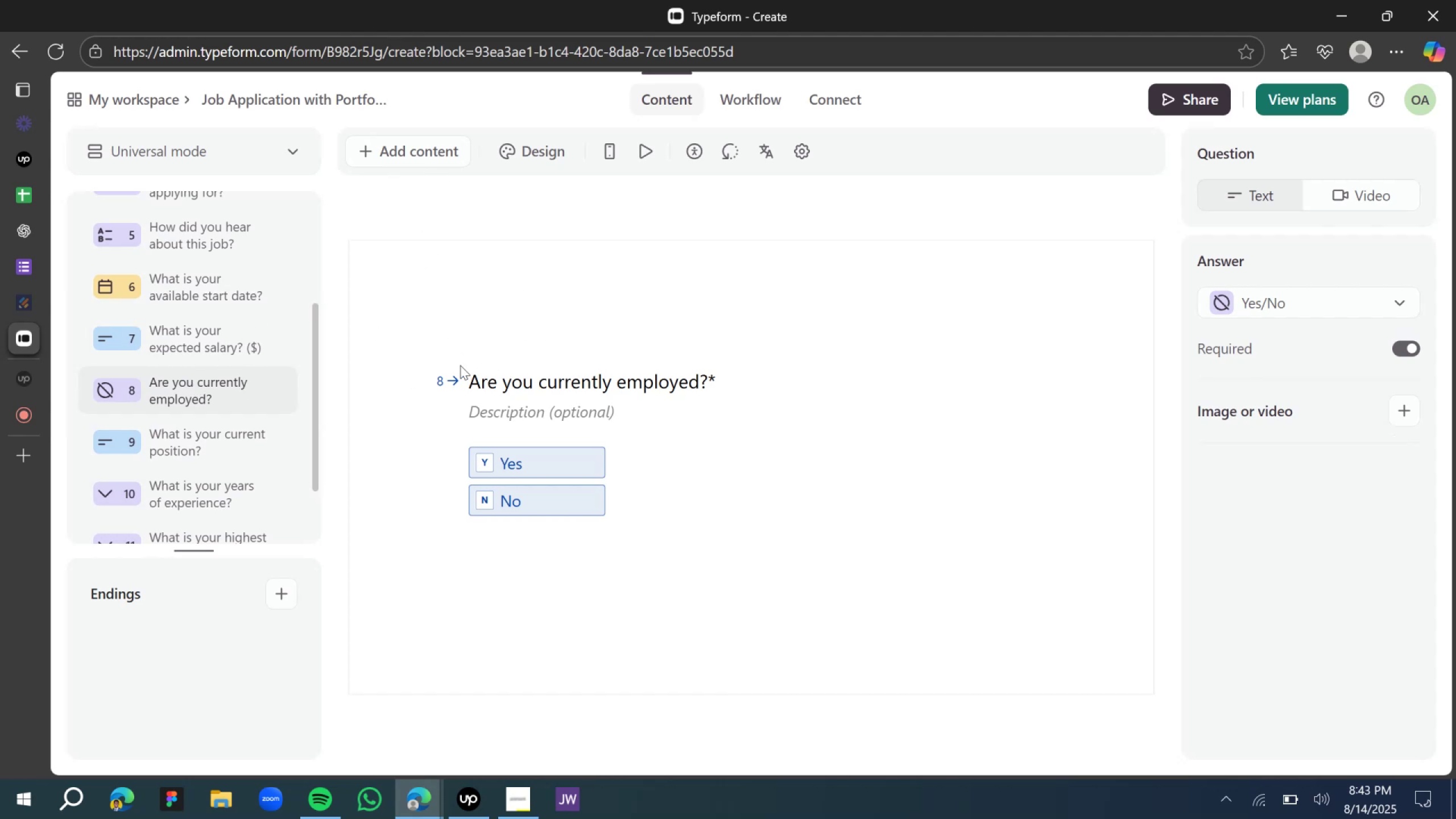 
left_click([433, 340])
 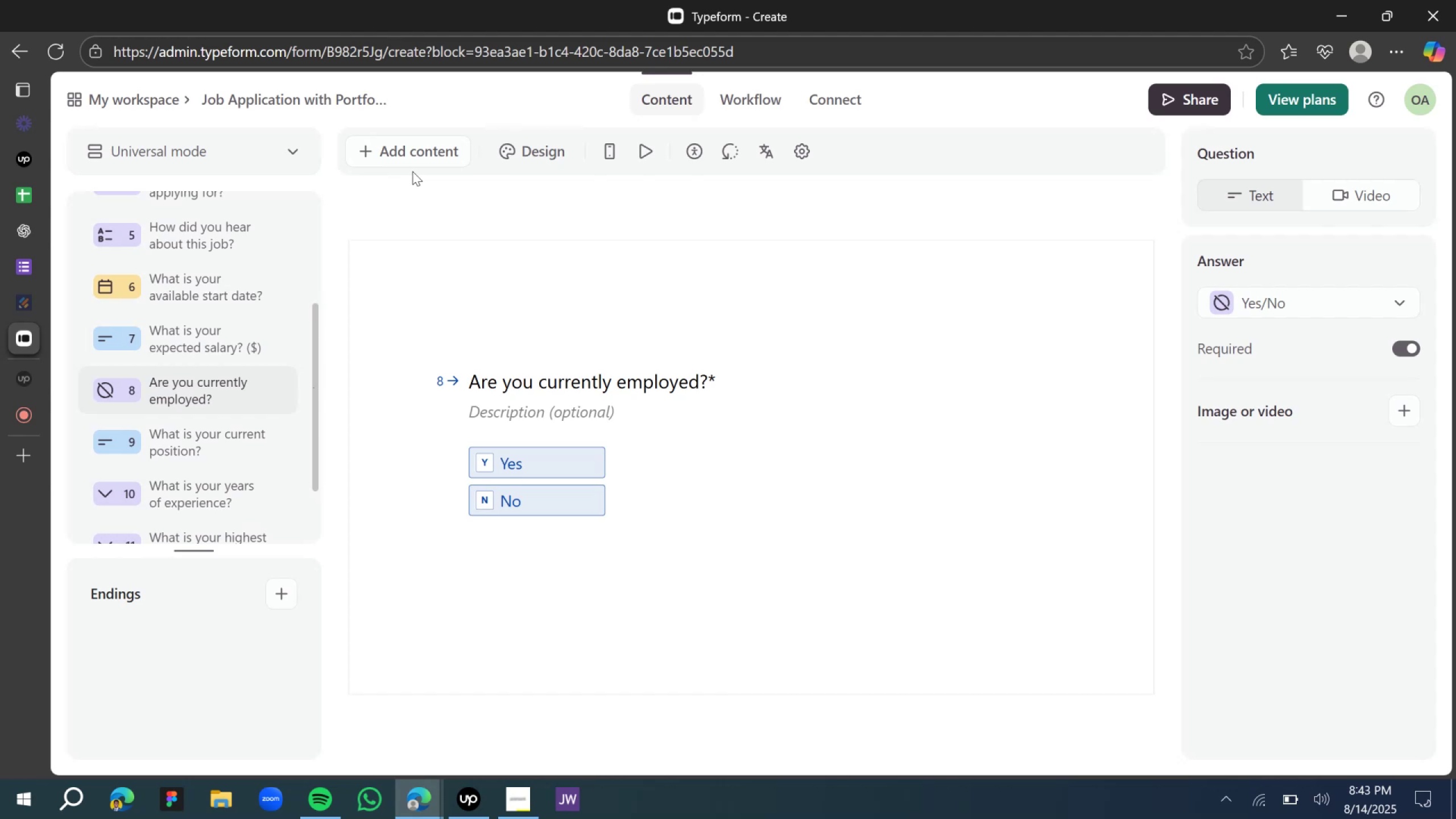 
wait(10.38)
 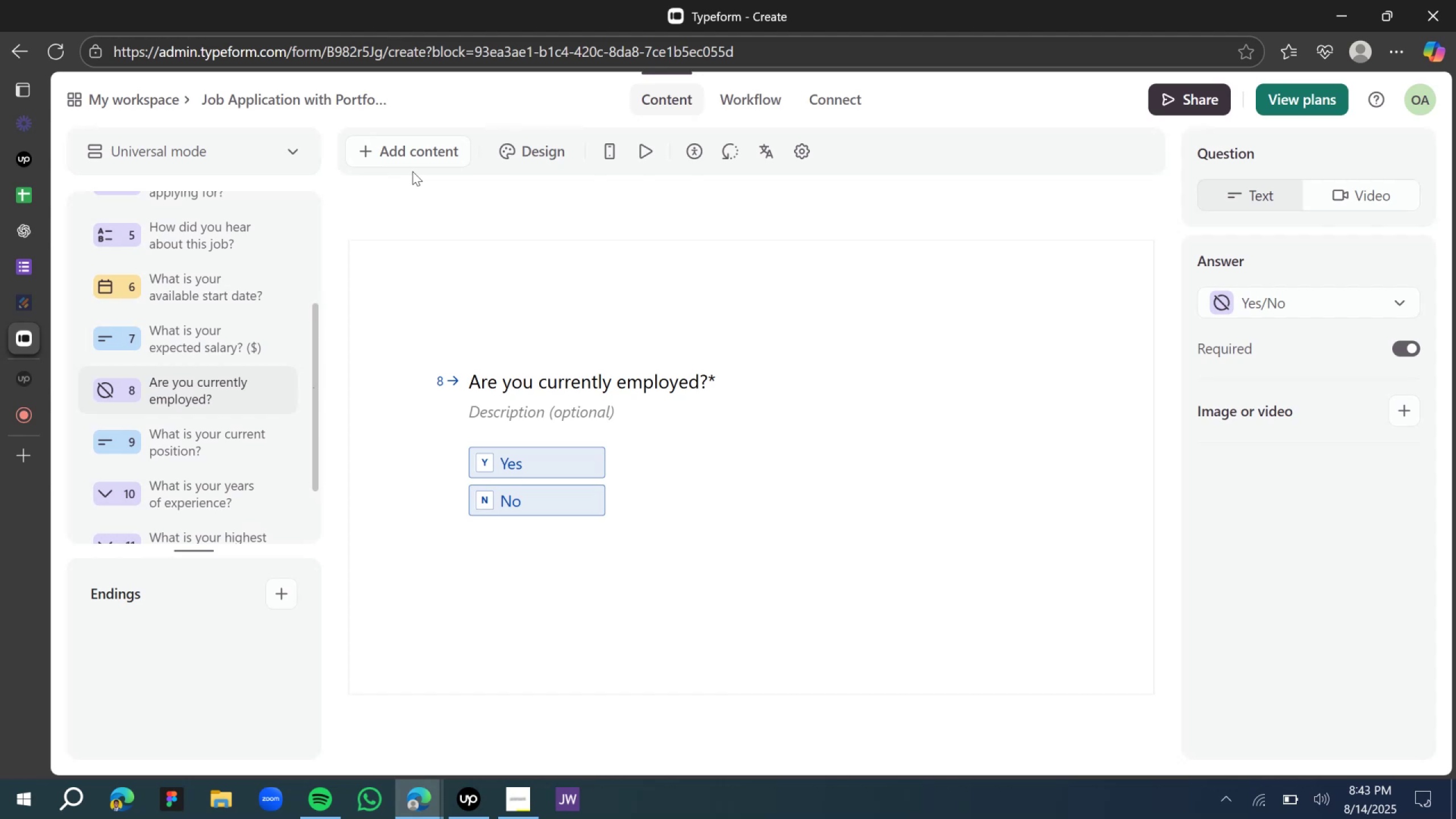 
scroll: coordinate [551, 312], scroll_direction: down, amount: 1.0
 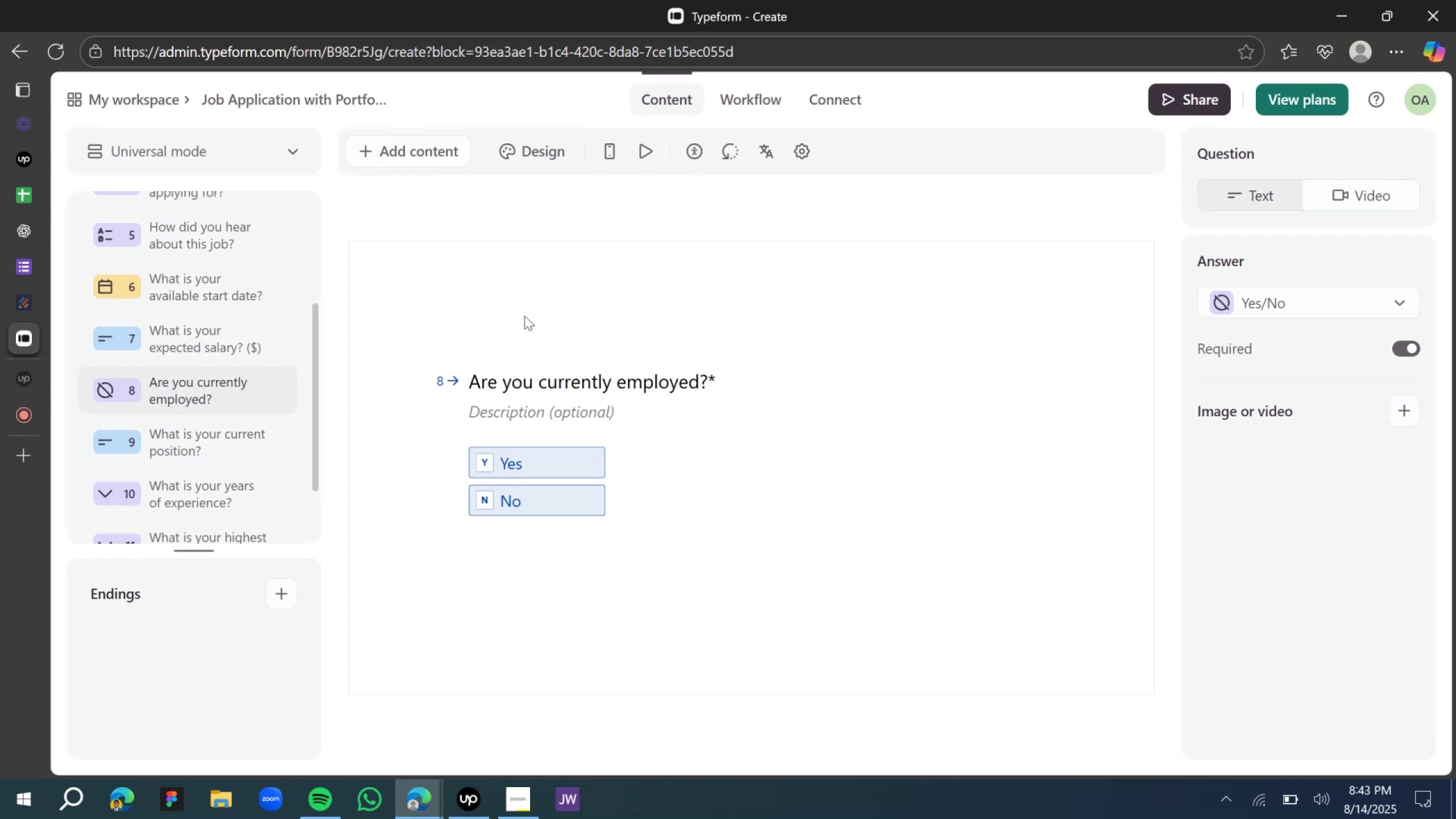 
left_click([467, 318])
 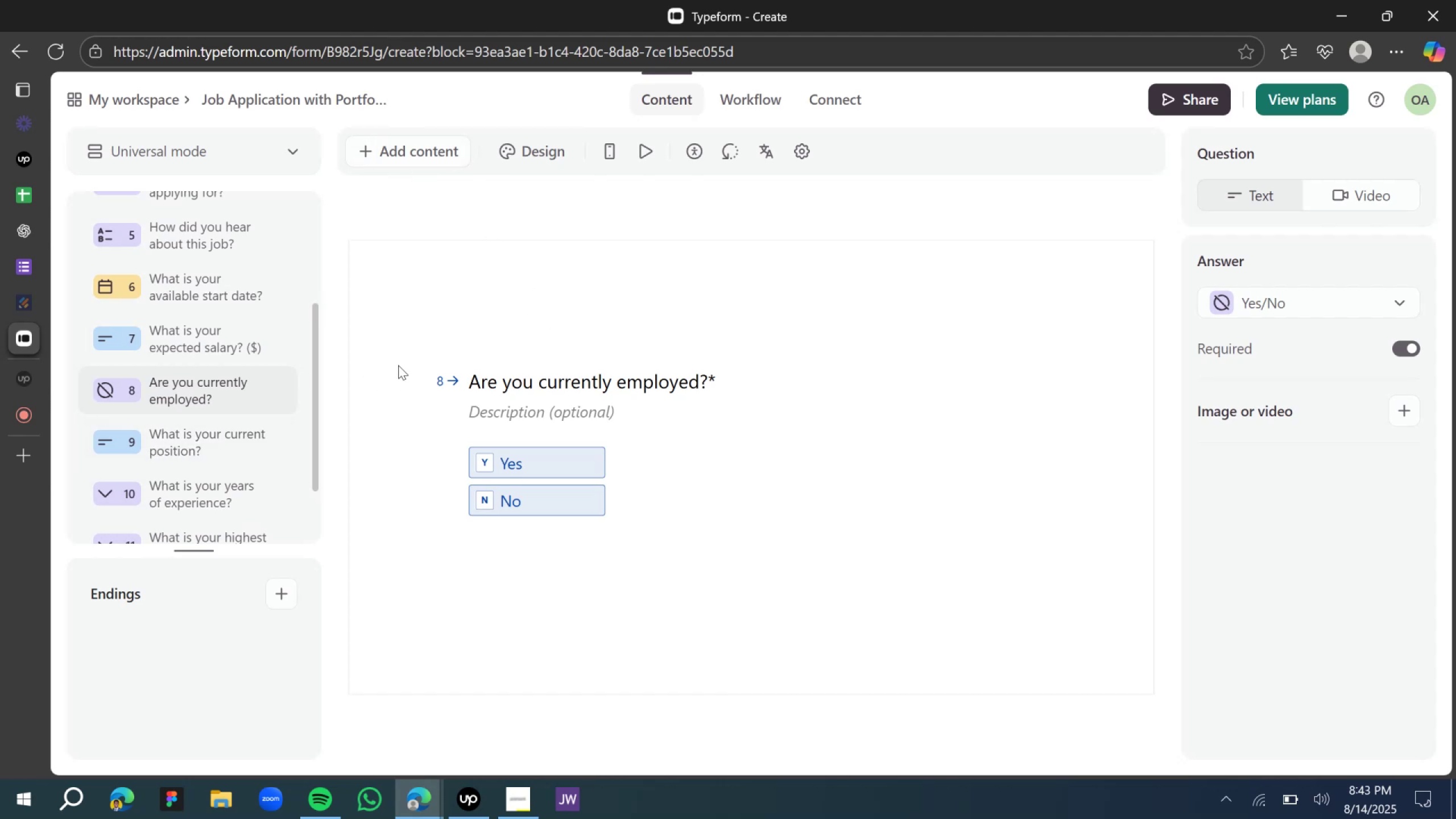 
left_click([511, 339])
 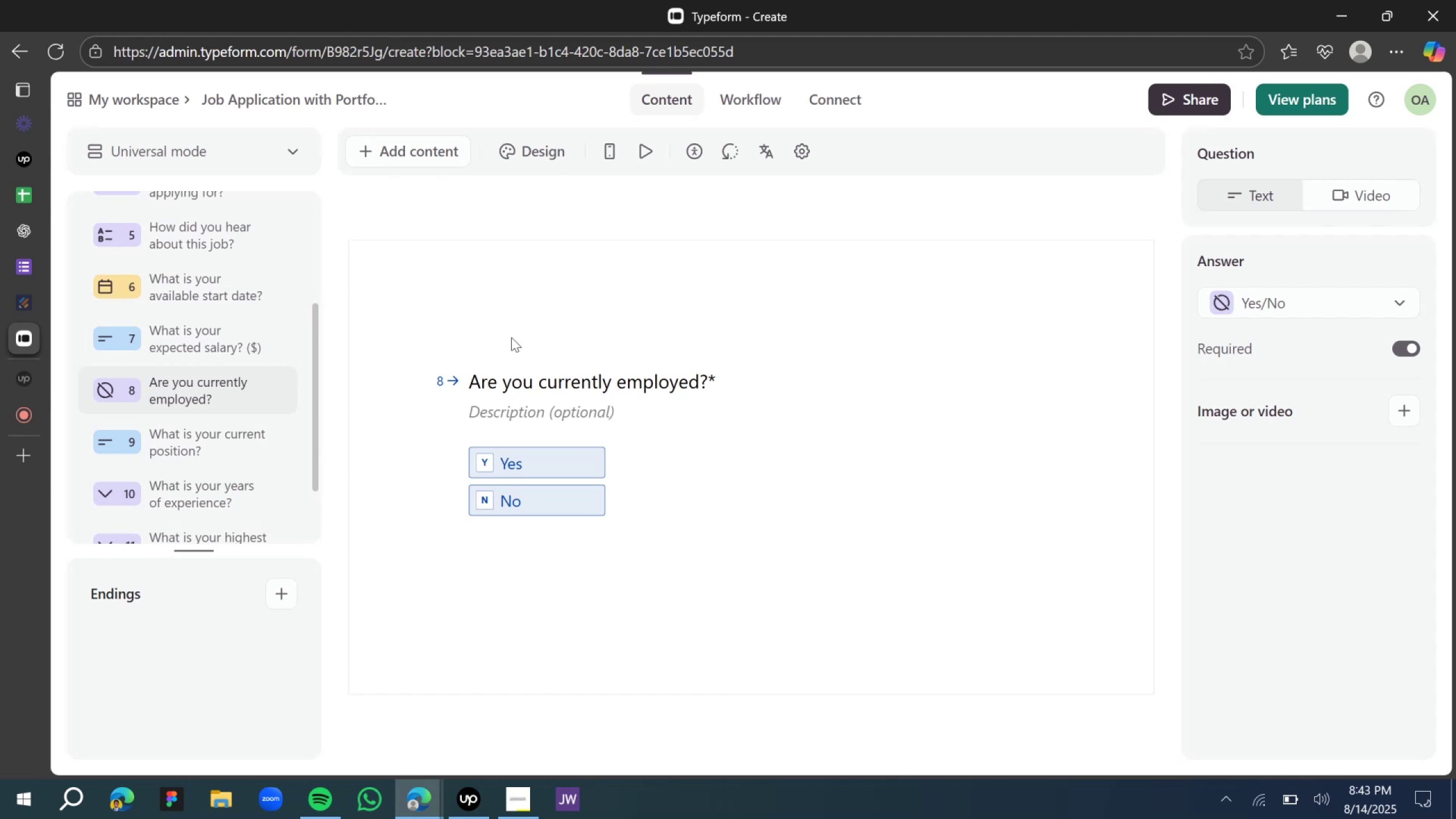 
key(Shift+ShiftLeft)
 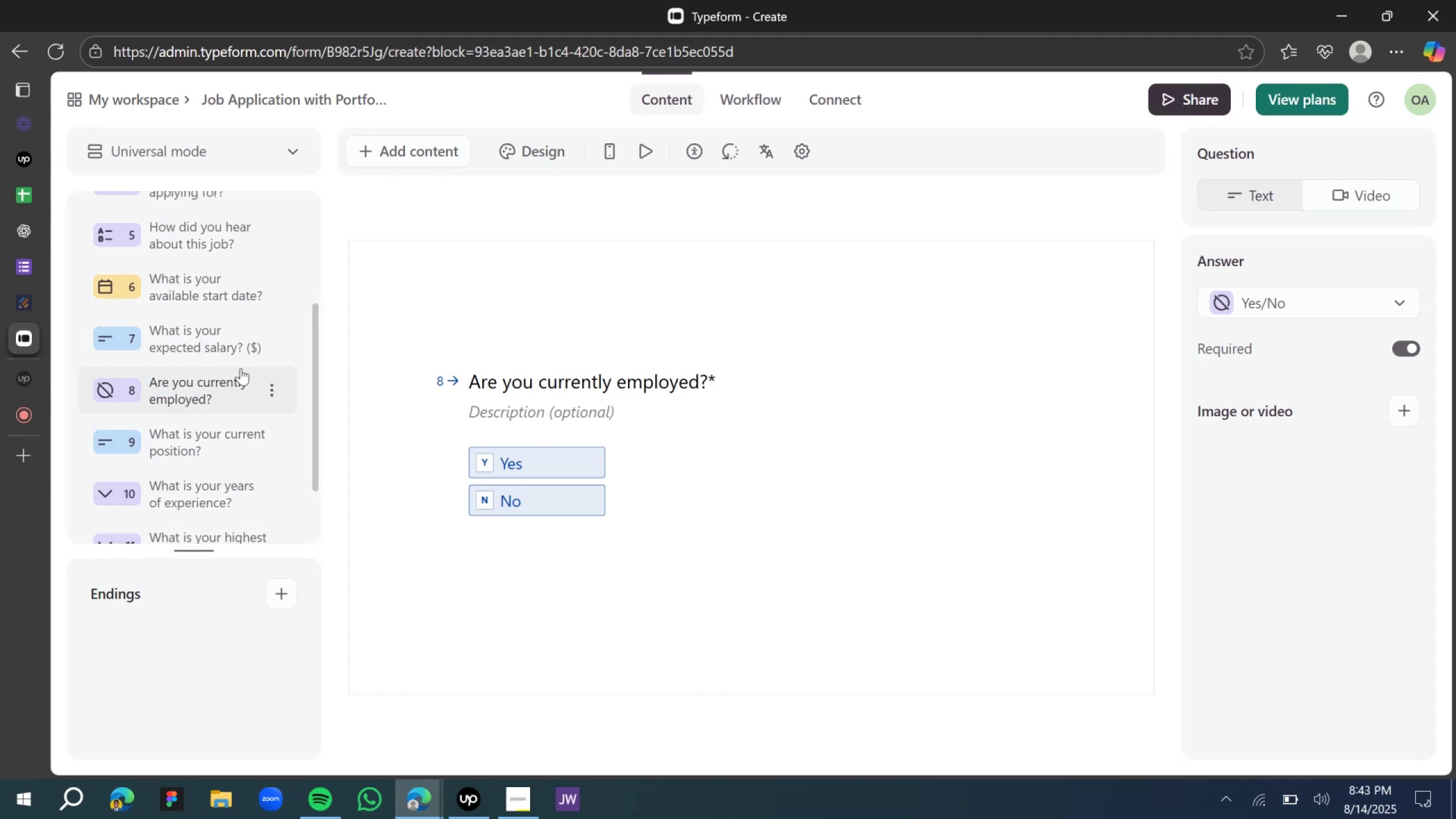 
wait(17.52)
 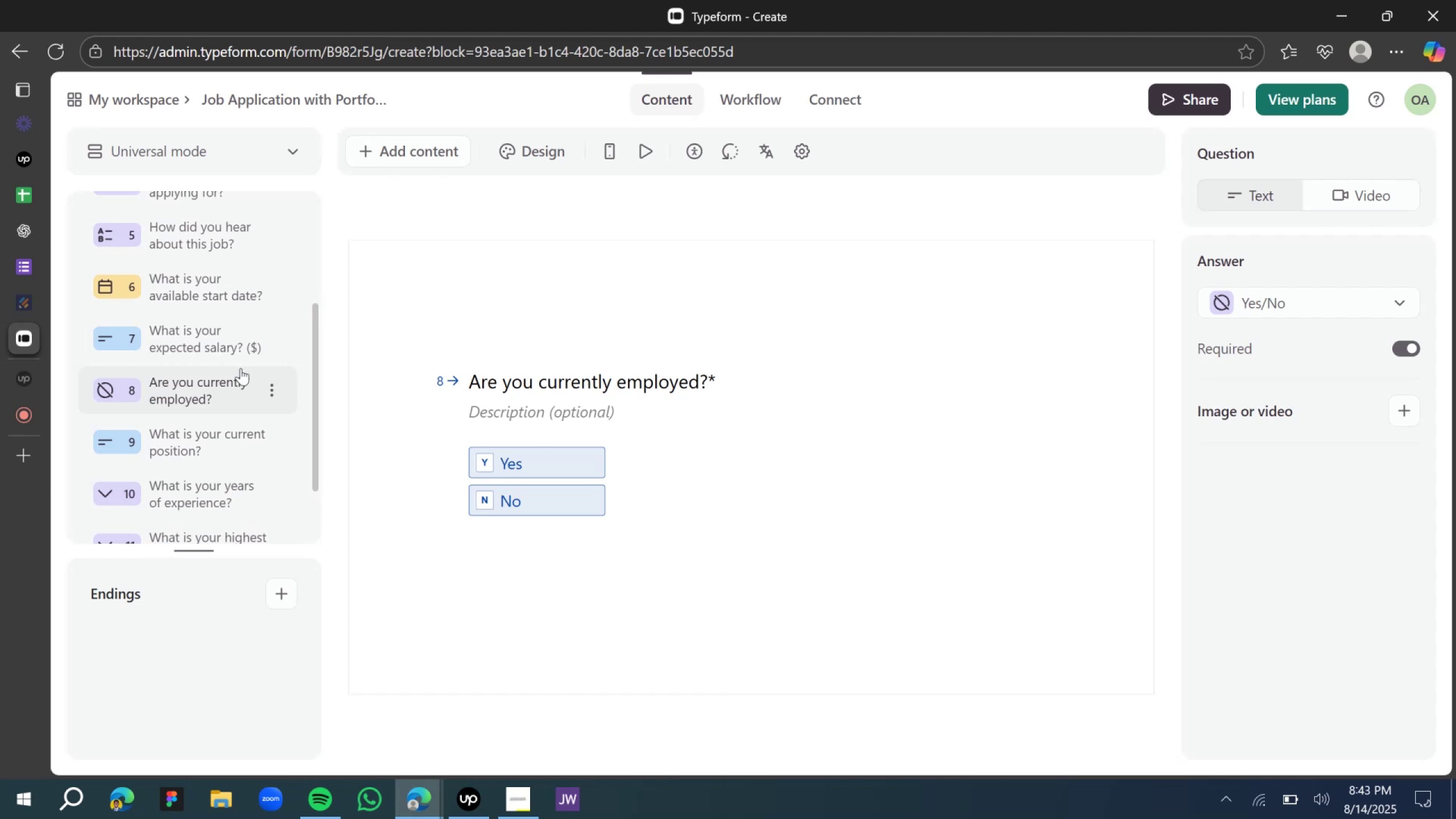 
left_click([756, 106])
 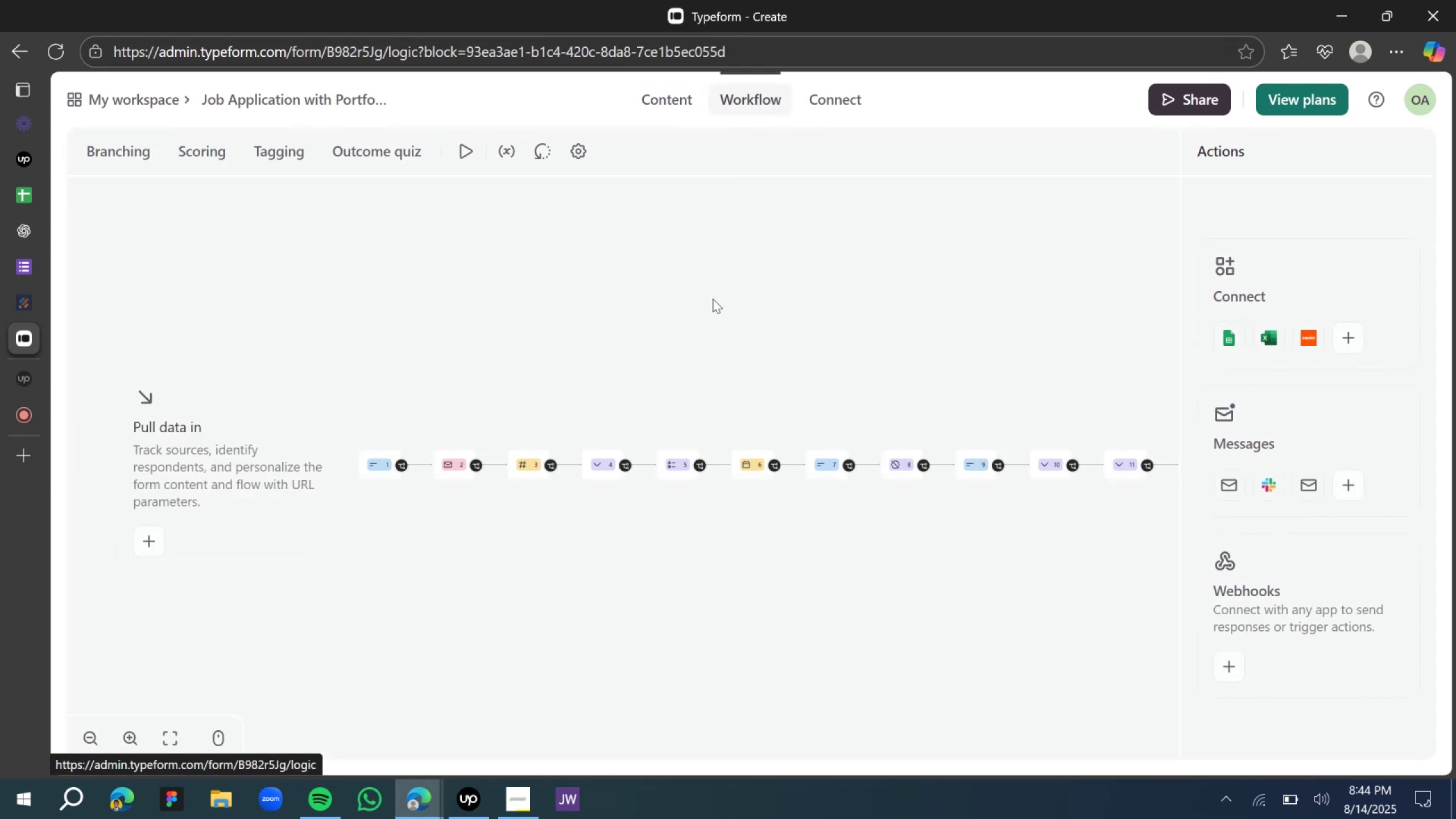 
hold_key(key=ControlLeft, duration=1.14)
scroll: coordinate [723, 497], scroll_direction: up, amount: 8.0
 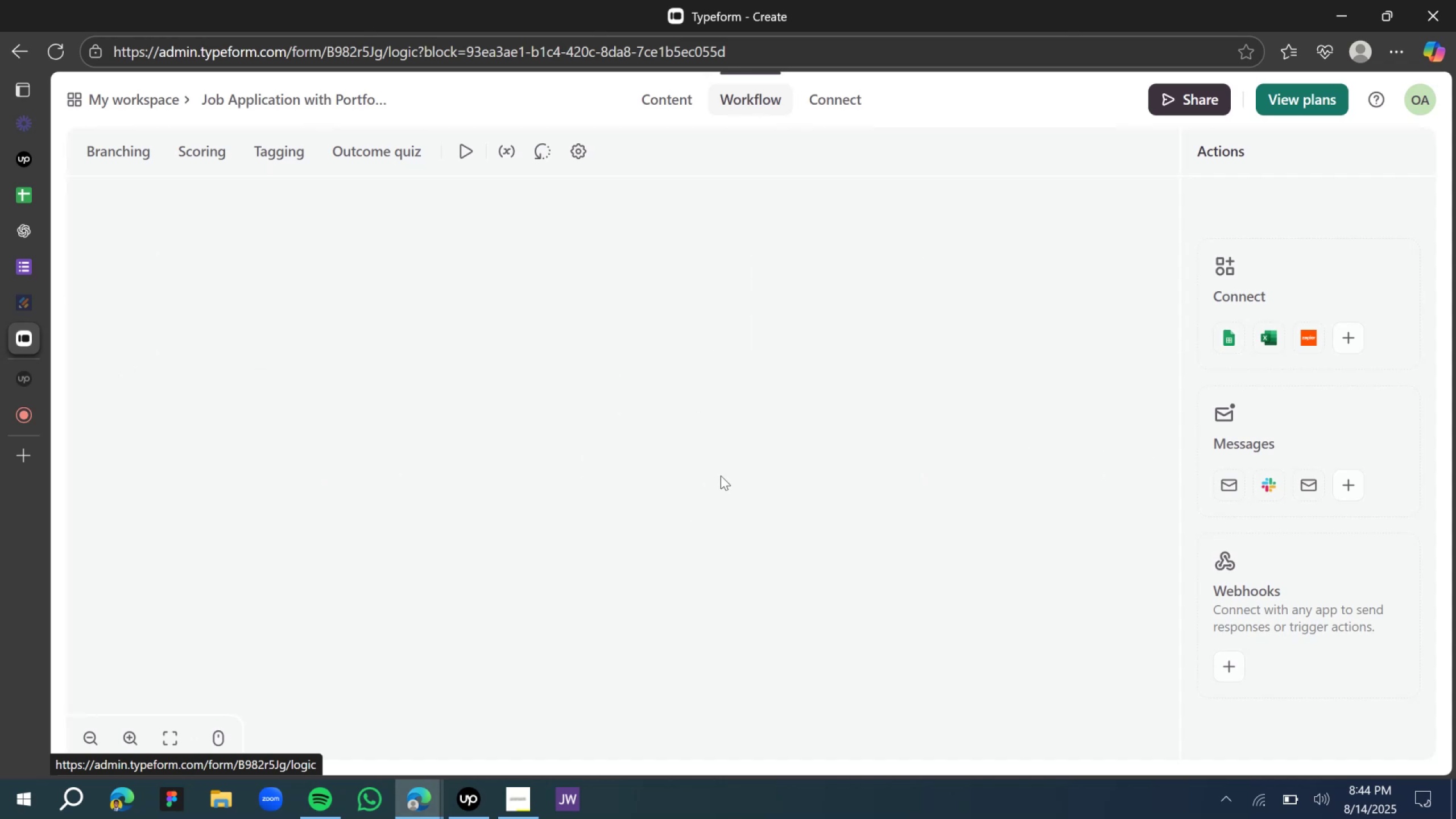 
left_click_drag(start_coordinate=[718, 394], to_coordinate=[759, 654])
 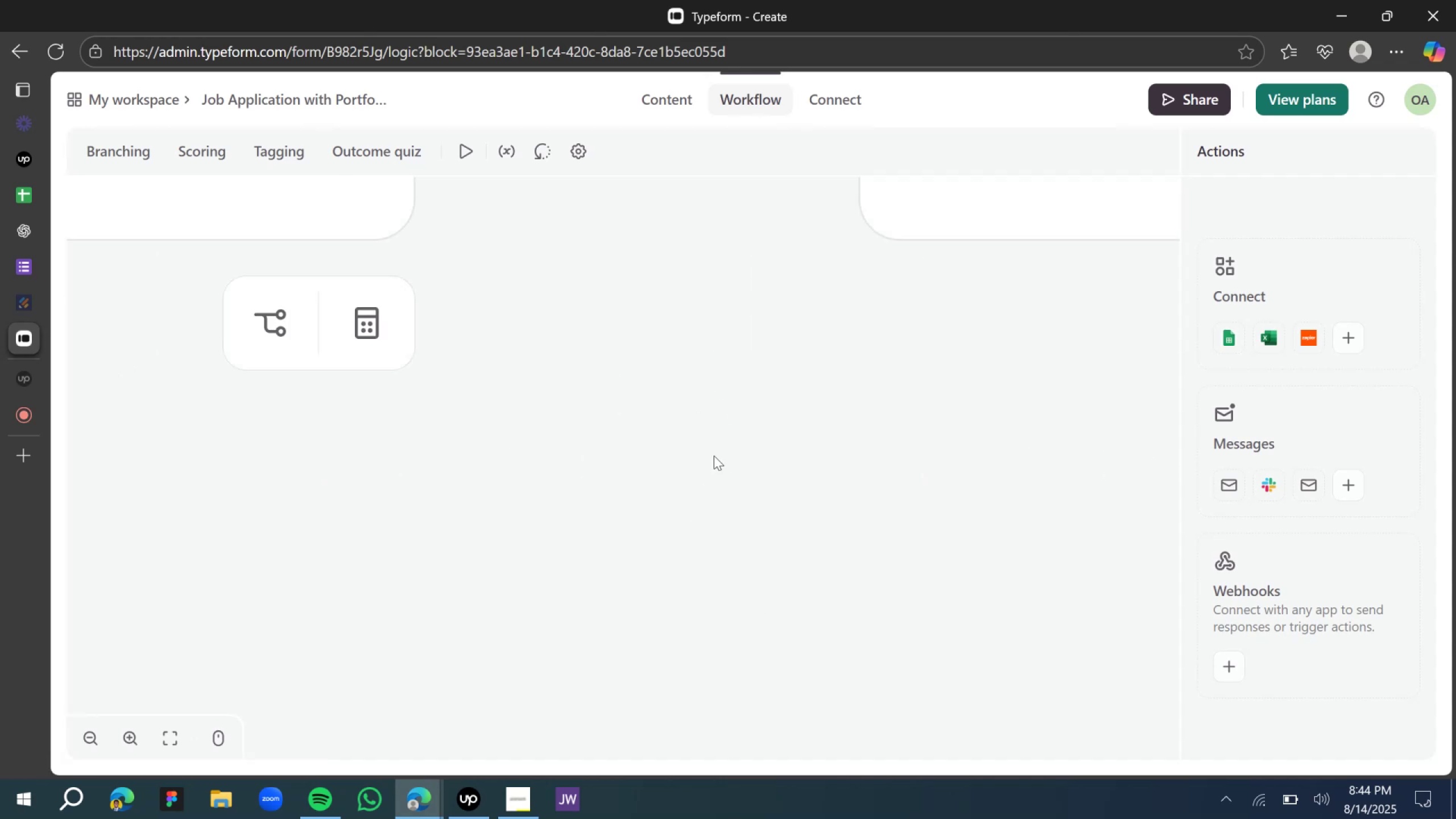 
left_click_drag(start_coordinate=[705, 416], to_coordinate=[779, 589])
 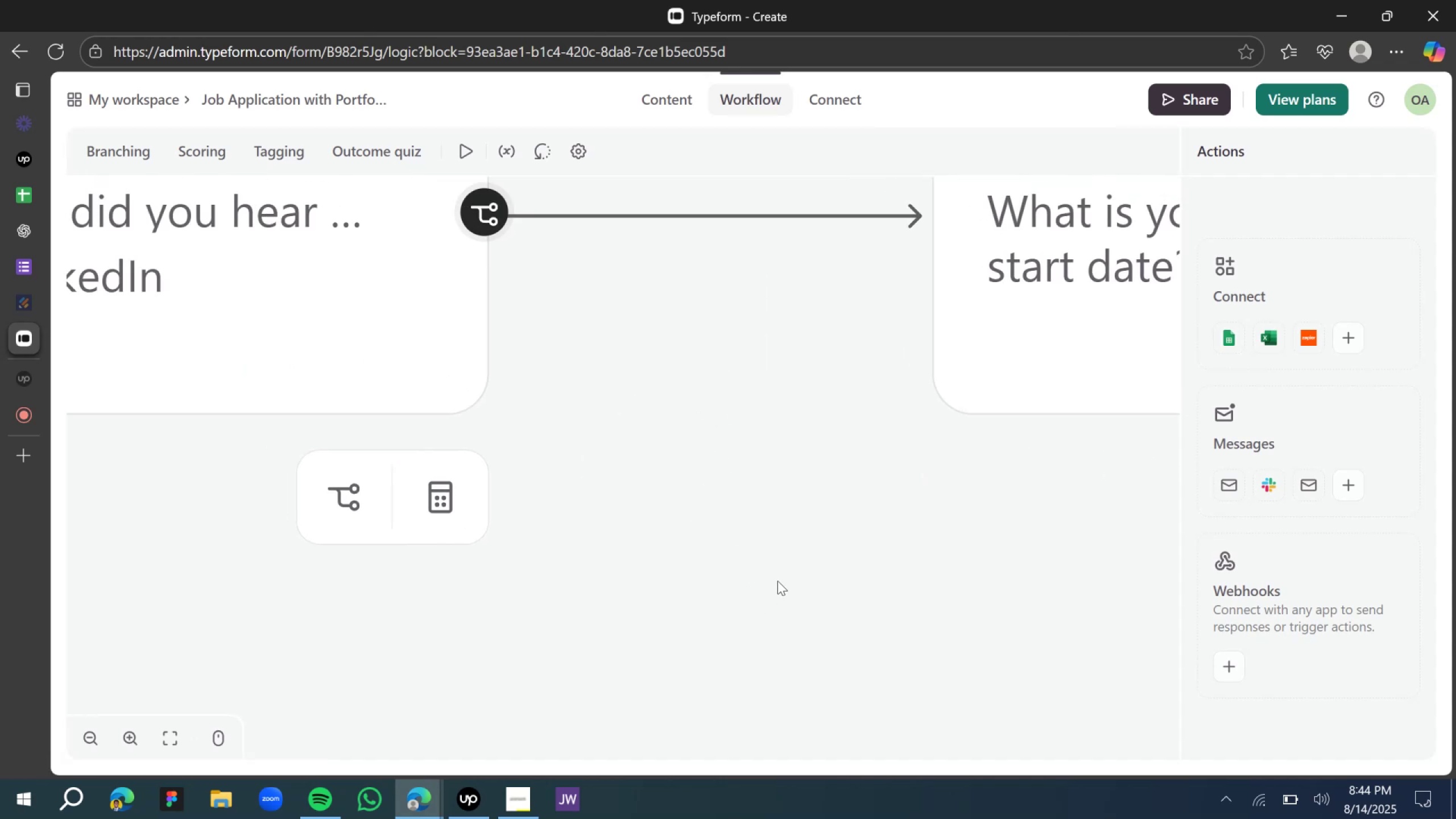 
hold_key(key=ControlLeft, duration=0.7)
 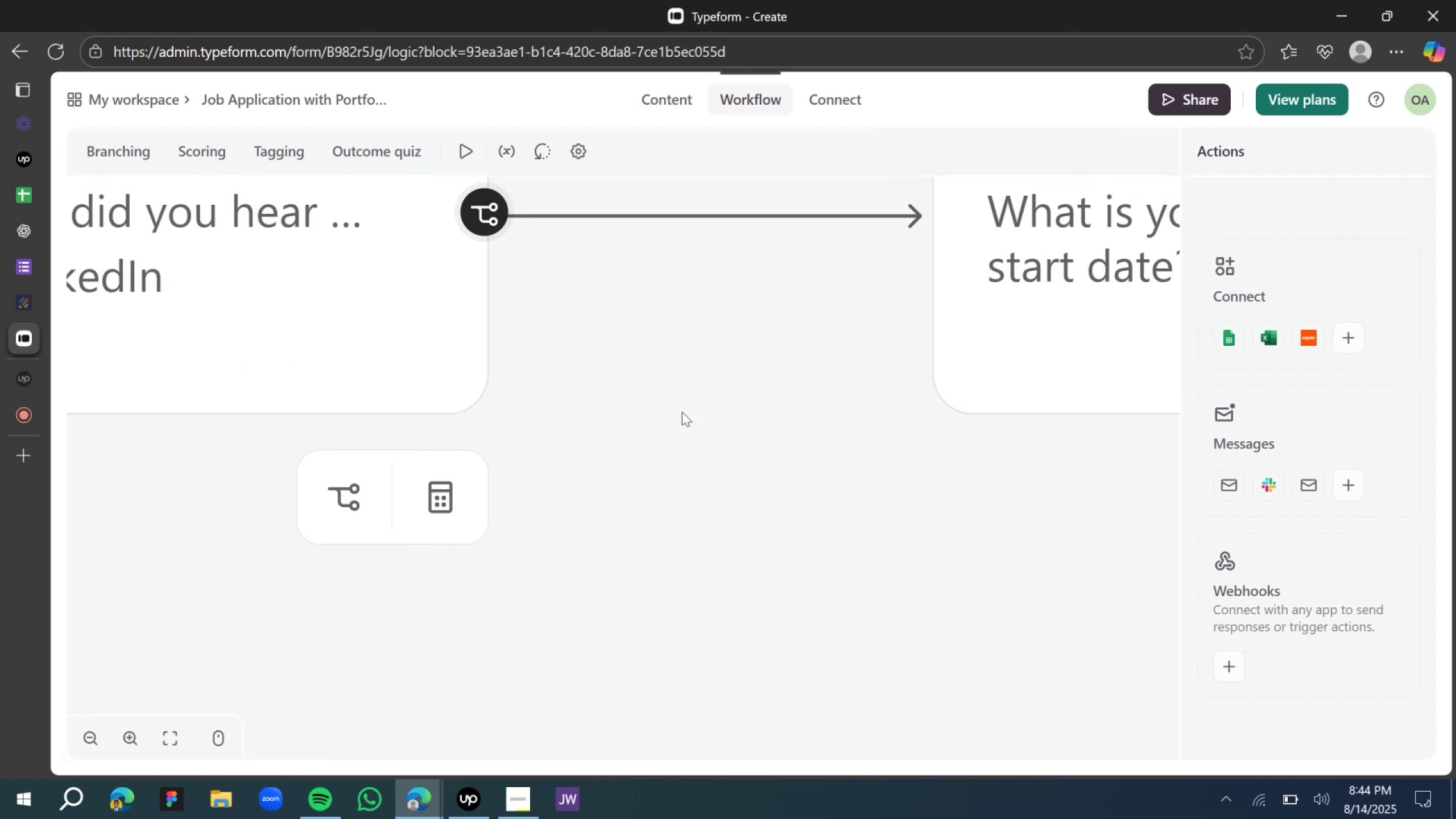 
left_click_drag(start_coordinate=[662, 399], to_coordinate=[798, 482])
 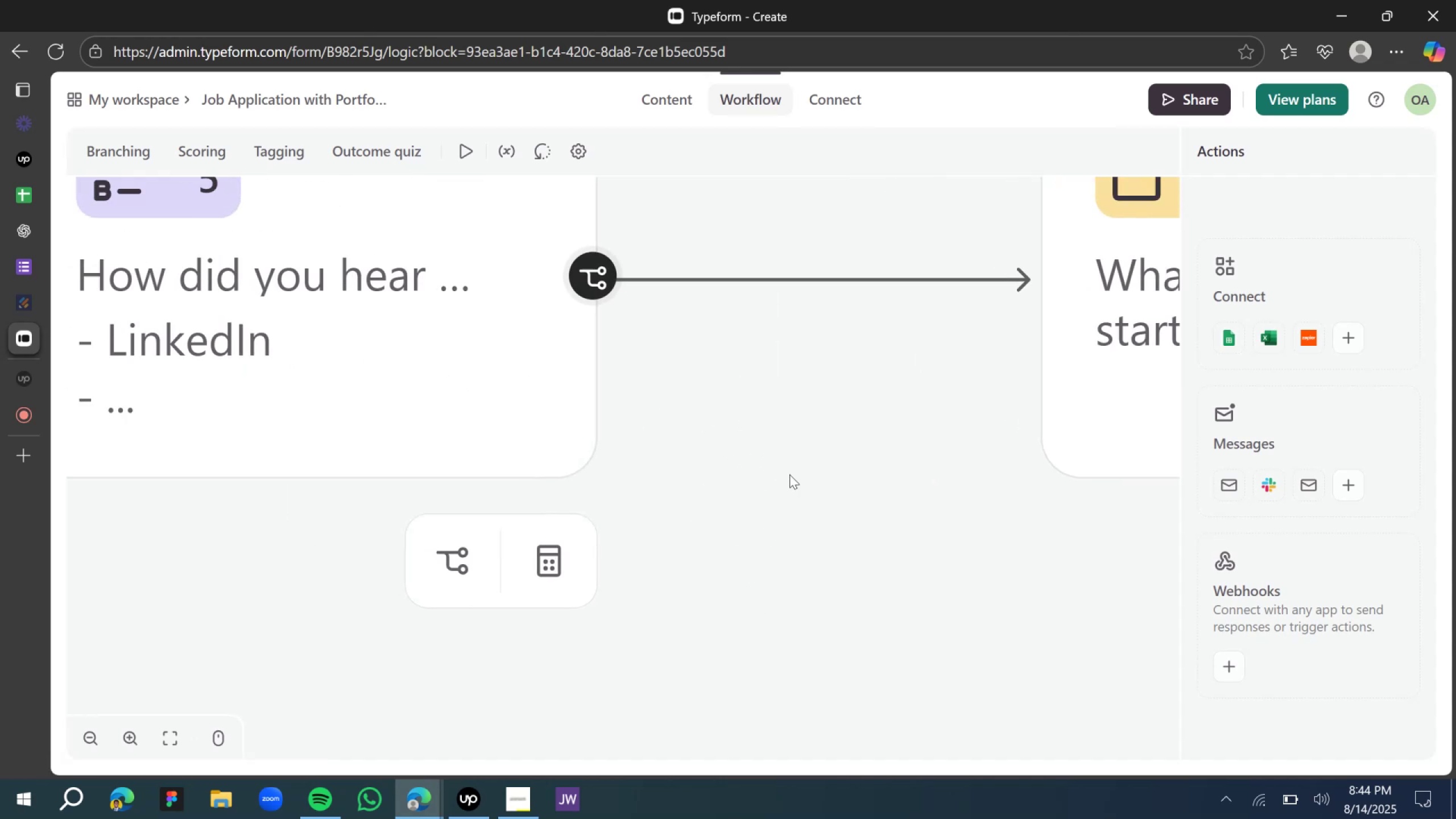 
hold_key(key=ControlLeft, duration=0.7)
scroll: coordinate [777, 465], scroll_direction: down, amount: 2.0
 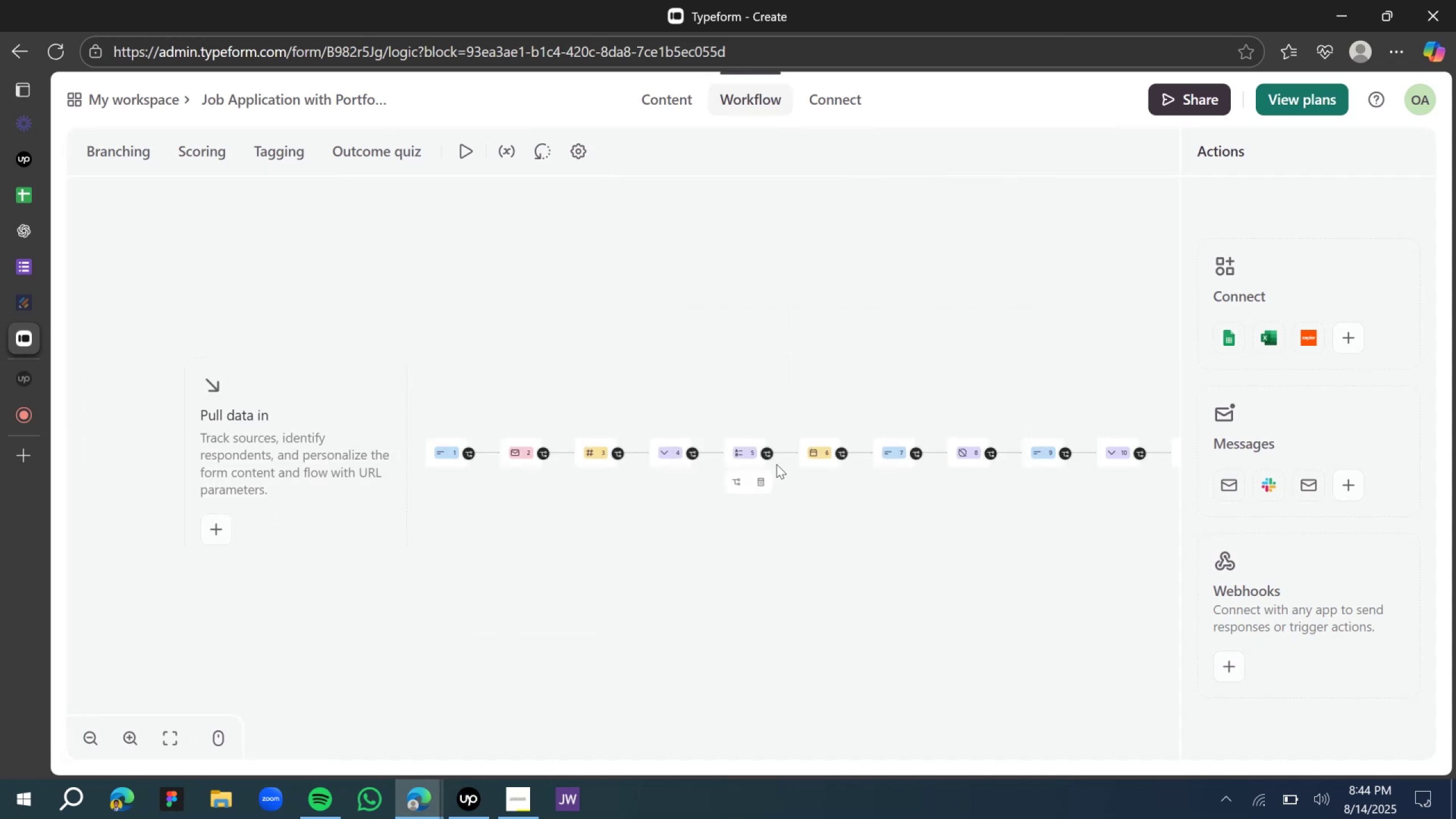 
hold_key(key=ControlLeft, duration=0.47)
scroll: coordinate [761, 460], scroll_direction: up, amount: 1.0
 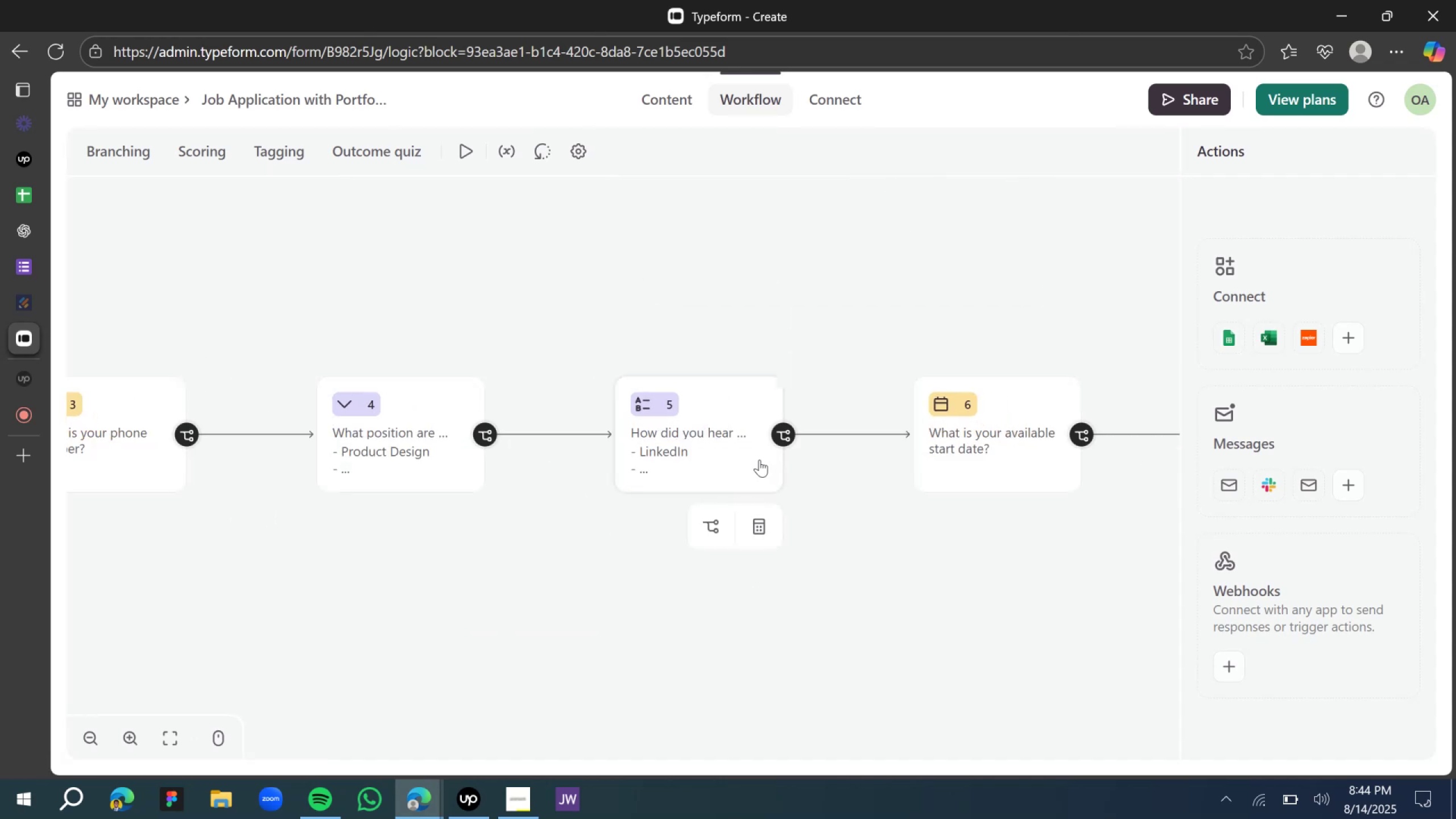 
hold_key(key=ControlLeft, duration=0.69)
 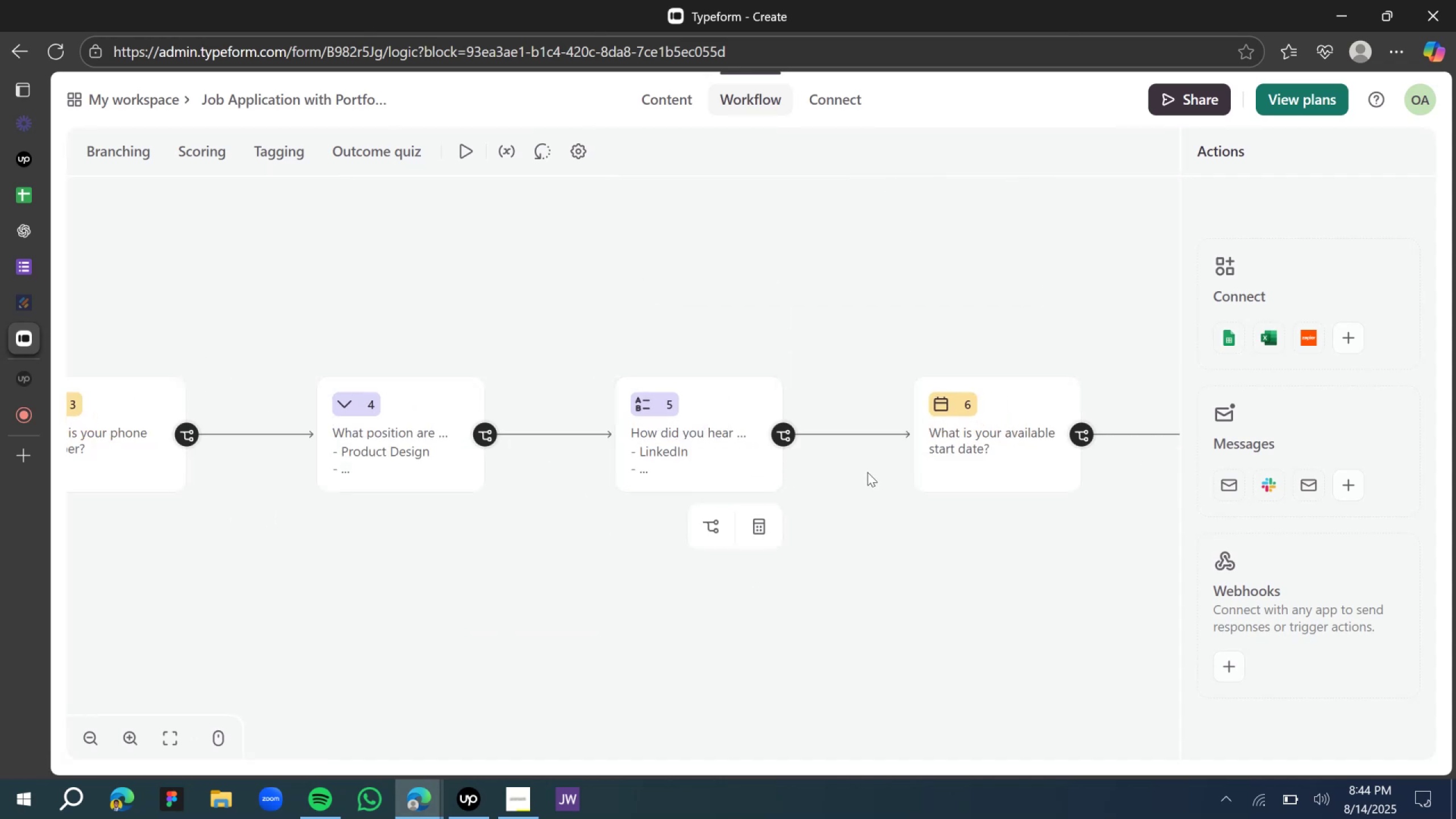 
left_click_drag(start_coordinate=[867, 489], to_coordinate=[619, 461])
 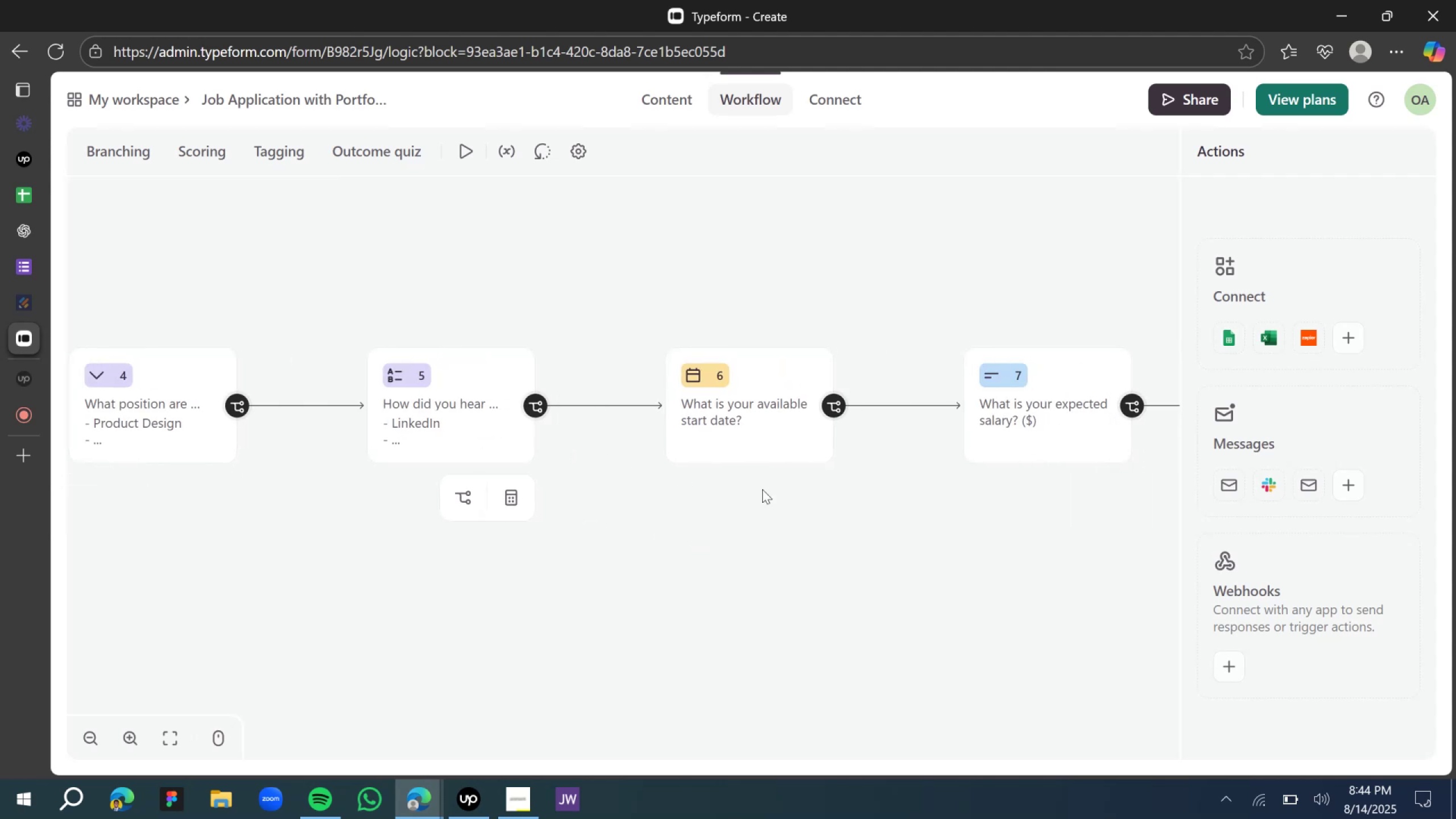 
left_click_drag(start_coordinate=[895, 540], to_coordinate=[561, 526])
 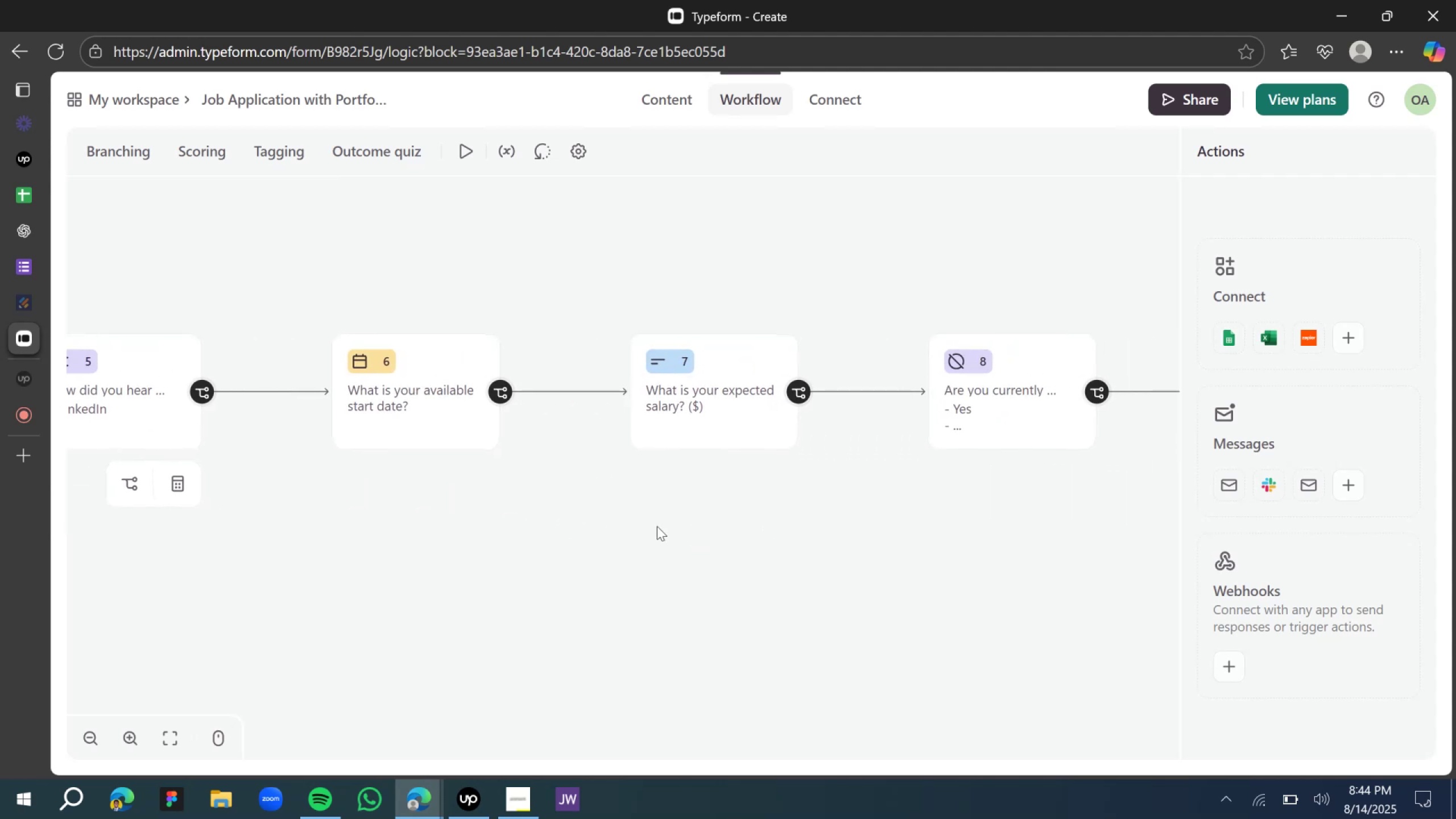 
left_click_drag(start_coordinate=[791, 532], to_coordinate=[595, 502])
 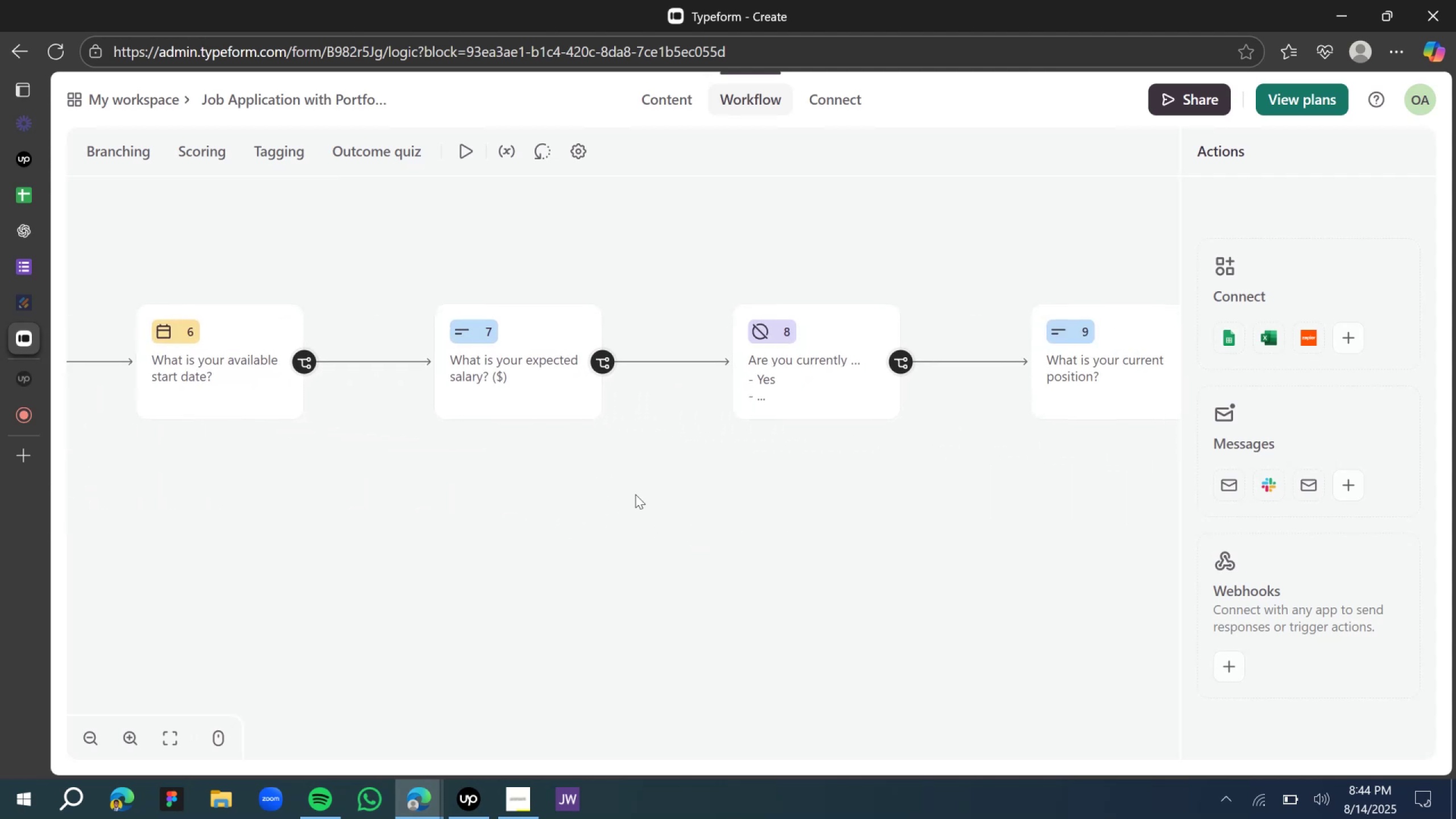 
left_click_drag(start_coordinate=[717, 500], to_coordinate=[578, 483])
 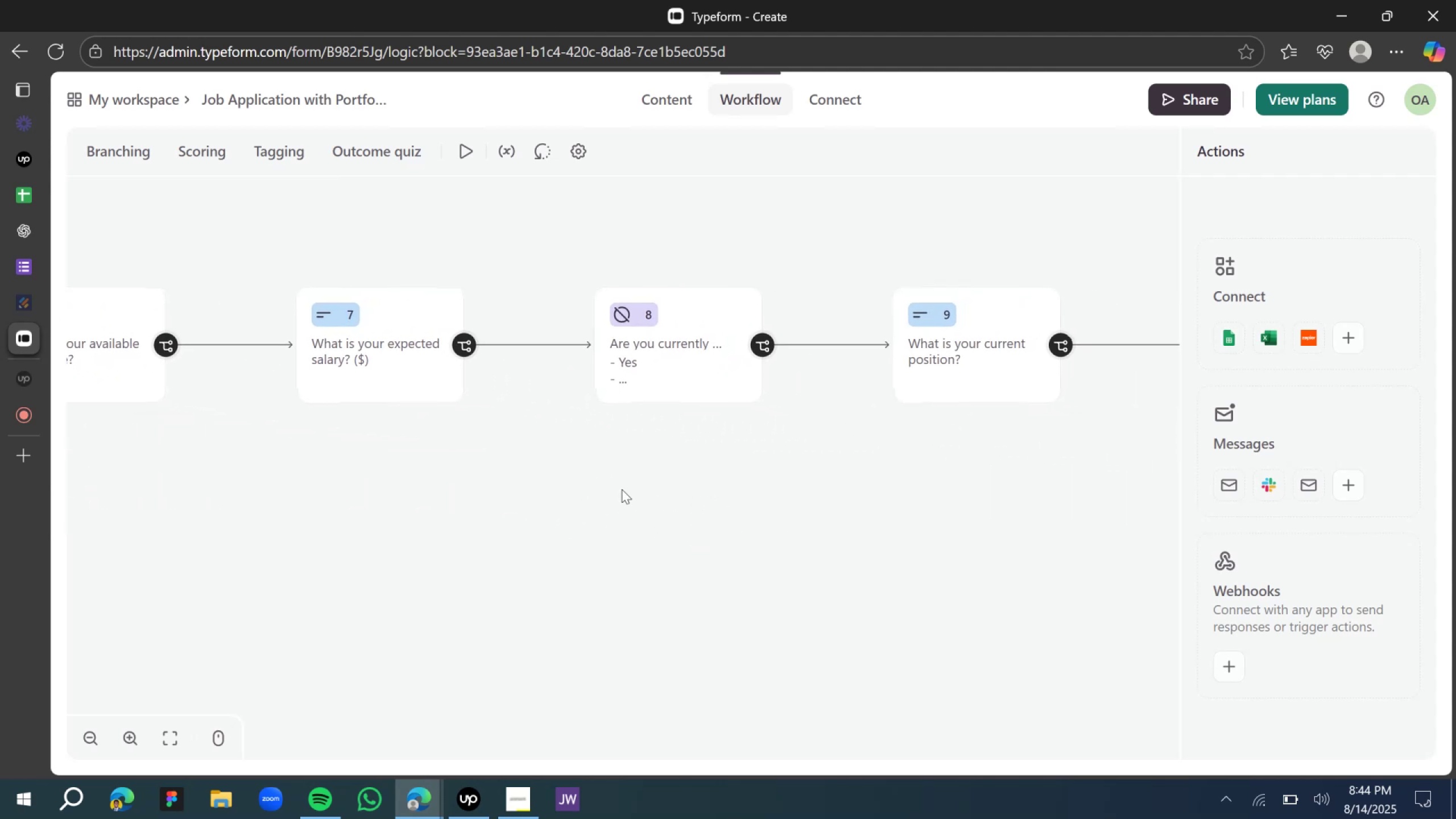 
left_click_drag(start_coordinate=[771, 491], to_coordinate=[646, 483])
 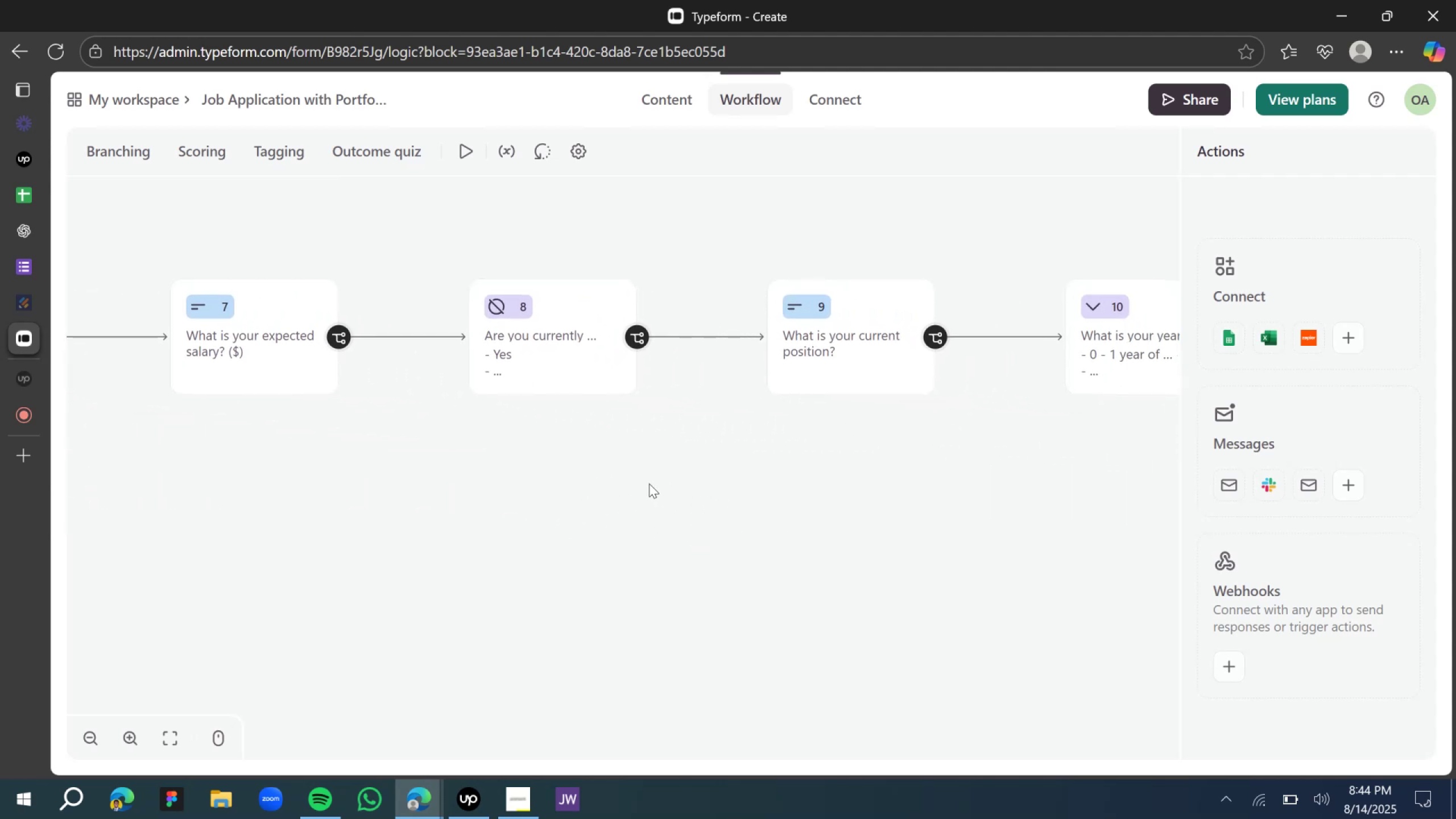 
left_click_drag(start_coordinate=[808, 479], to_coordinate=[639, 475])
 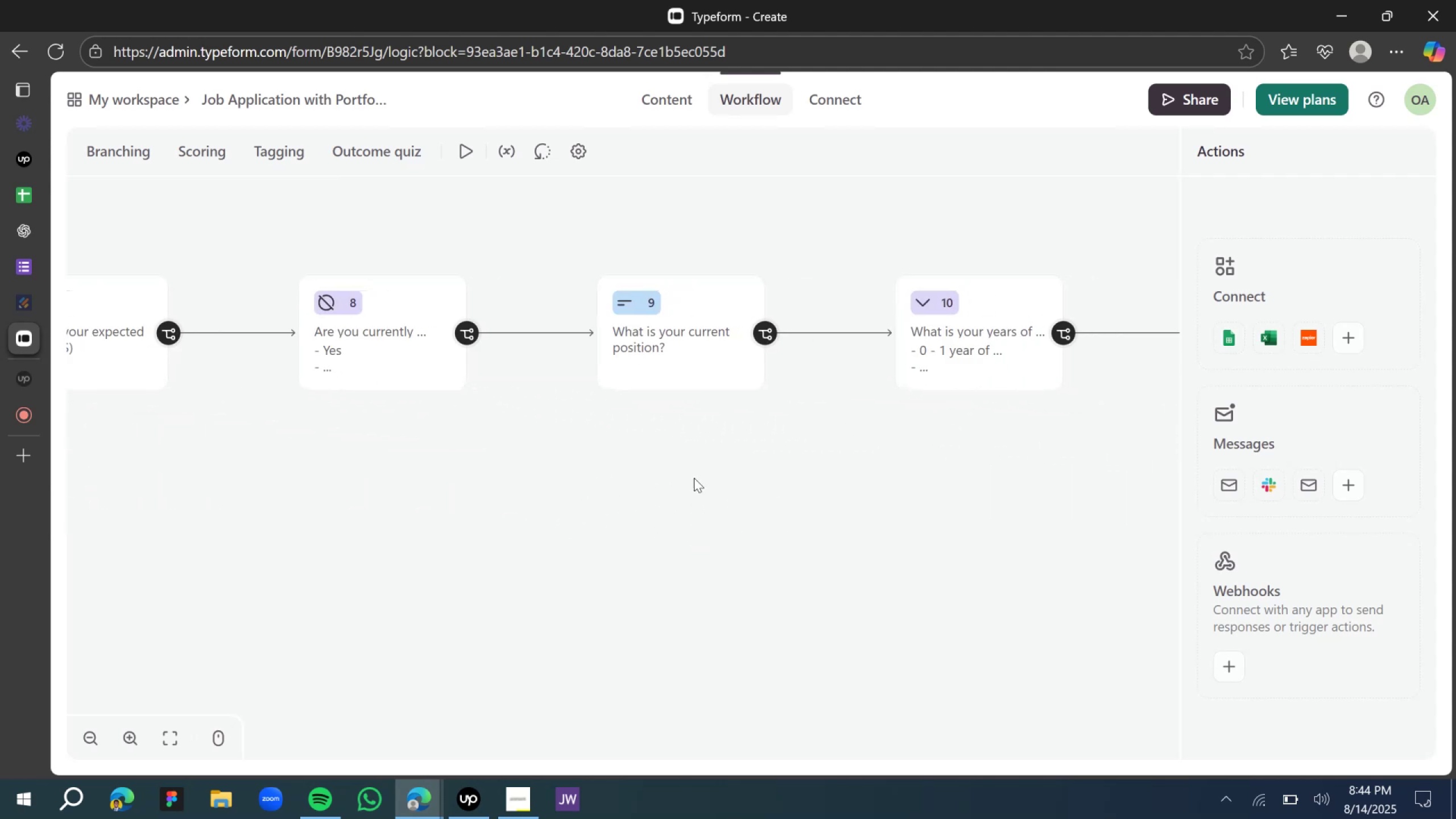 
left_click_drag(start_coordinate=[797, 484], to_coordinate=[617, 482])
 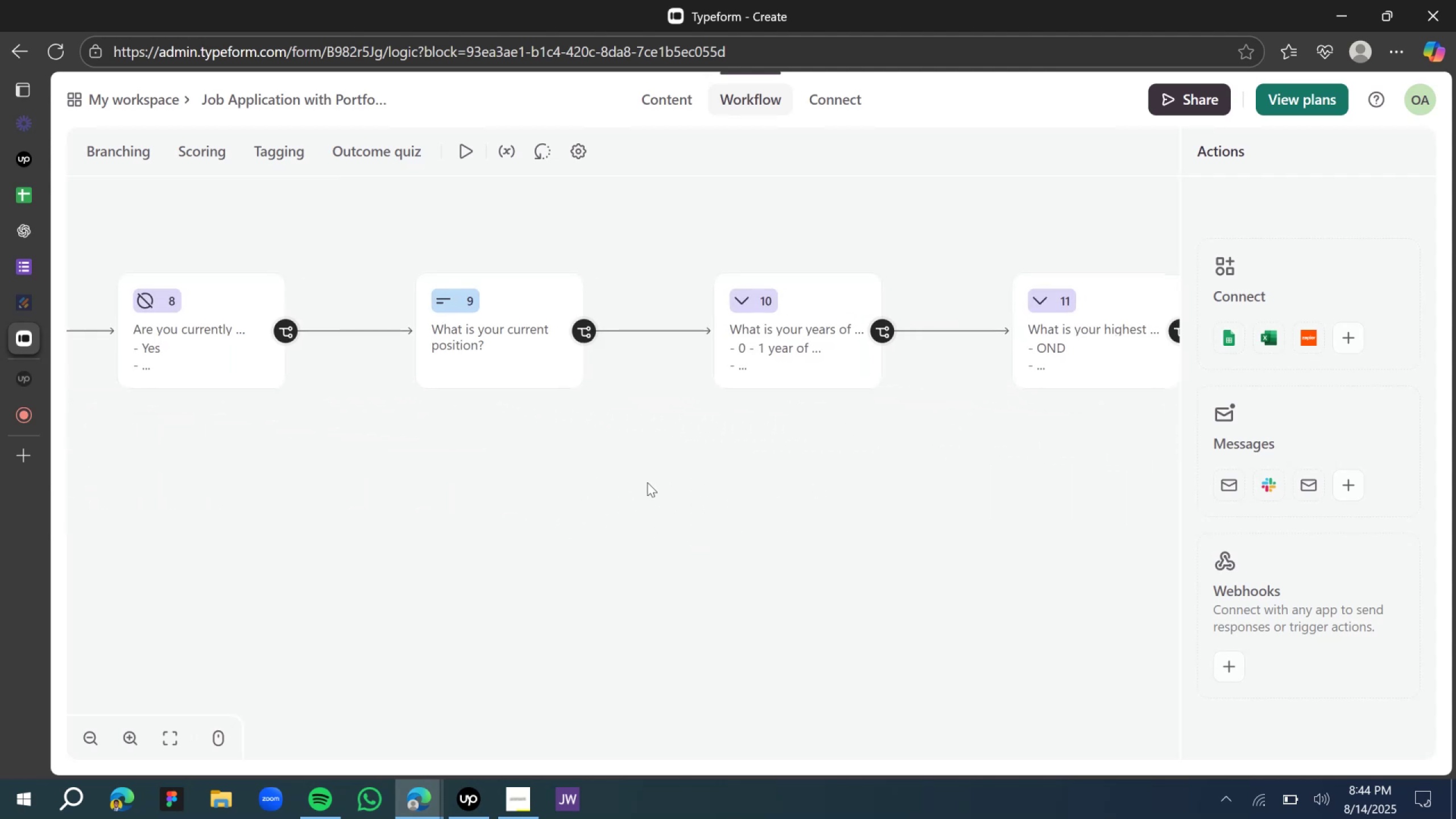 
left_click_drag(start_coordinate=[829, 484], to_coordinate=[650, 465])
 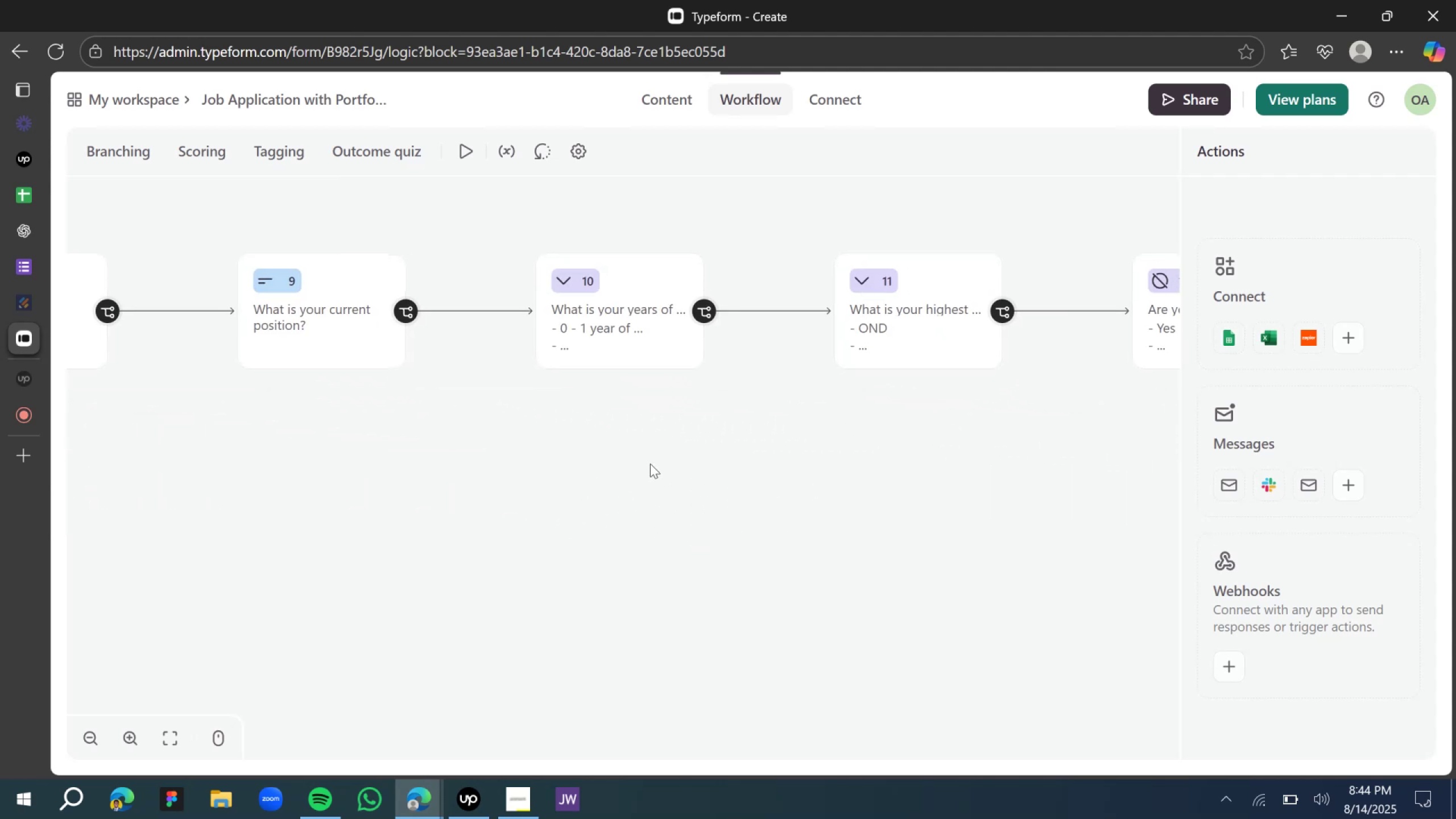 
left_click_drag(start_coordinate=[894, 466], to_coordinate=[560, 466])
 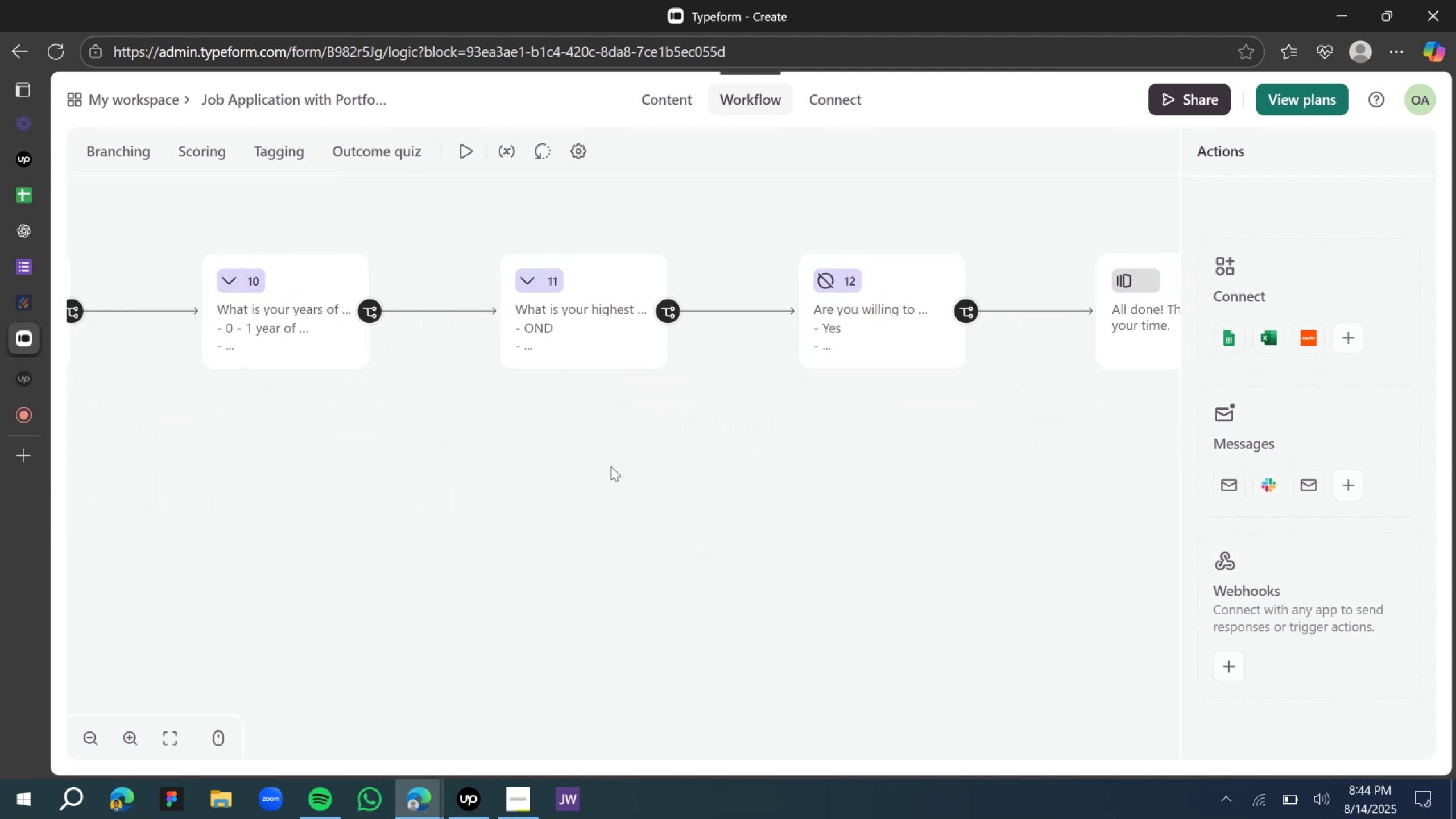 
left_click_drag(start_coordinate=[783, 452], to_coordinate=[502, 488])
 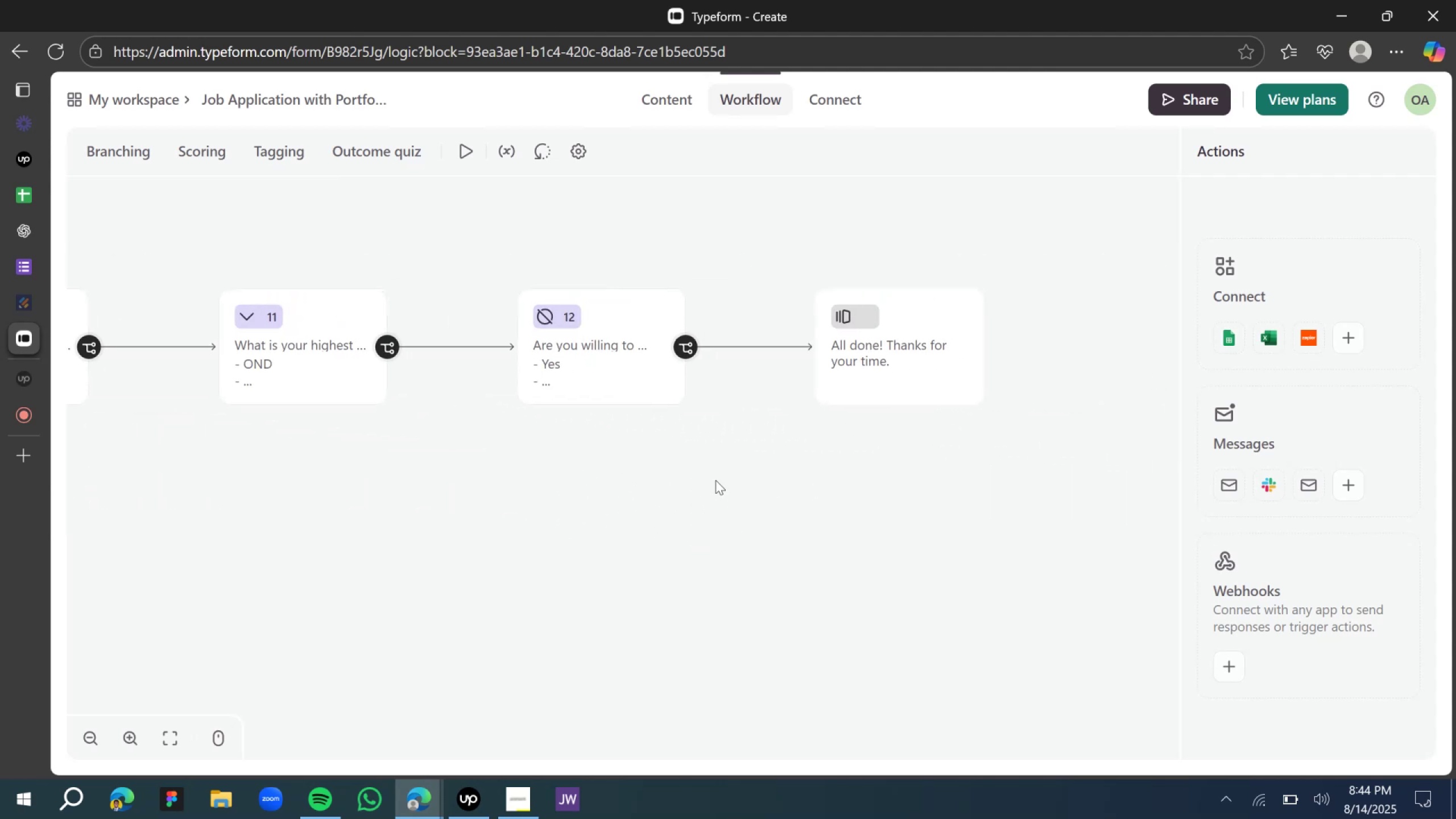 
left_click_drag(start_coordinate=[747, 479], to_coordinate=[649, 480])
 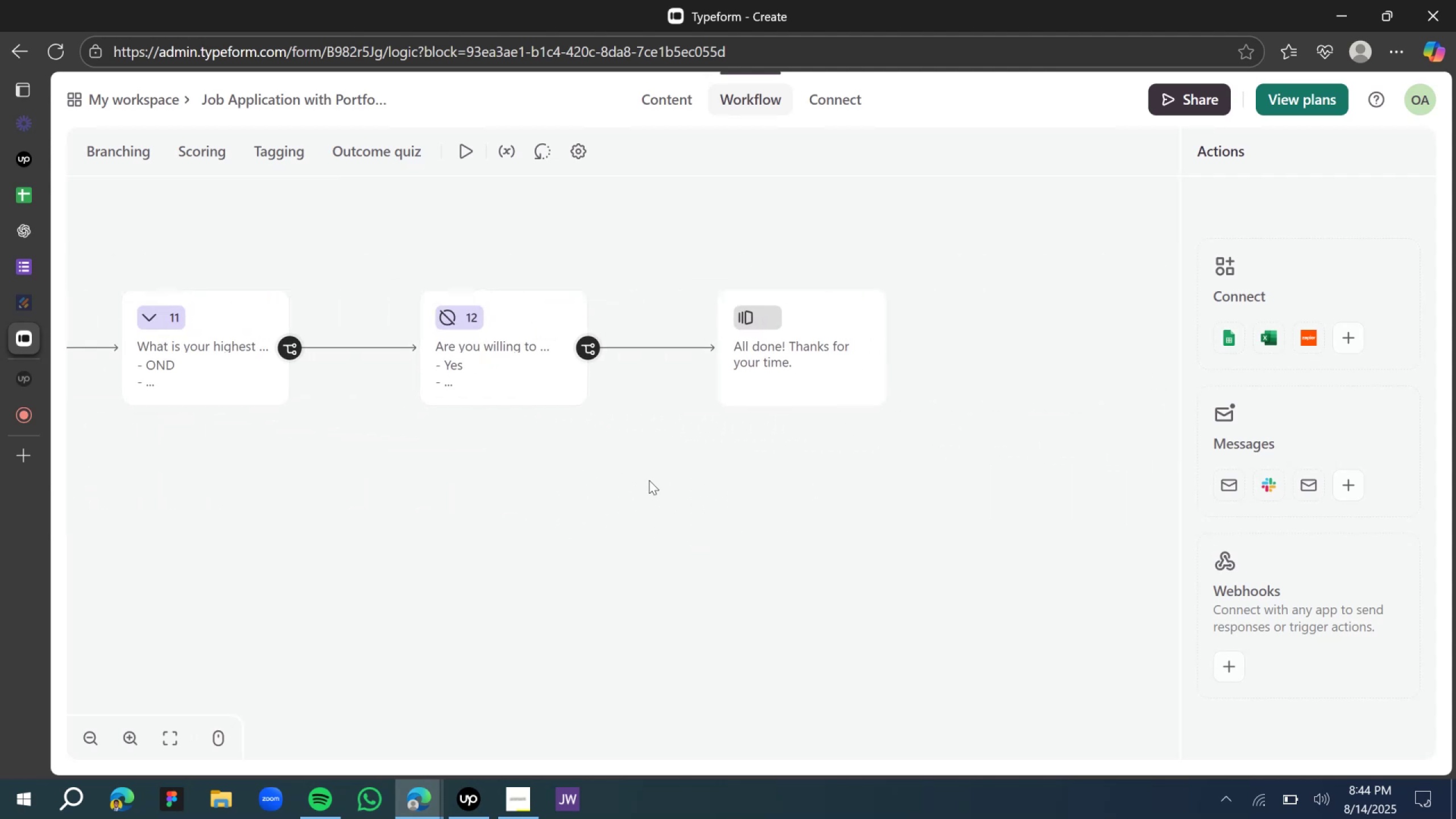 
left_click_drag(start_coordinate=[649, 480], to_coordinate=[1129, 473])
 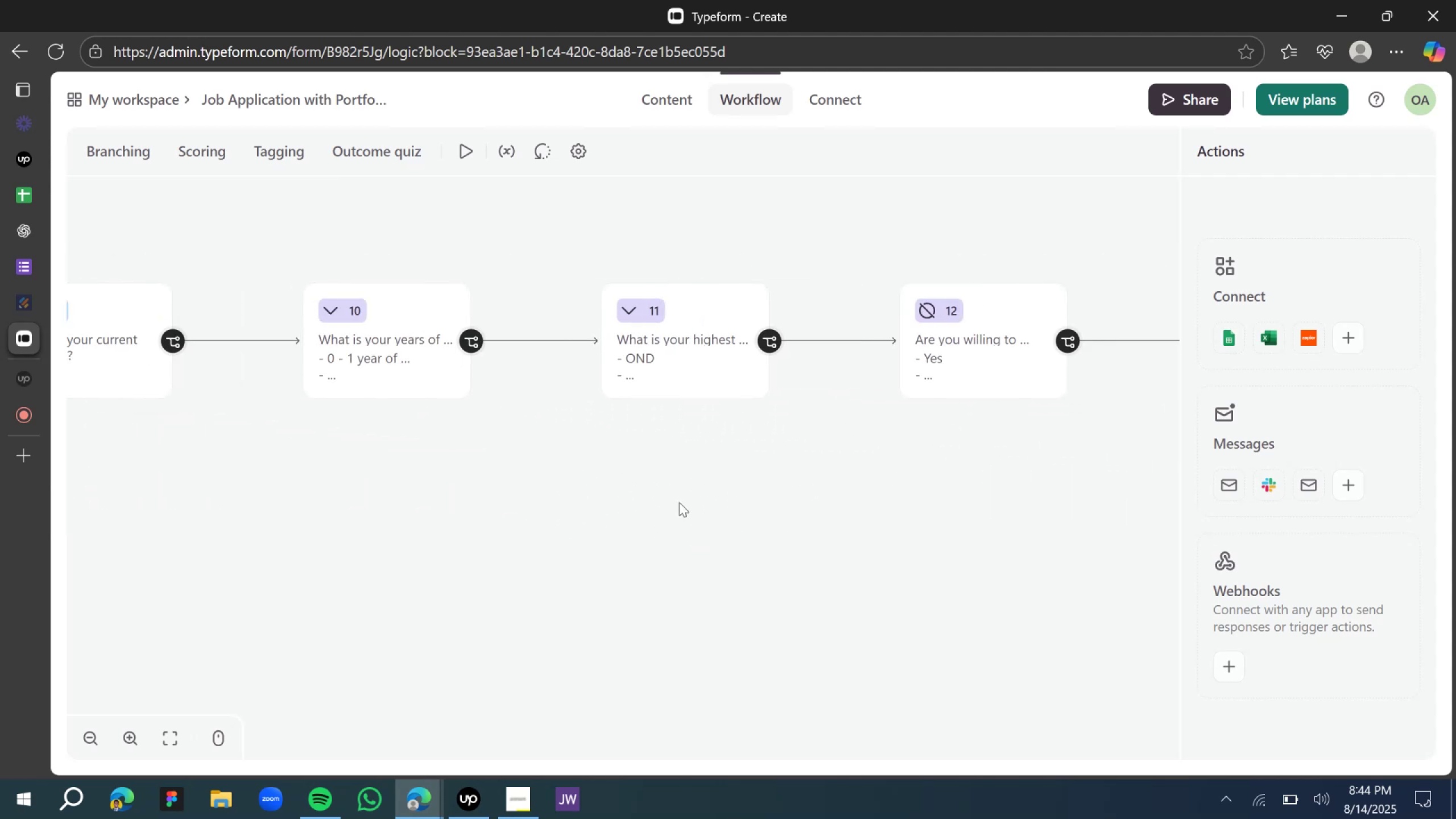 
left_click_drag(start_coordinate=[626, 506], to_coordinate=[900, 506])
 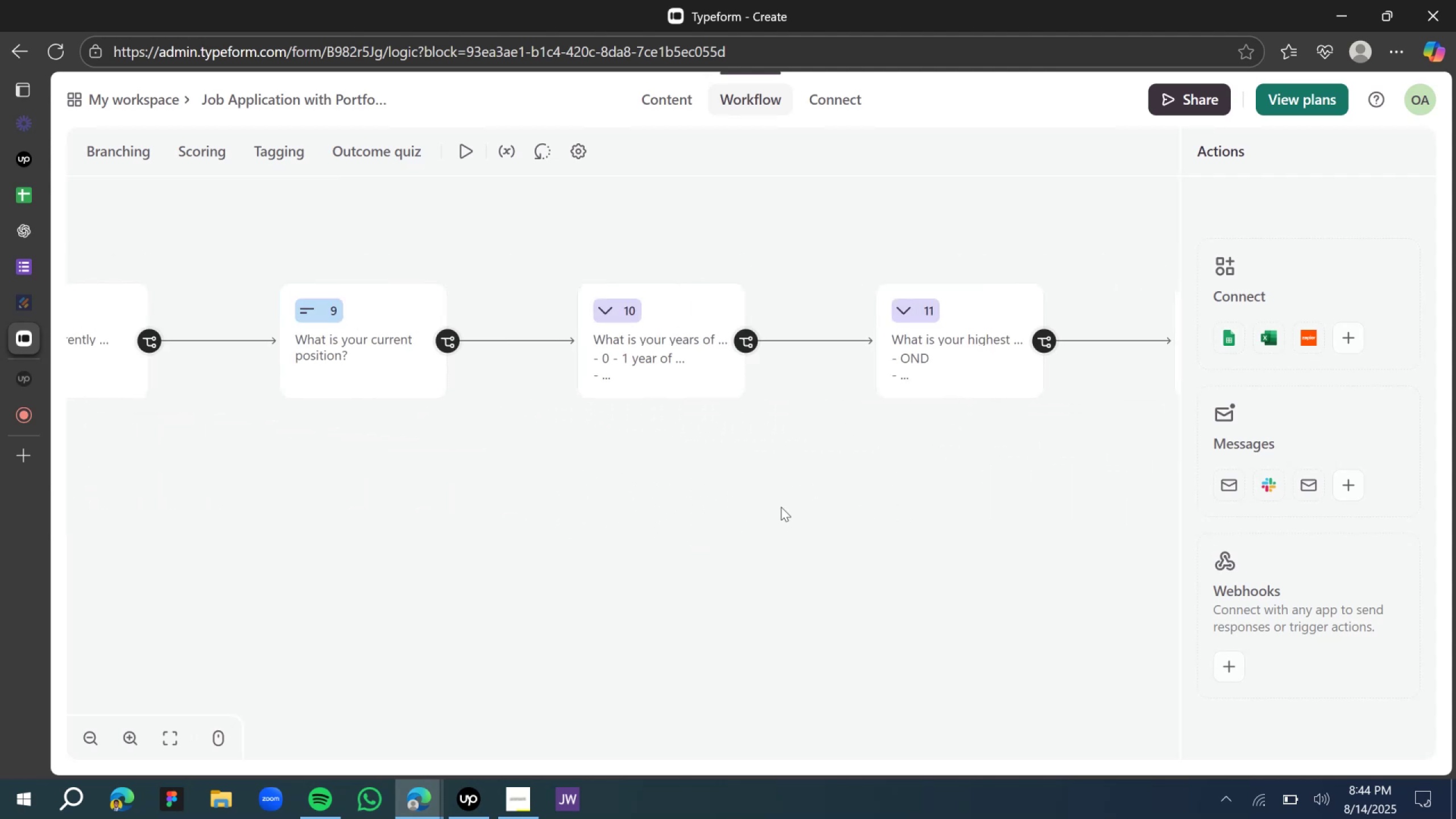 
left_click_drag(start_coordinate=[549, 515], to_coordinate=[795, 518])
 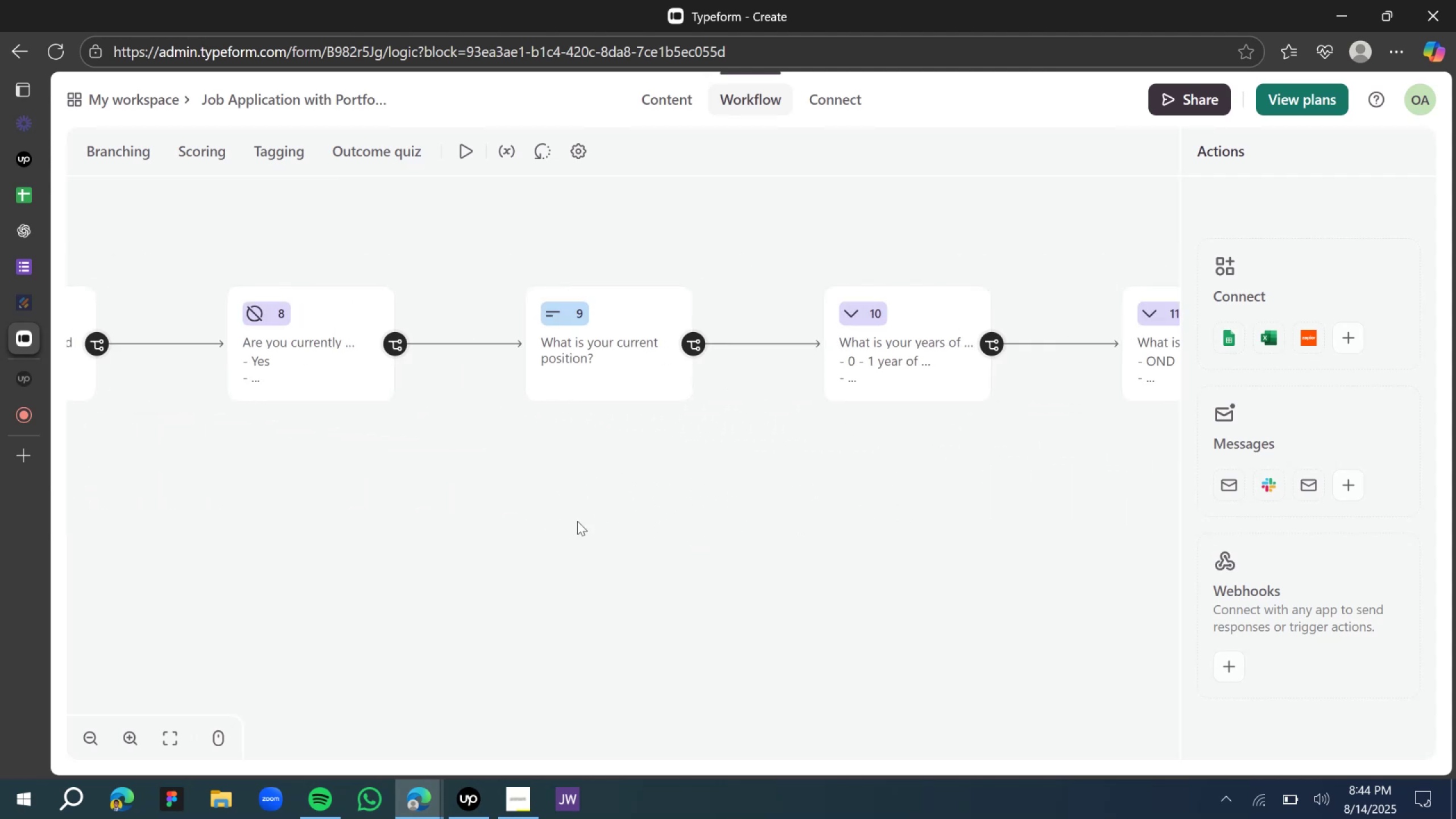 
left_click_drag(start_coordinate=[456, 522], to_coordinate=[674, 515])
 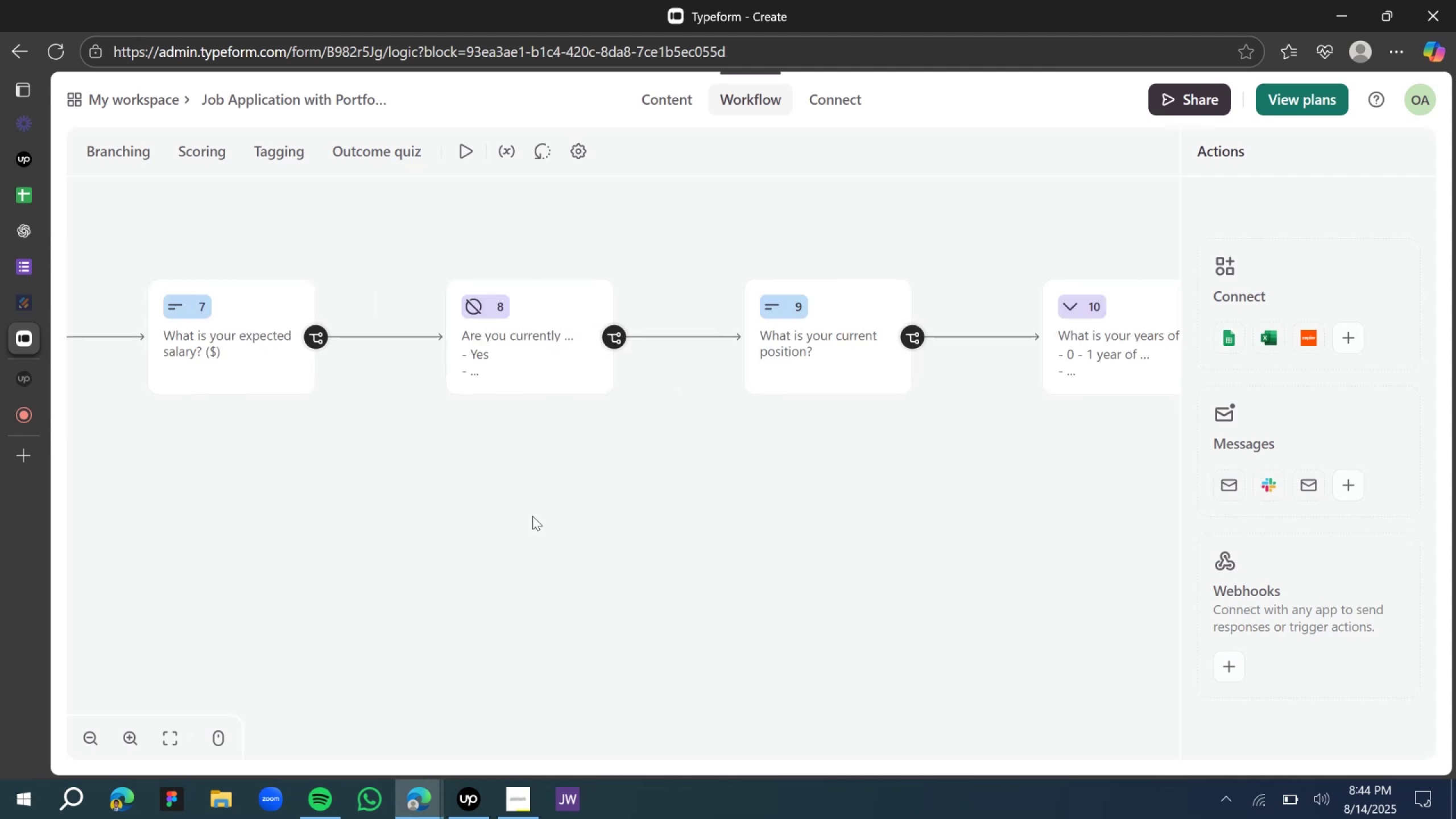 
left_click_drag(start_coordinate=[362, 516], to_coordinate=[651, 519])
 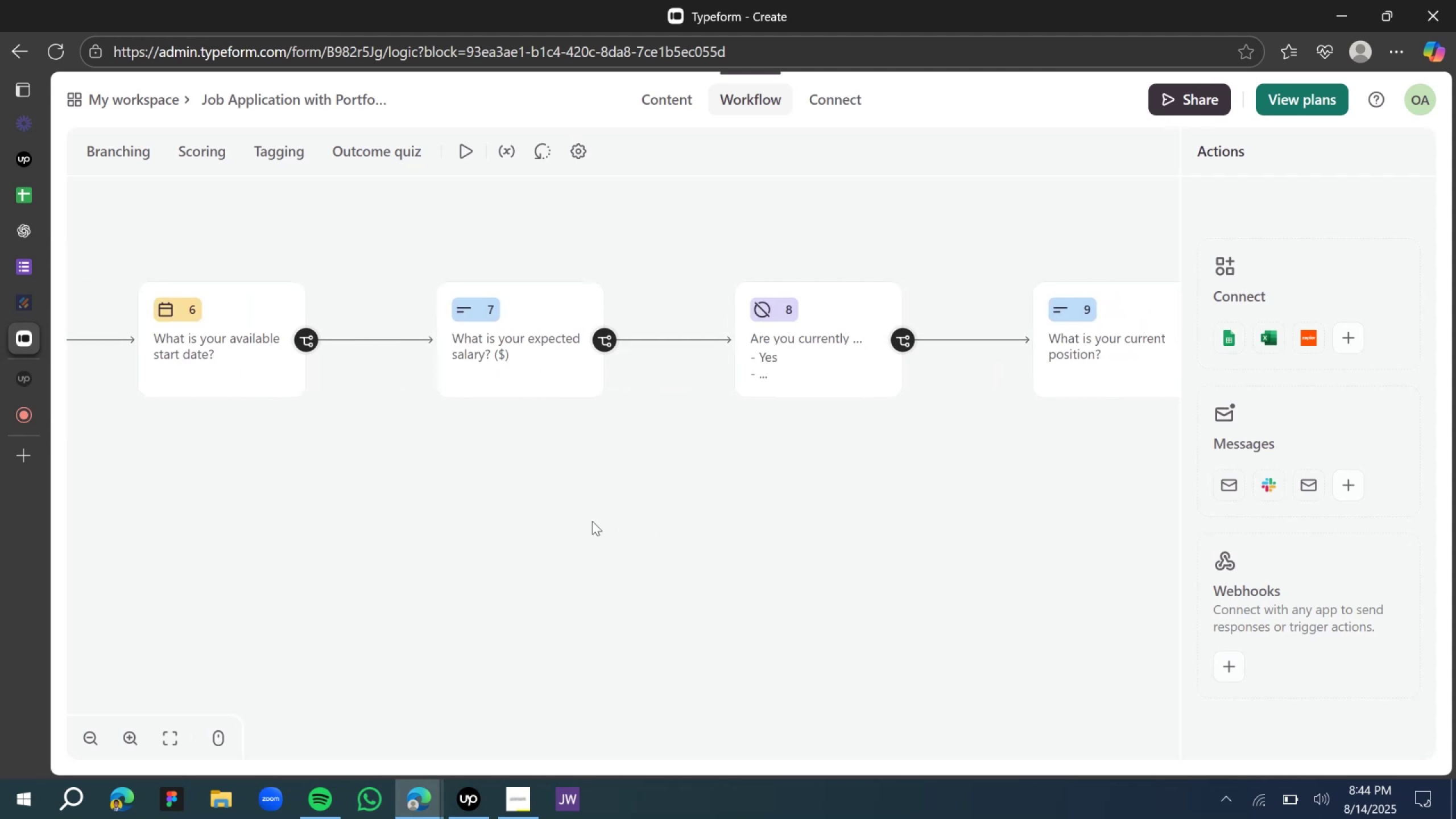 
left_click_drag(start_coordinate=[425, 519], to_coordinate=[657, 533])
 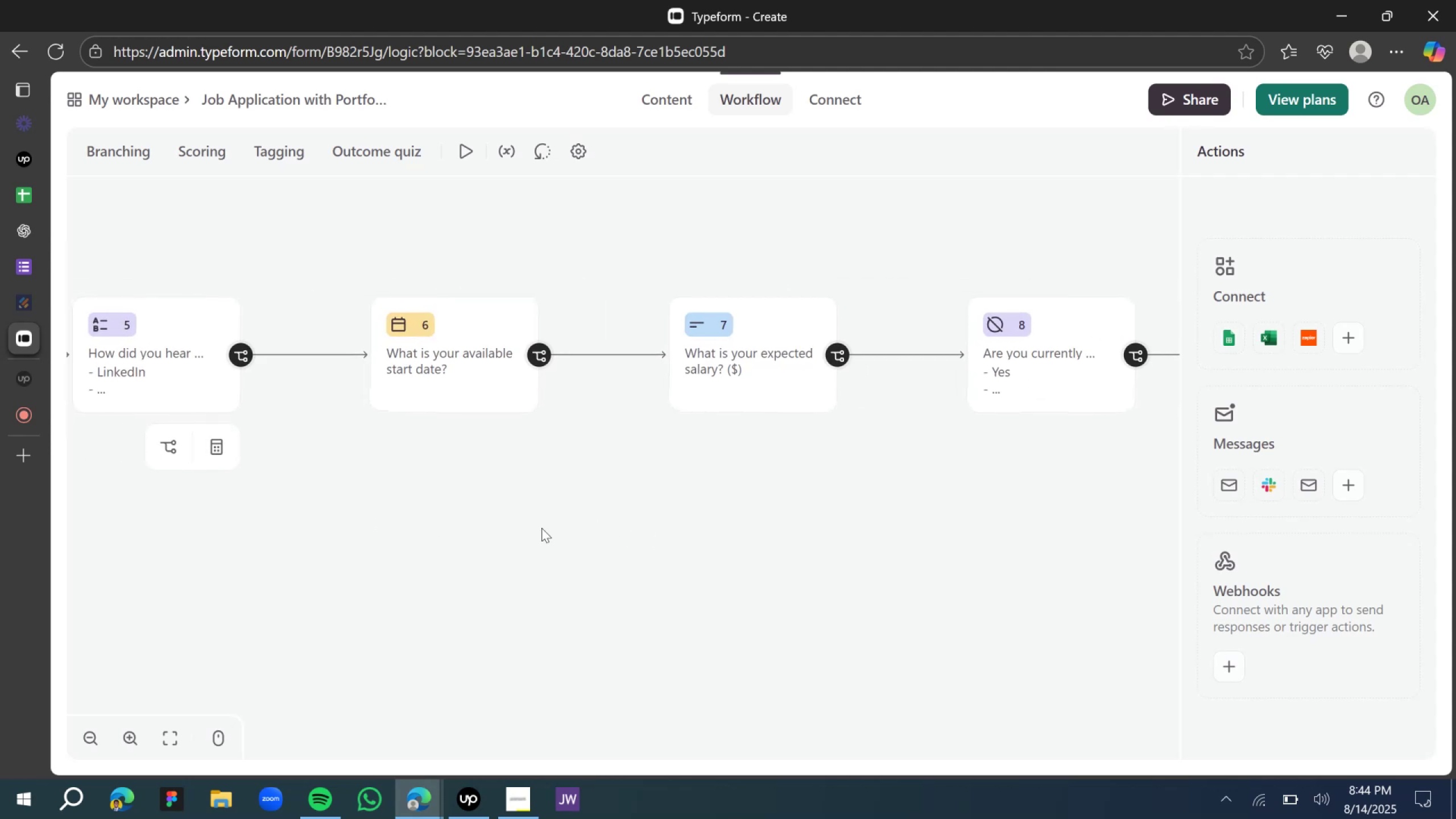 
left_click_drag(start_coordinate=[406, 519], to_coordinate=[442, 514])
 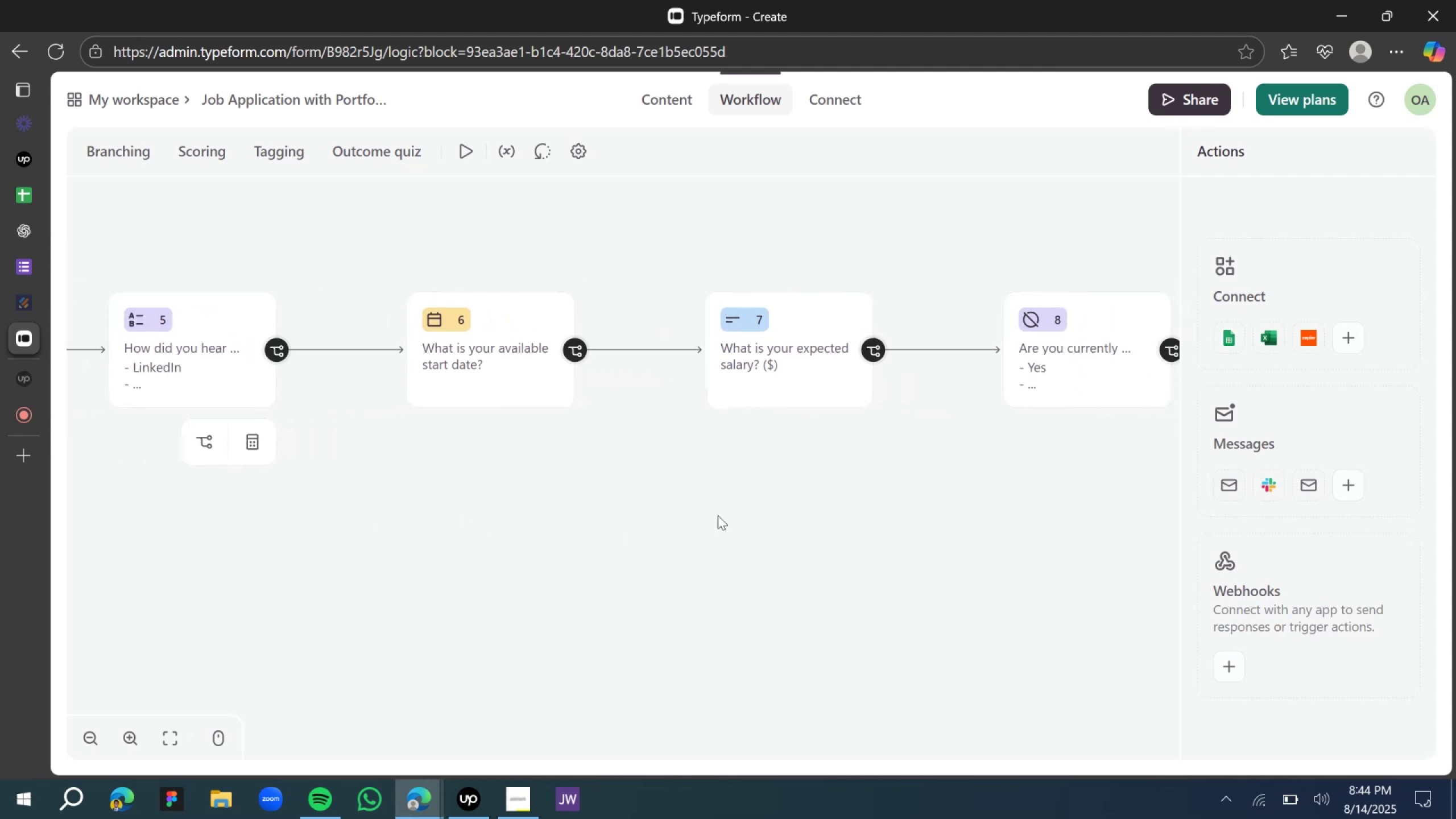 
left_click_drag(start_coordinate=[708, 516], to_coordinate=[435, 522])
 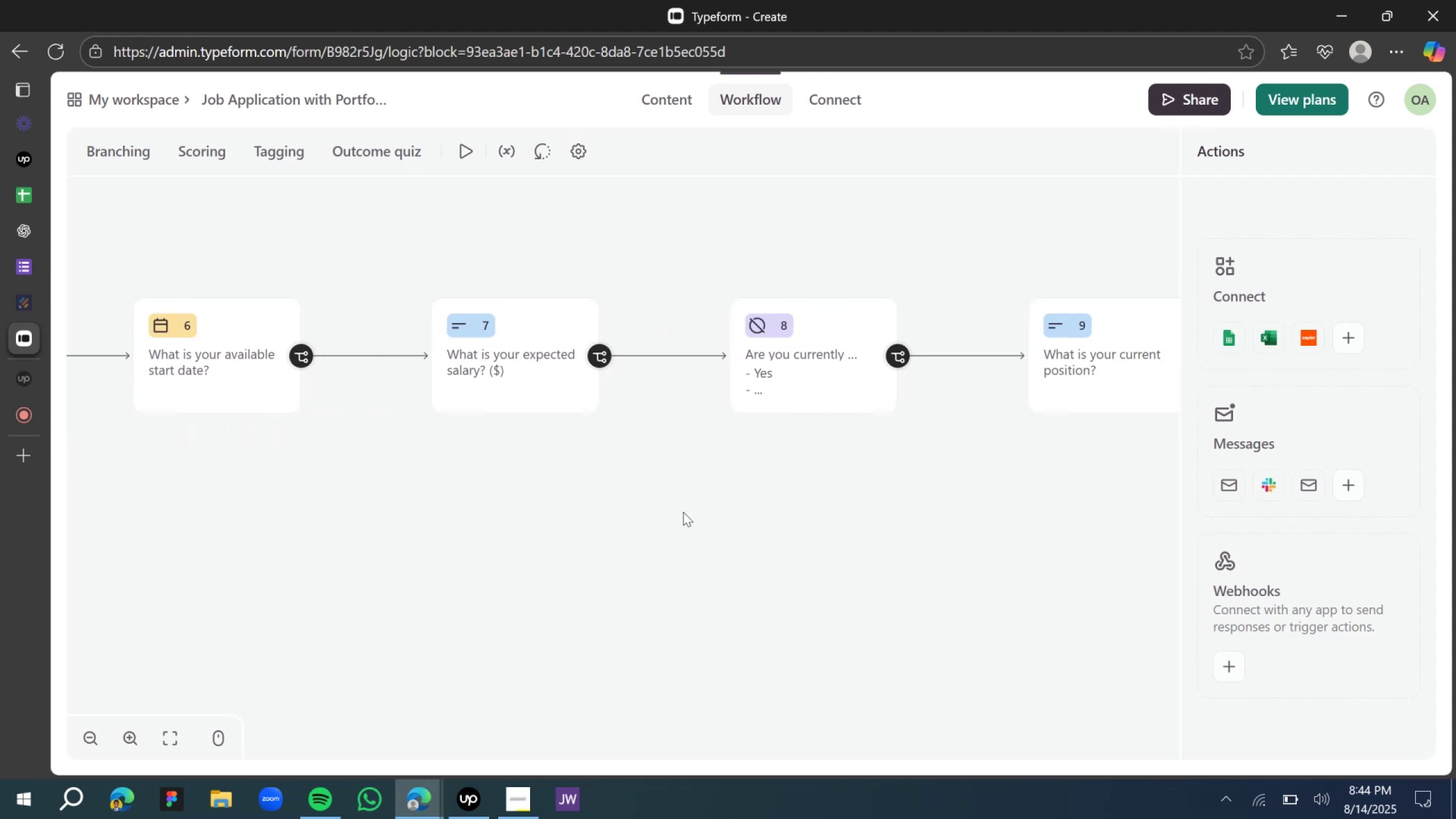 
left_click_drag(start_coordinate=[694, 511], to_coordinate=[505, 510])
 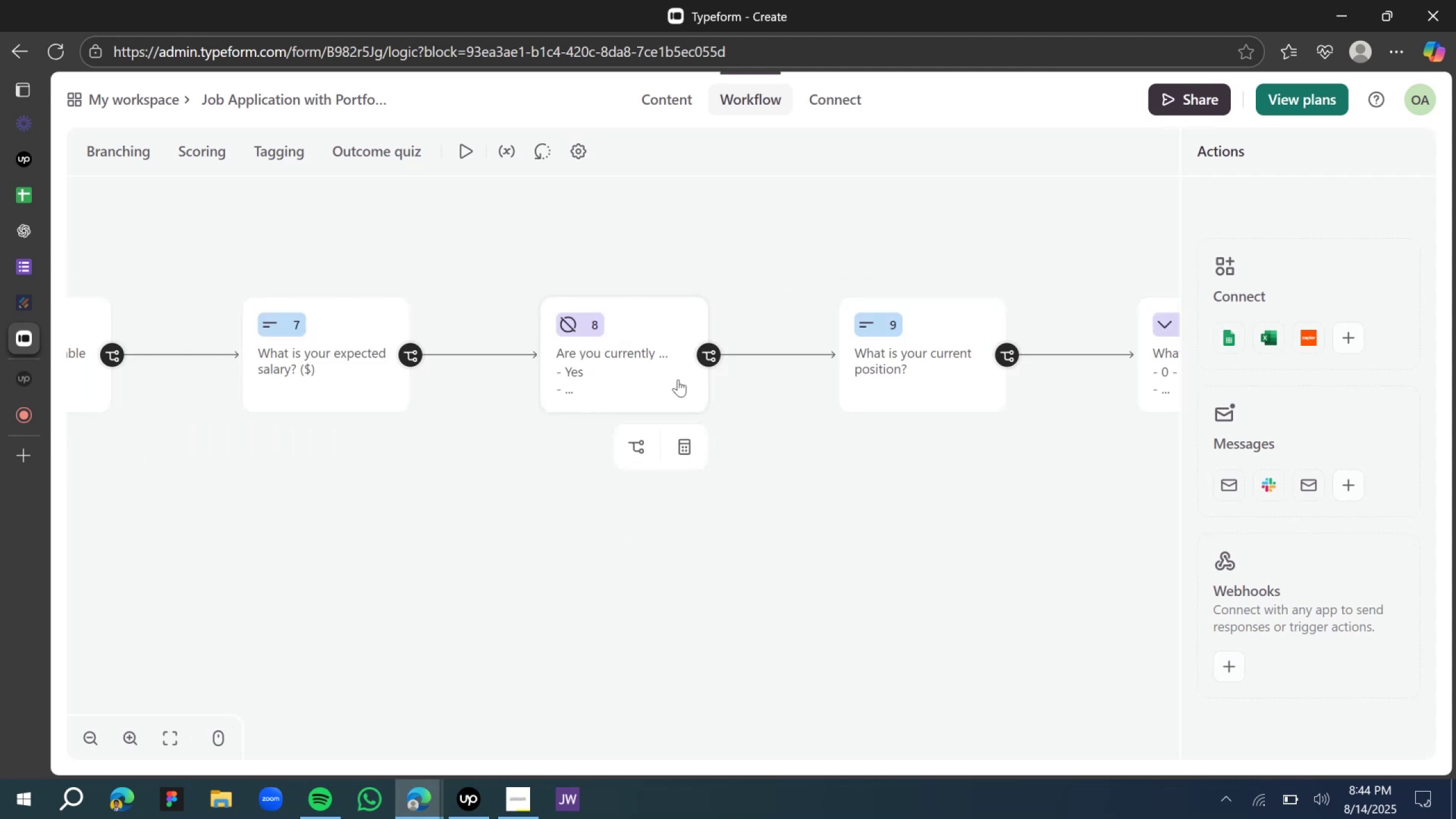 
left_click_drag(start_coordinate=[826, 536], to_coordinate=[573, 526])
 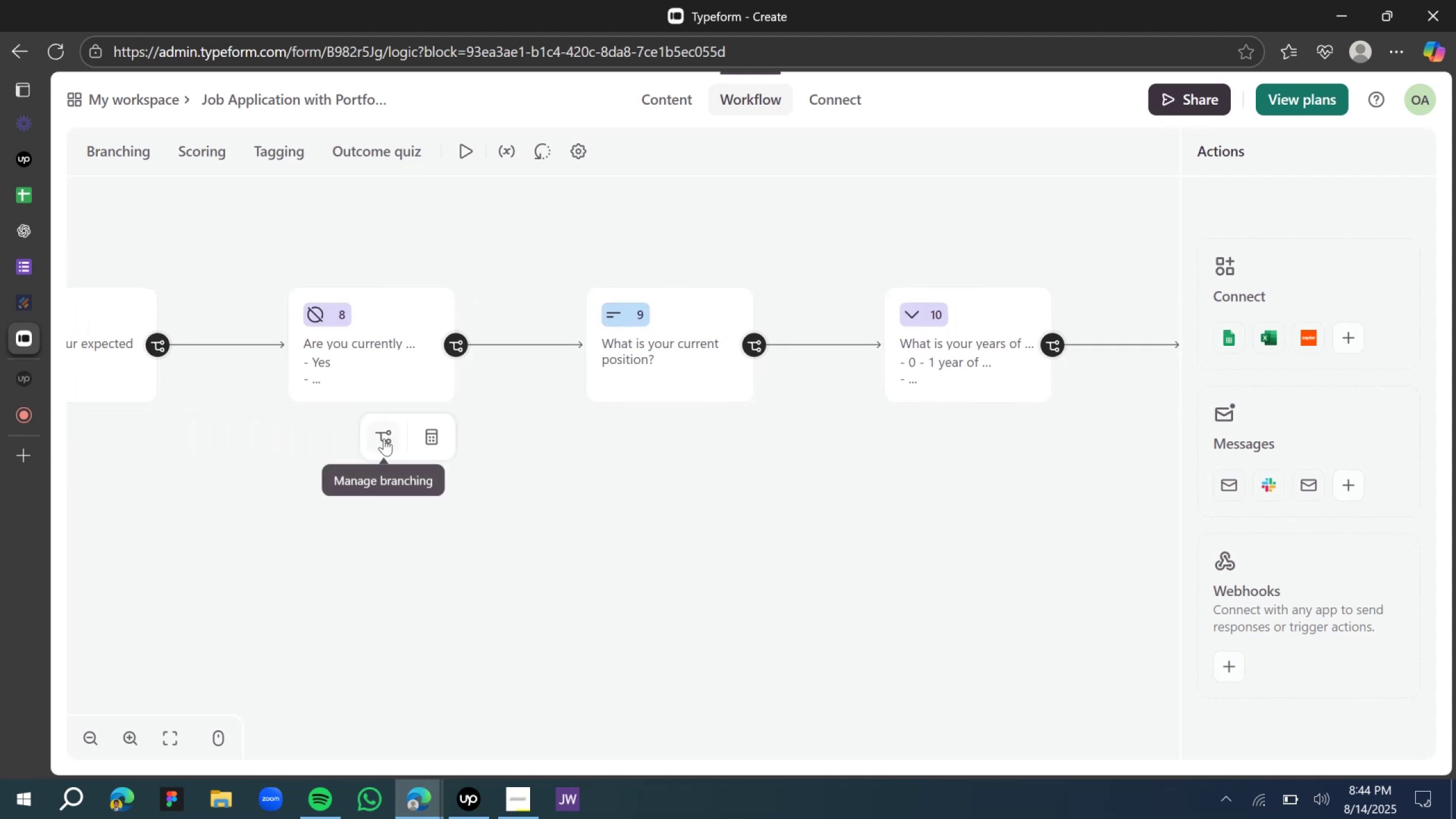 
left_click_drag(start_coordinate=[768, 531], to_coordinate=[622, 490])
 